 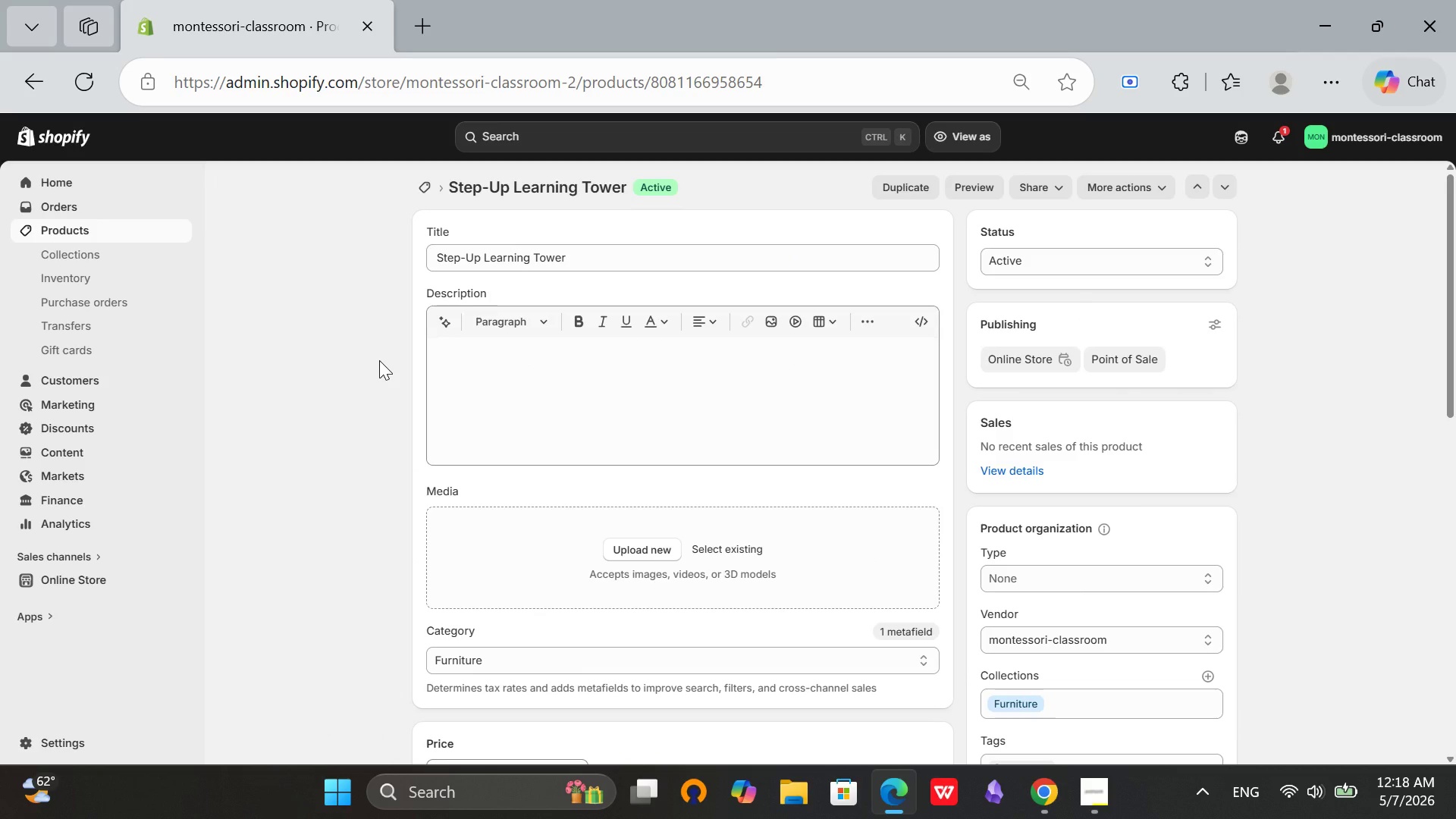 
left_click_drag(start_coordinate=[602, 253], to_coordinate=[417, 258])
 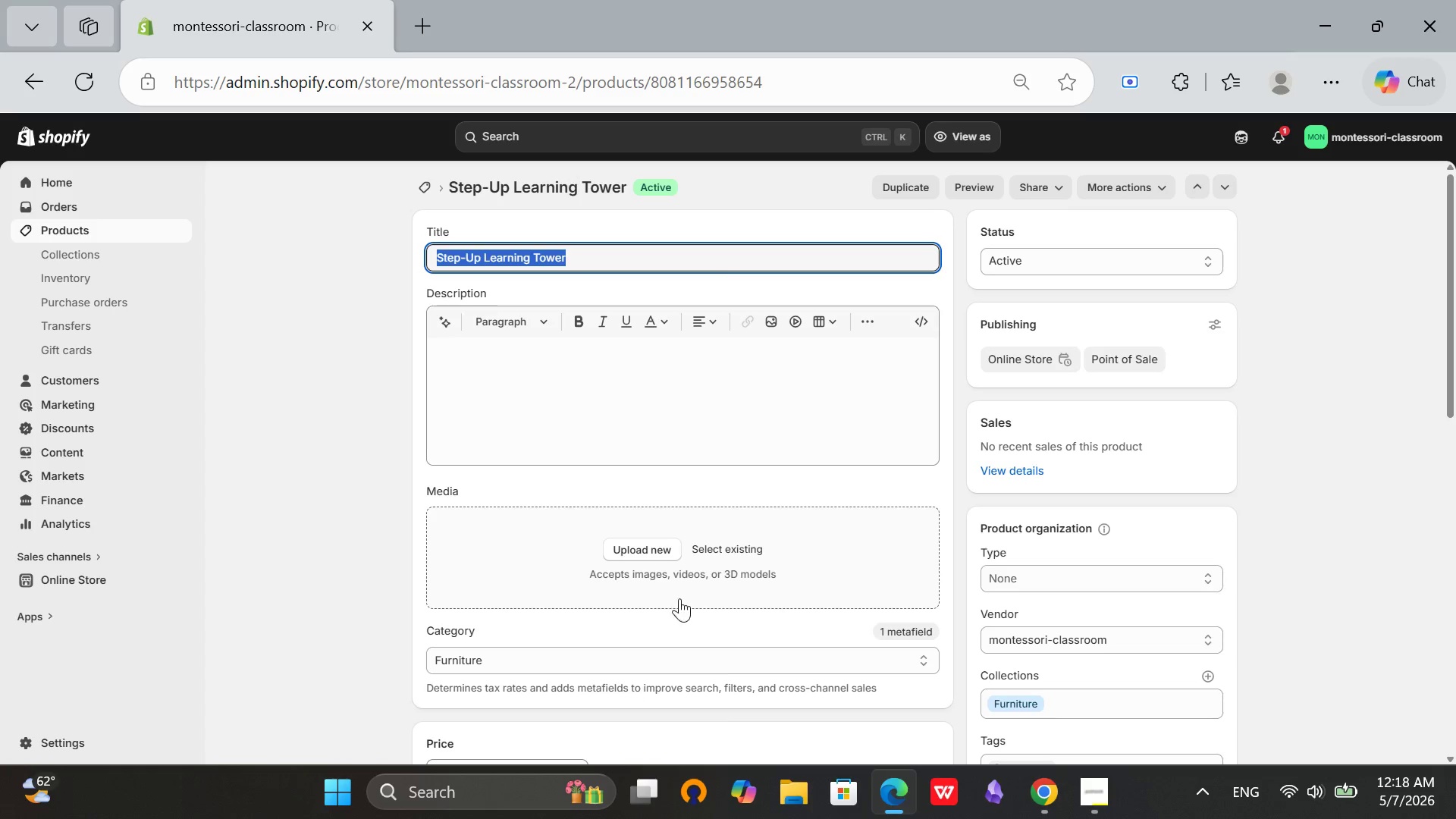 
left_click([655, 544])
 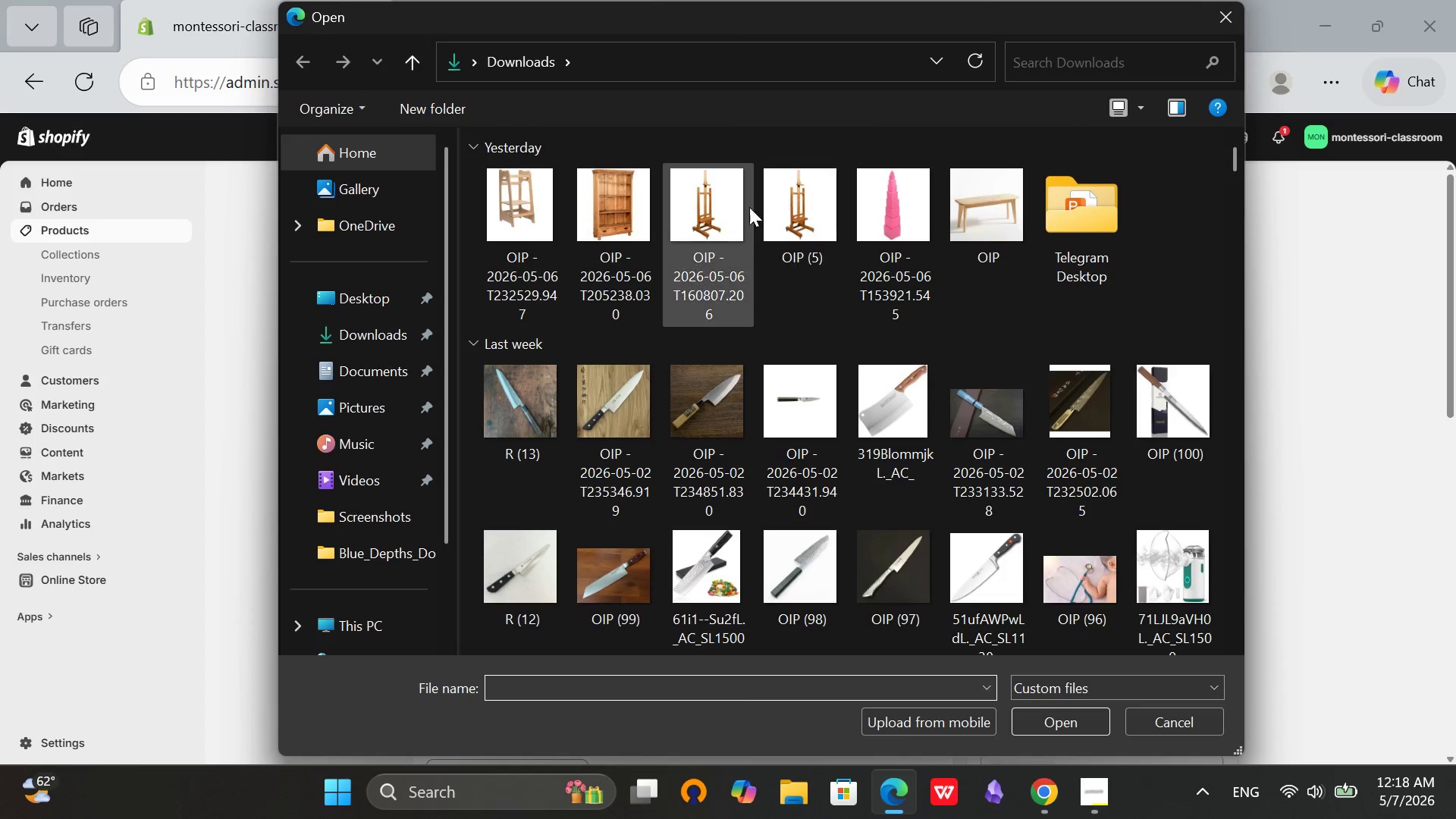 
left_click([536, 177])
 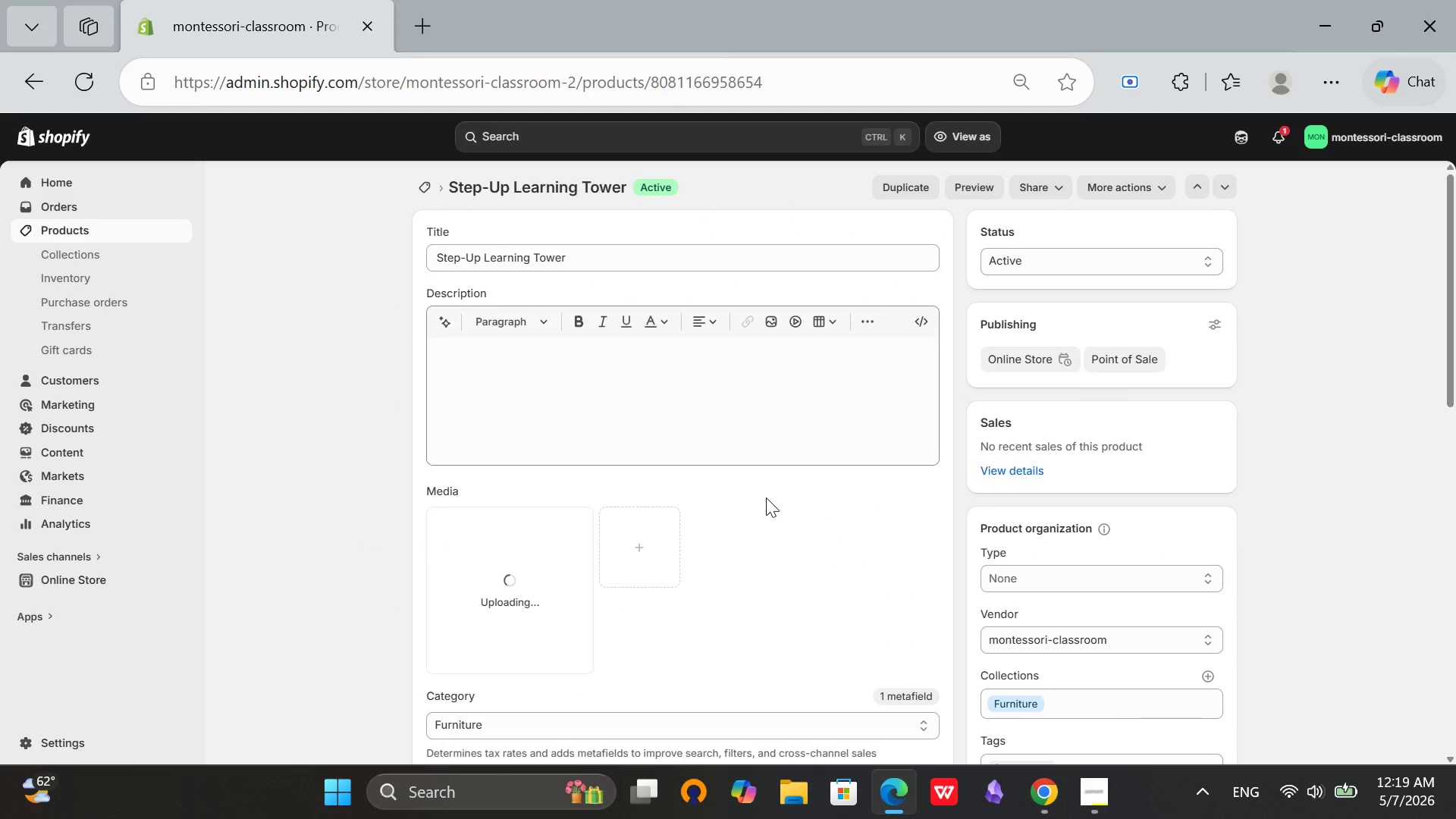 
left_click([764, 423])
 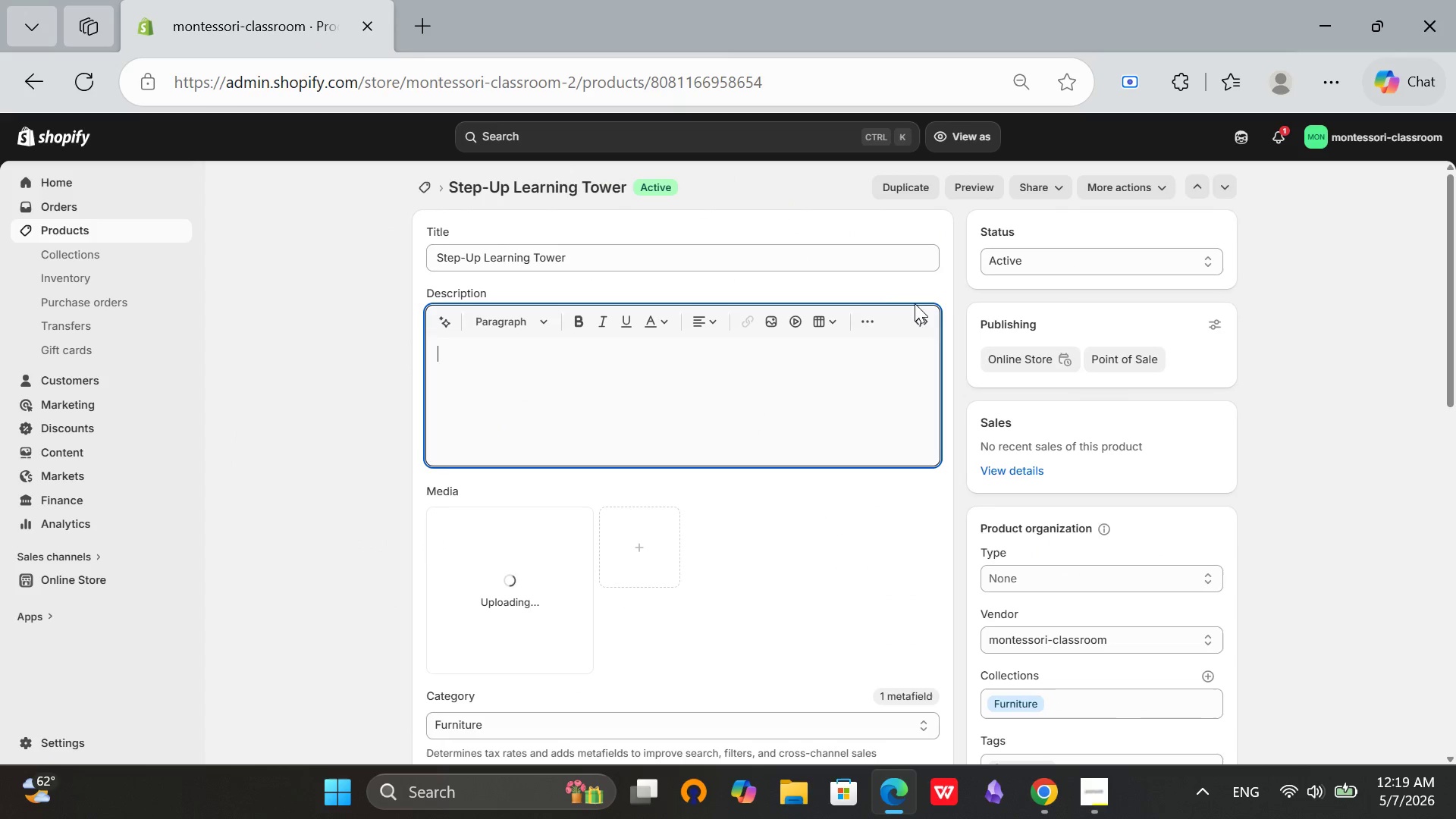 
left_click([913, 317])
 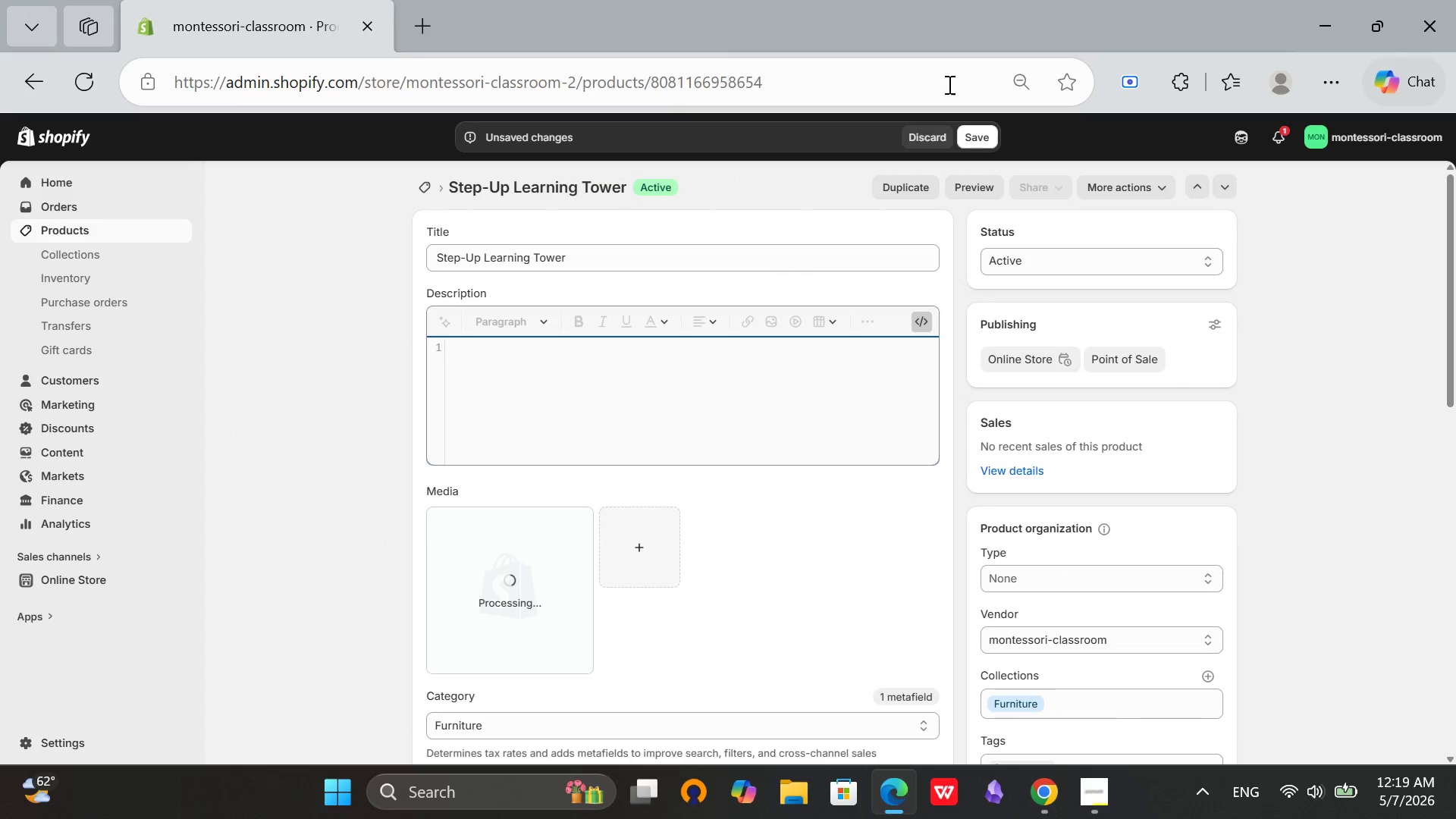 
left_click_drag(start_coordinate=[594, 330], to_coordinate=[592, 335])
 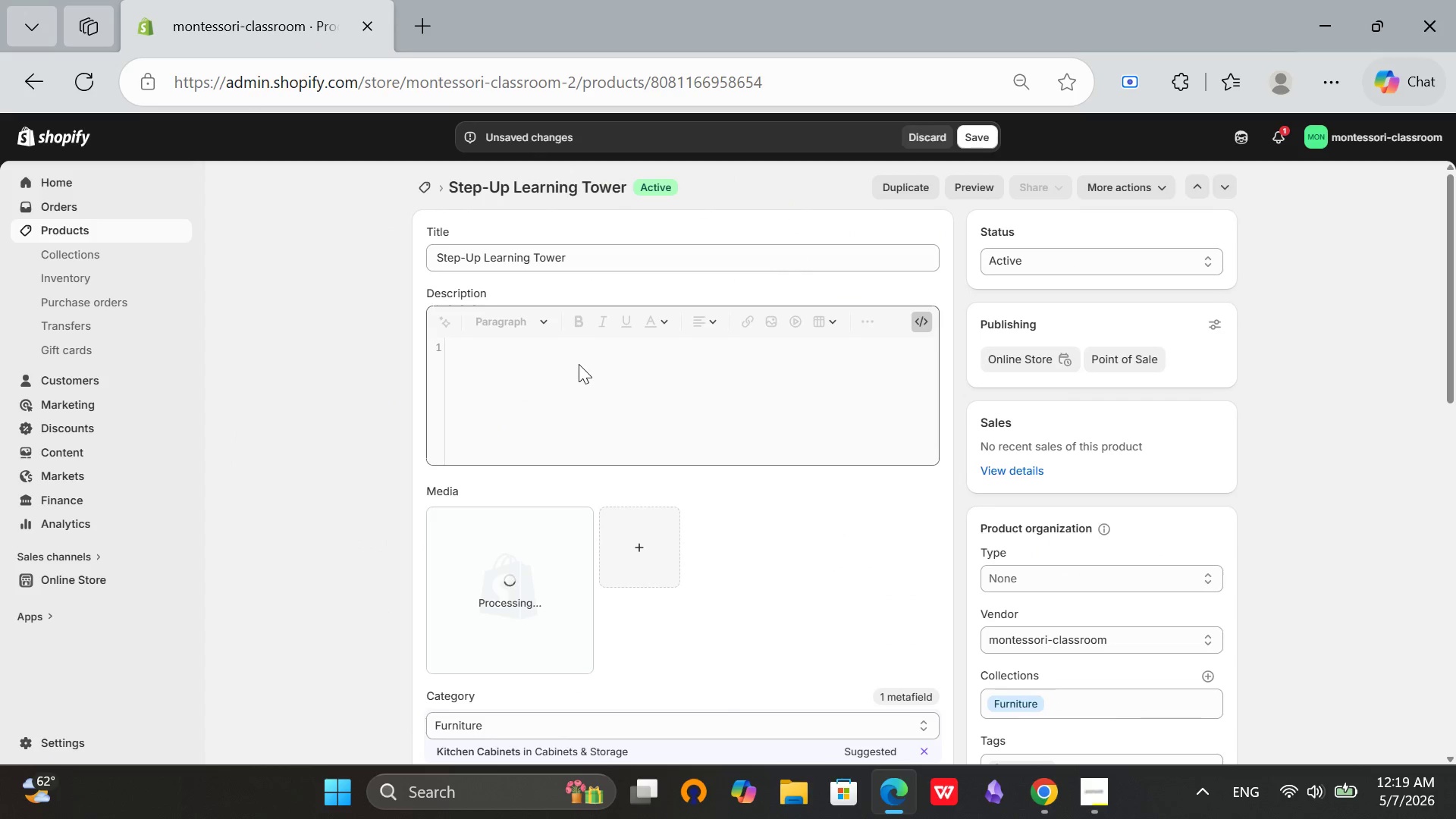 
left_click([582, 349])
 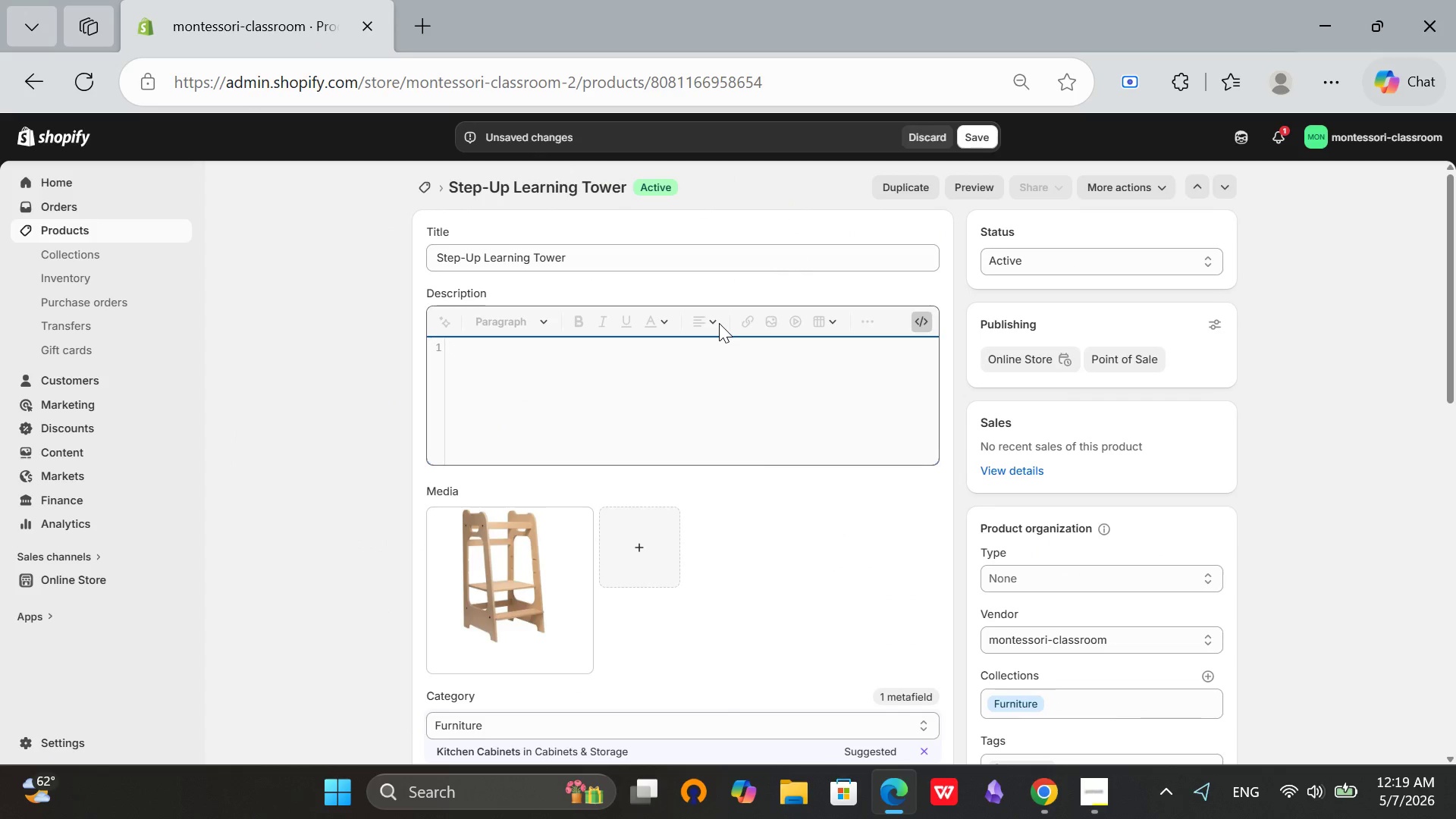 
type(<div class="[)
key(Backspace)
type(product-description)
 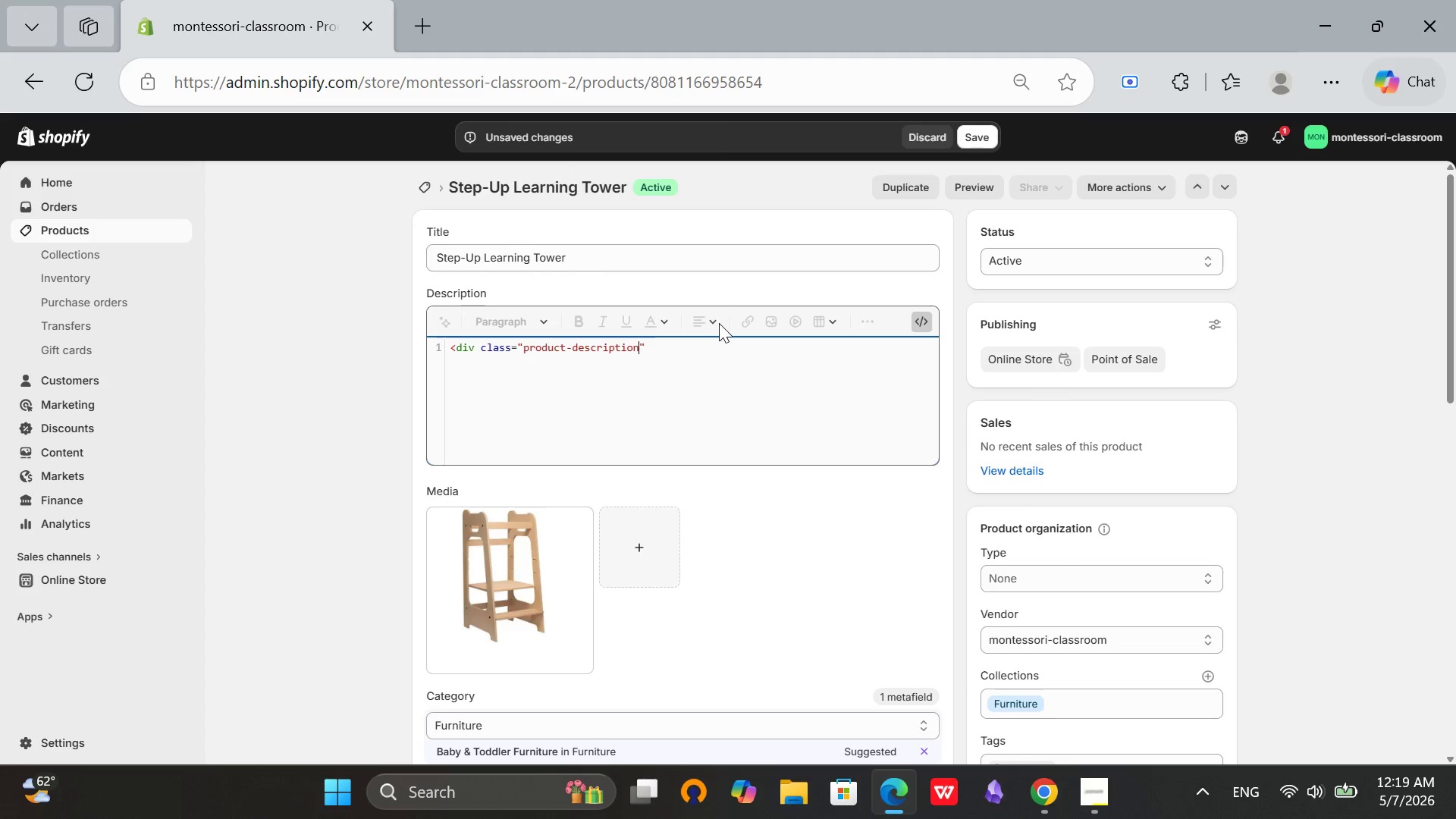 
key(ArrowRight)
 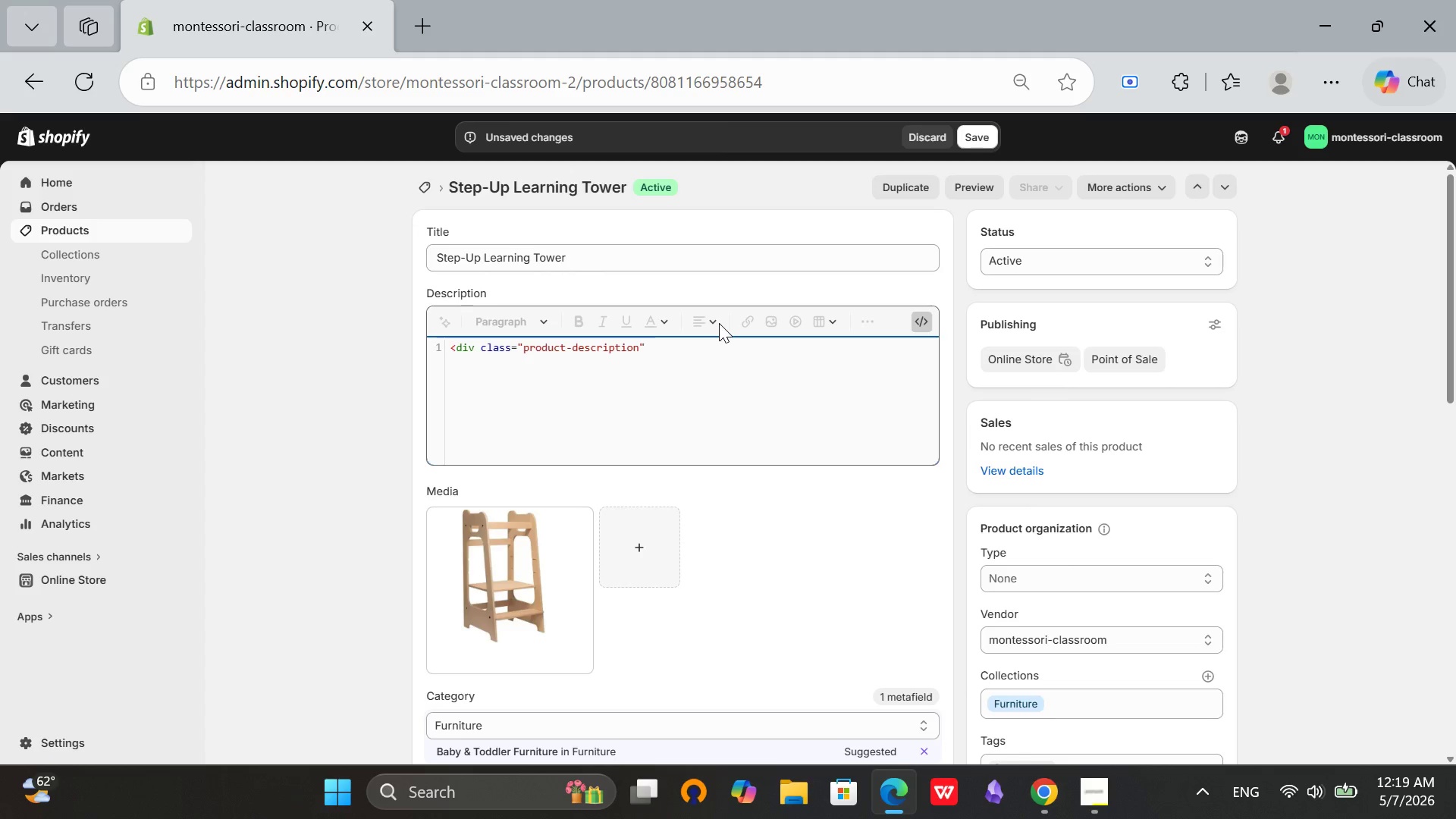 
key(Shift+ShiftRight)
 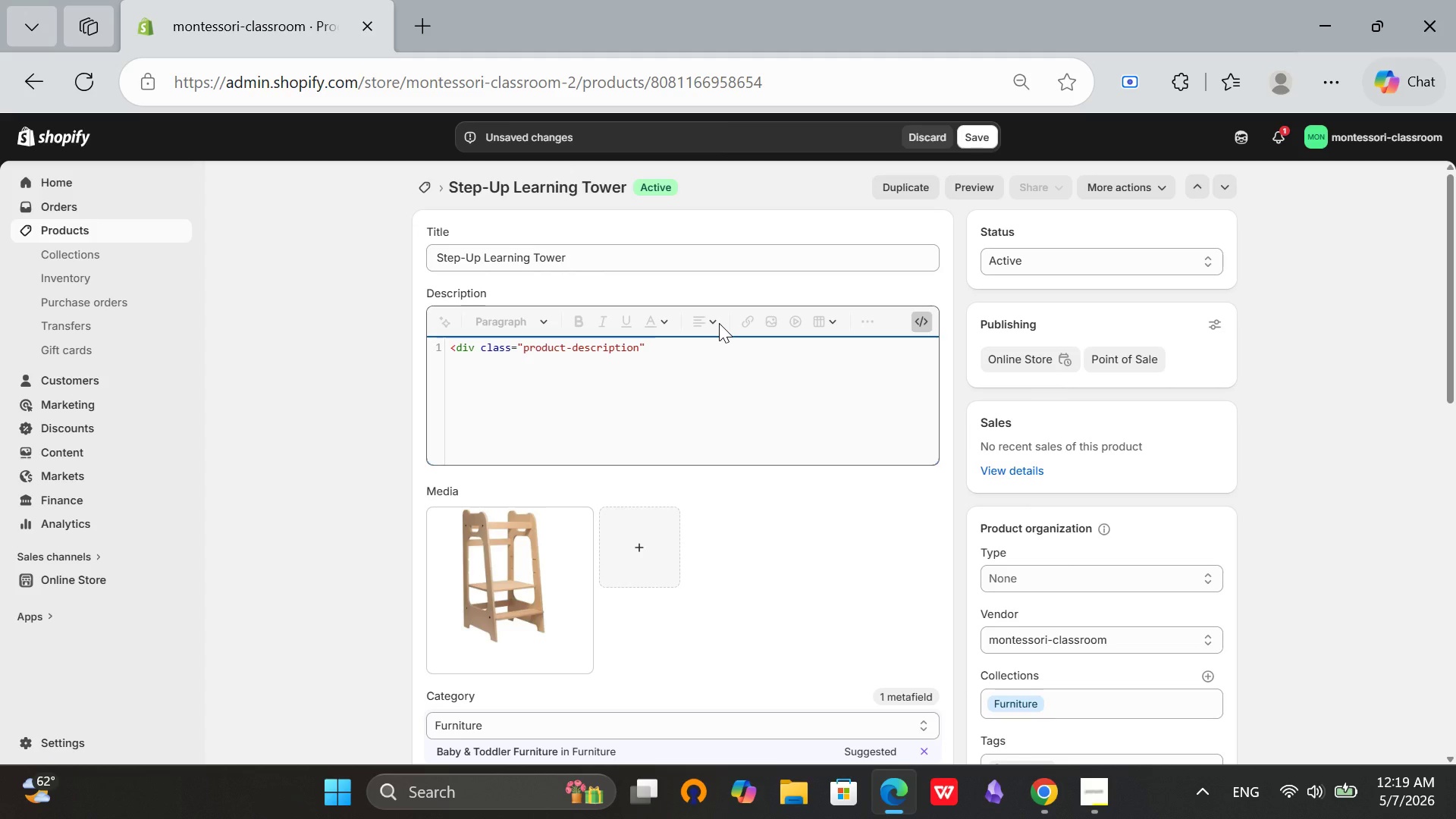 
key(Shift+Period)
 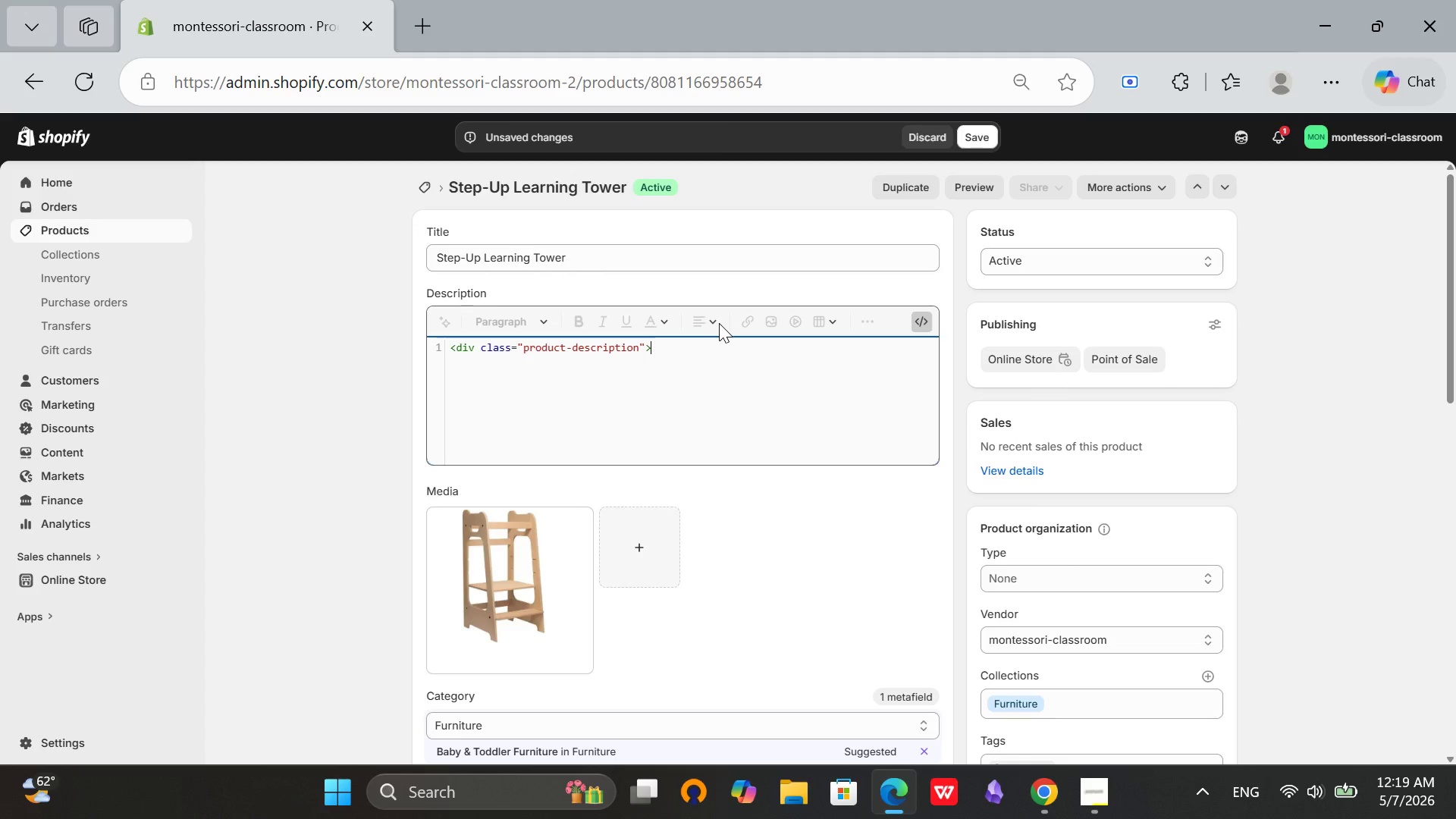 
key(Enter)
 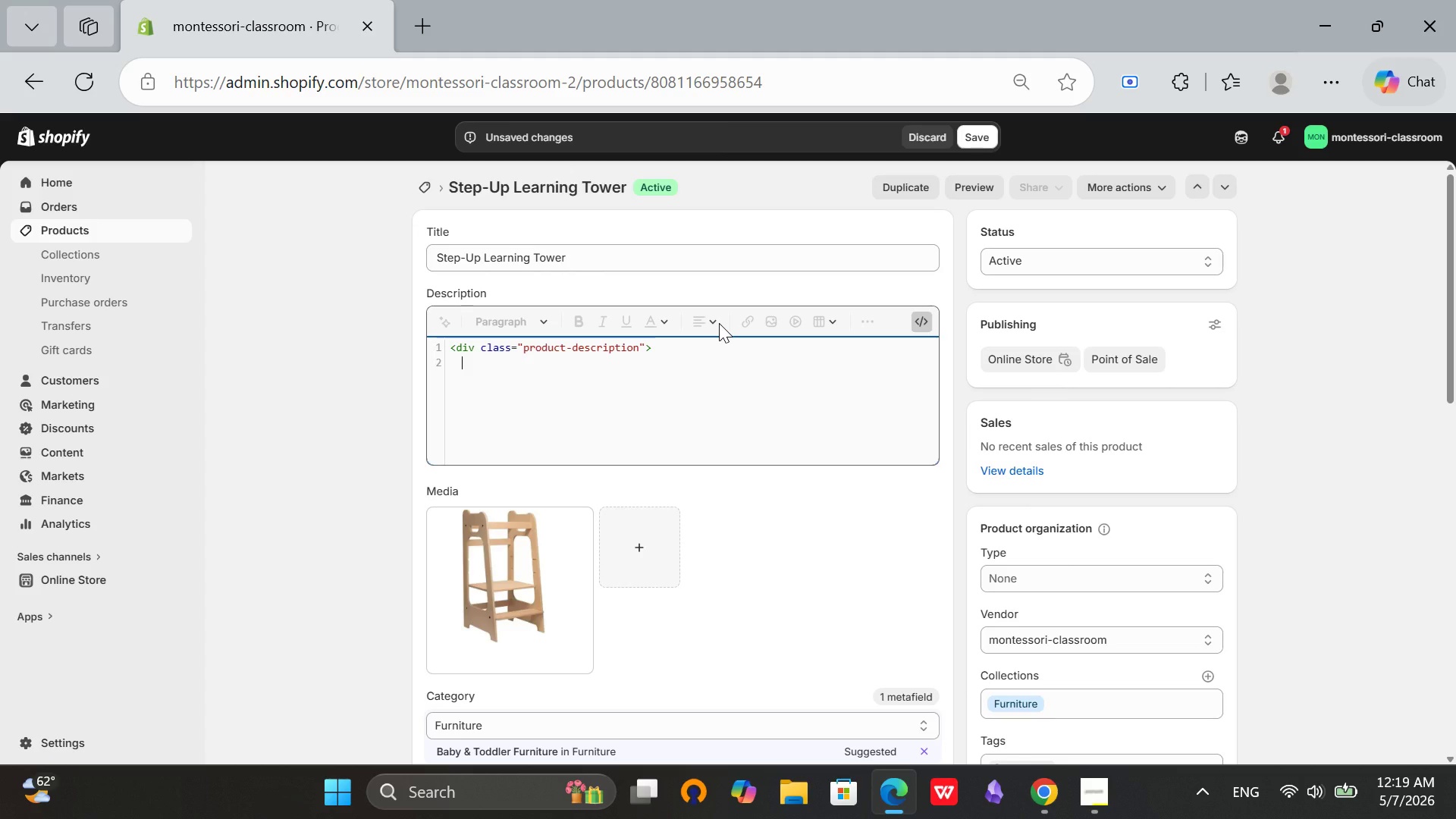 
key(Backspace)
type(<h3>Safe Kitchen Access for Little)
 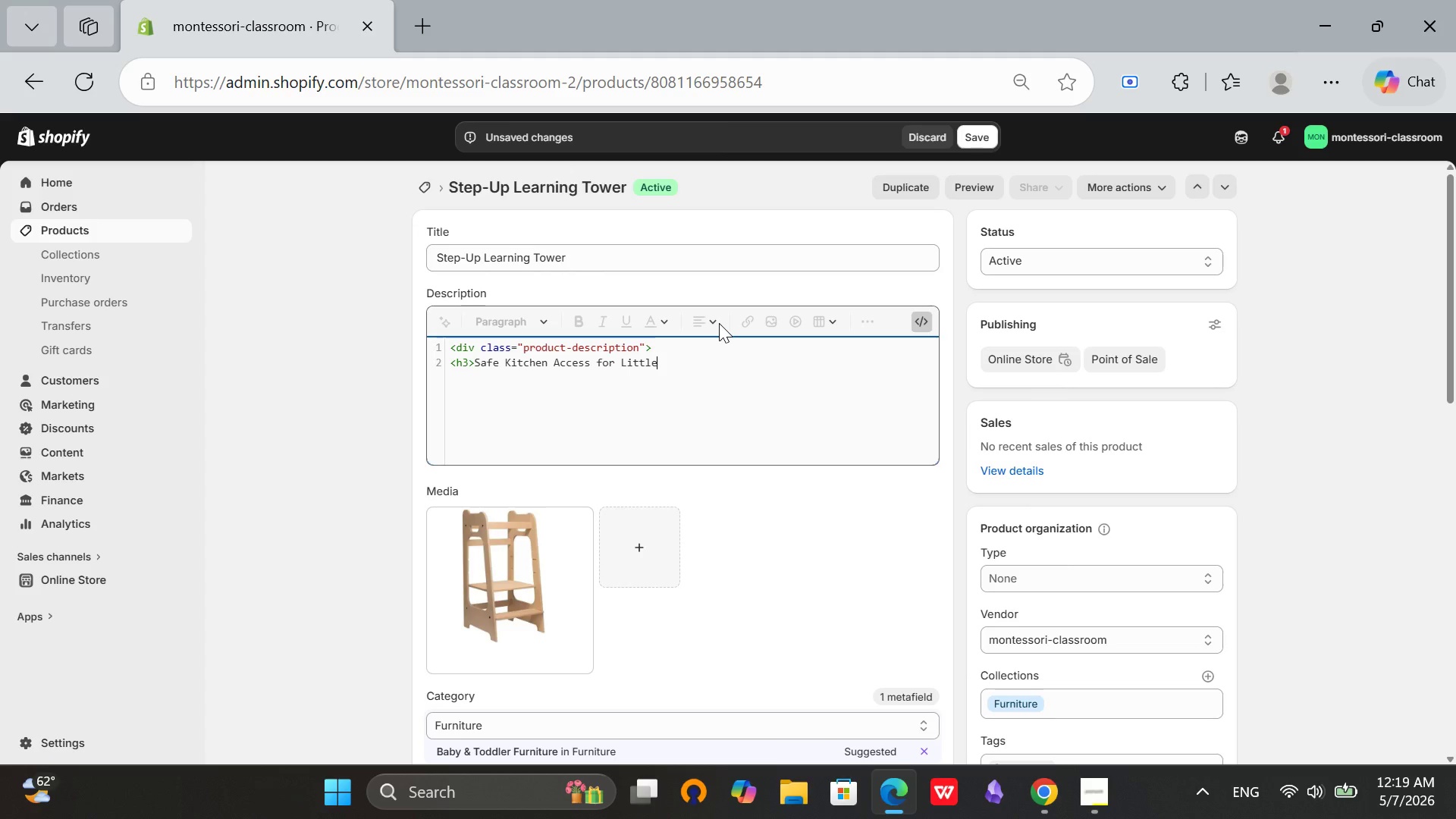 
type( Chefs</h3>)
 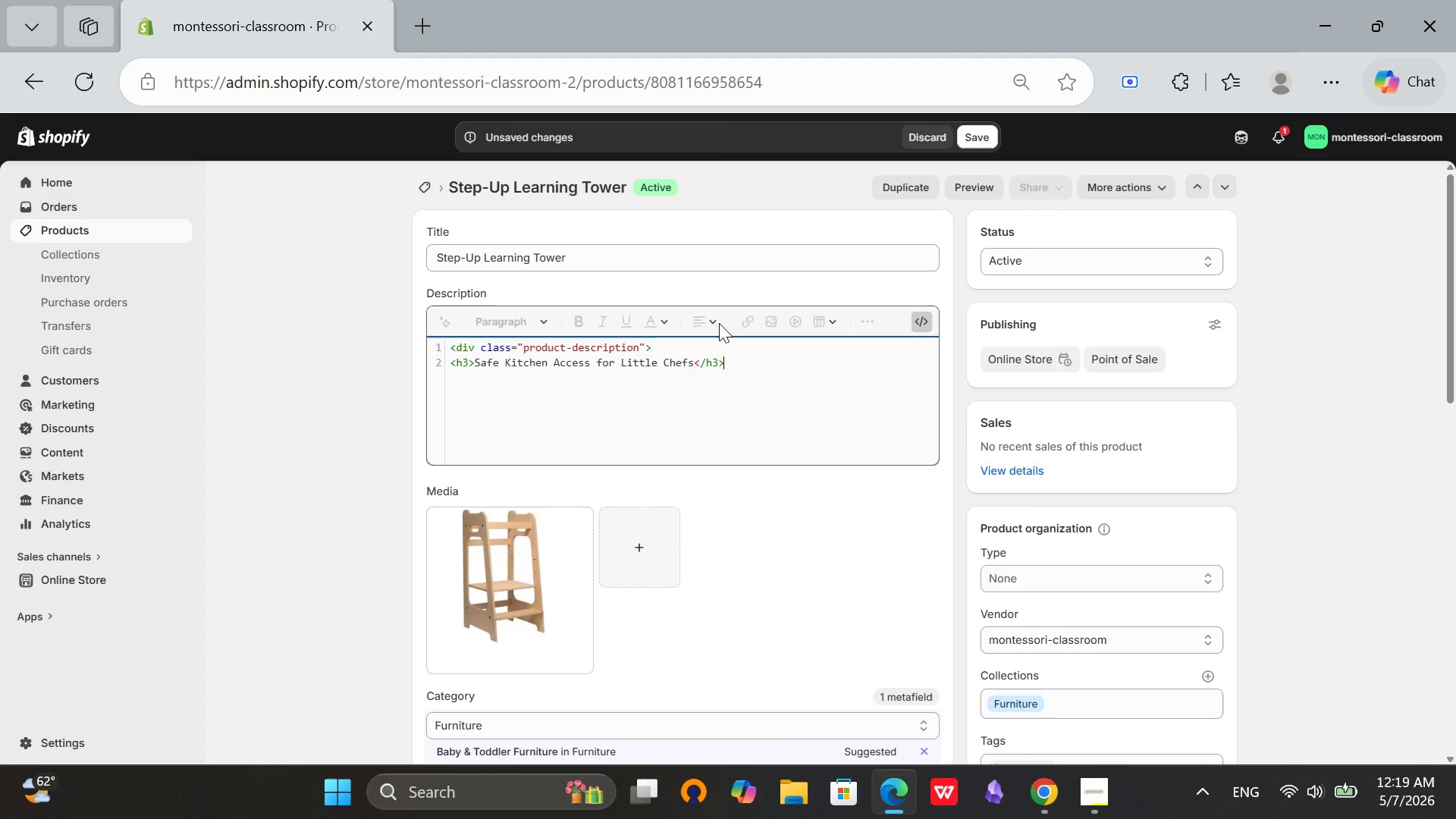 
 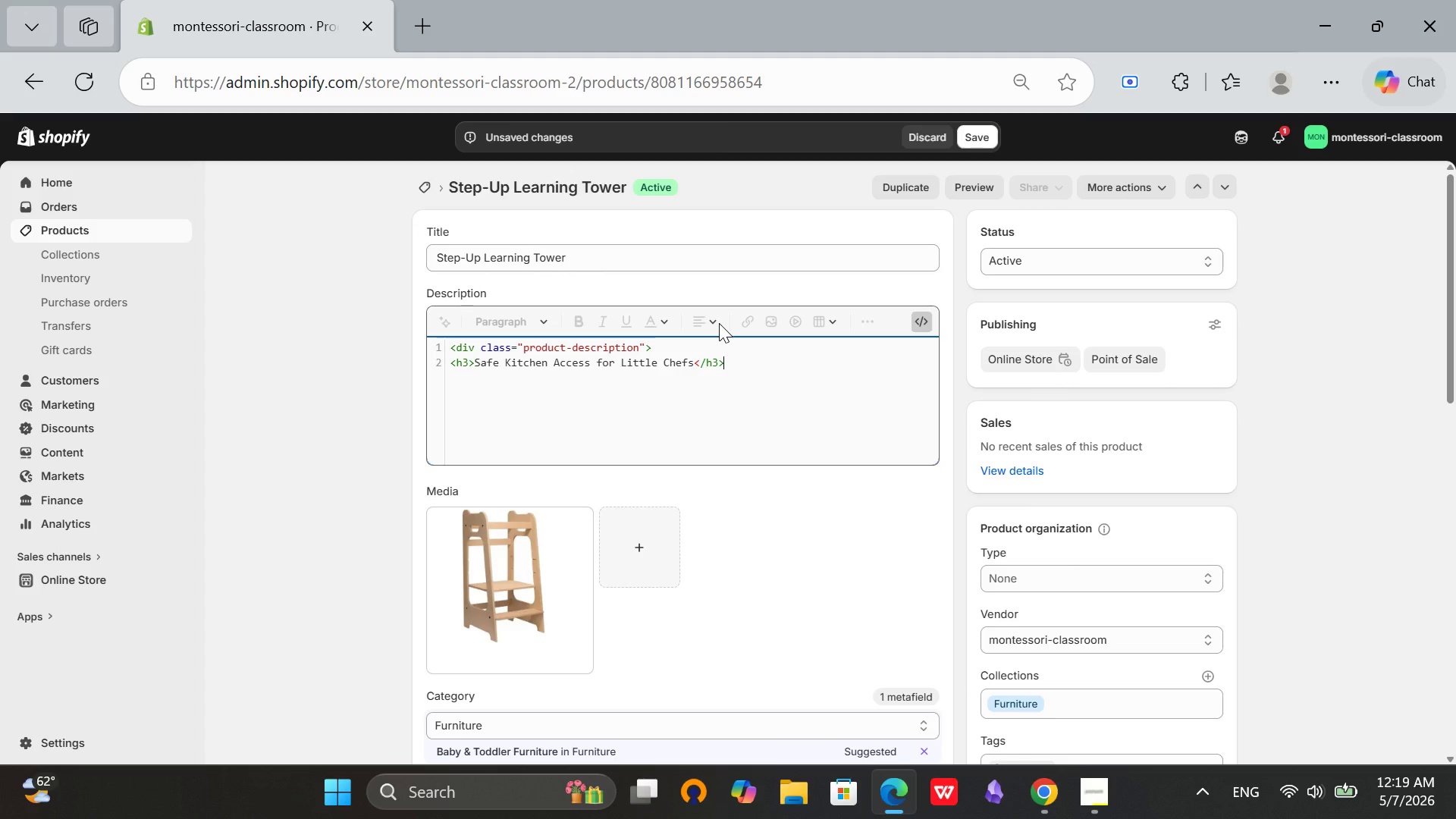 
key(Enter)
 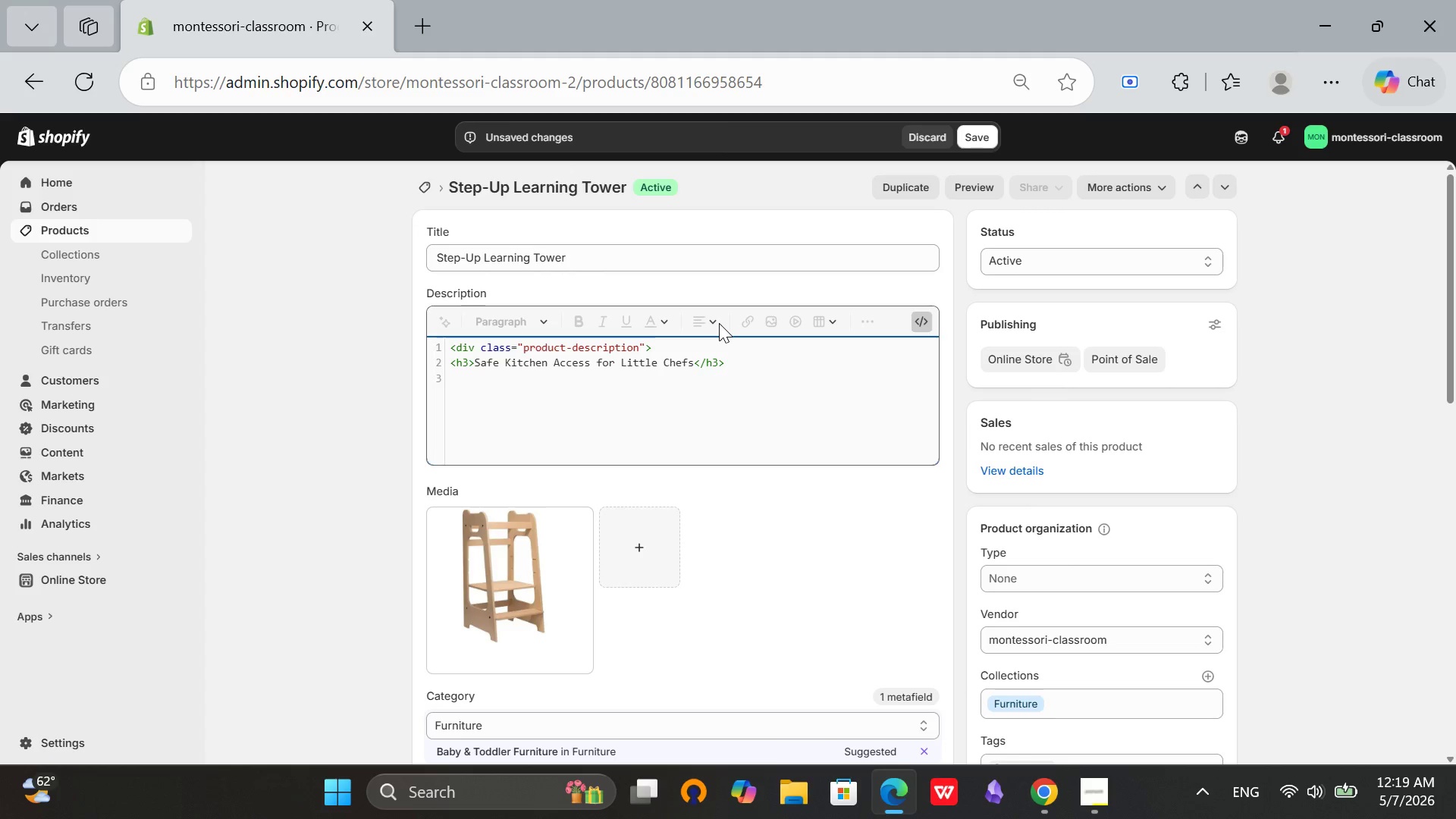 
type(<p>This adjustab;e learning)
key(Backspace)
key(Backspace)
key(Backspace)
key(Backspace)
key(Backspace)
key(Backspace)
key(Backspace)
key(Backspace)
key(Backspace)
key(Backspace)
key(Backspace)
type(le )
 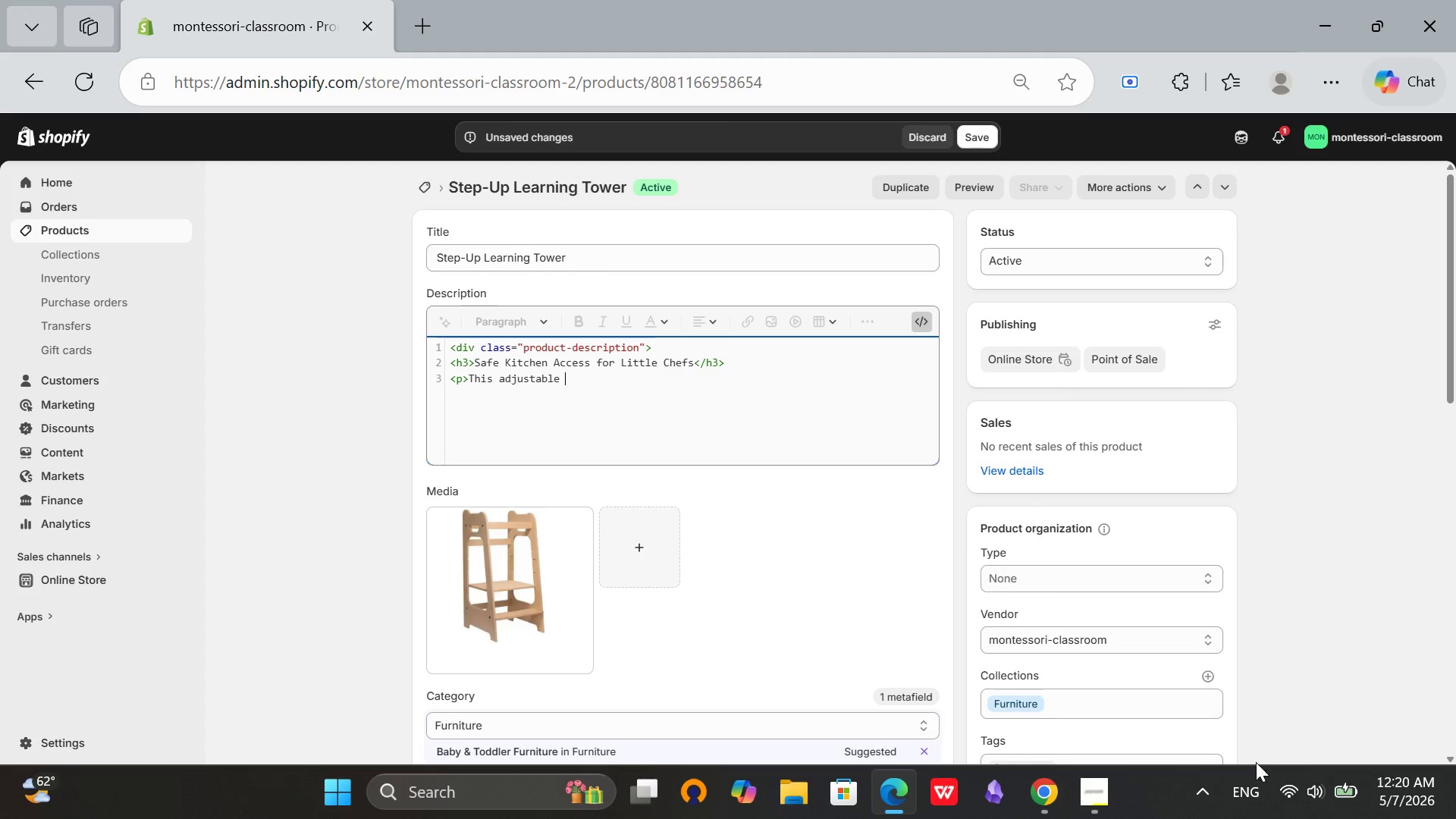 
left_click([1323, 818])
 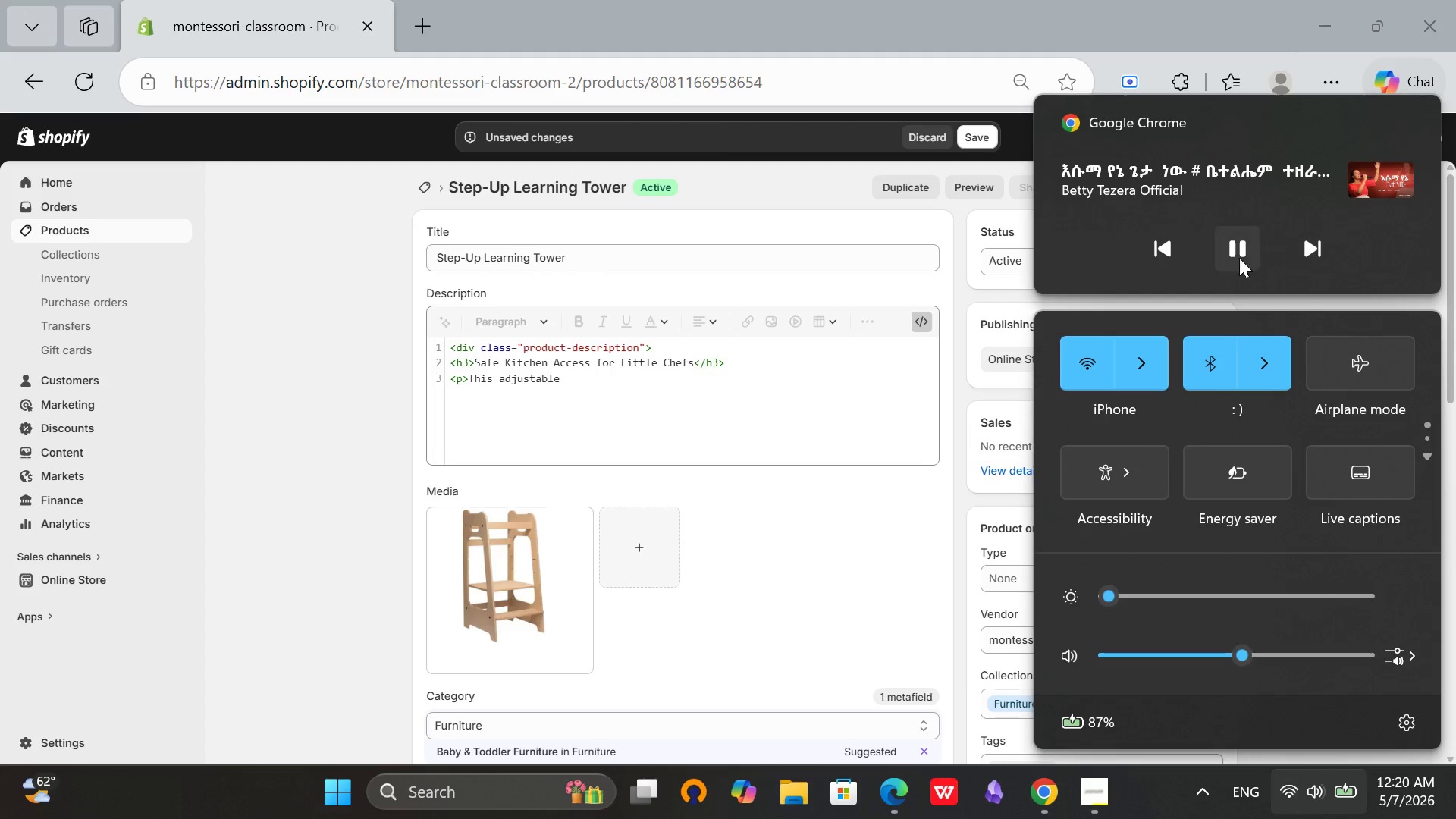 
left_click([626, 388])
 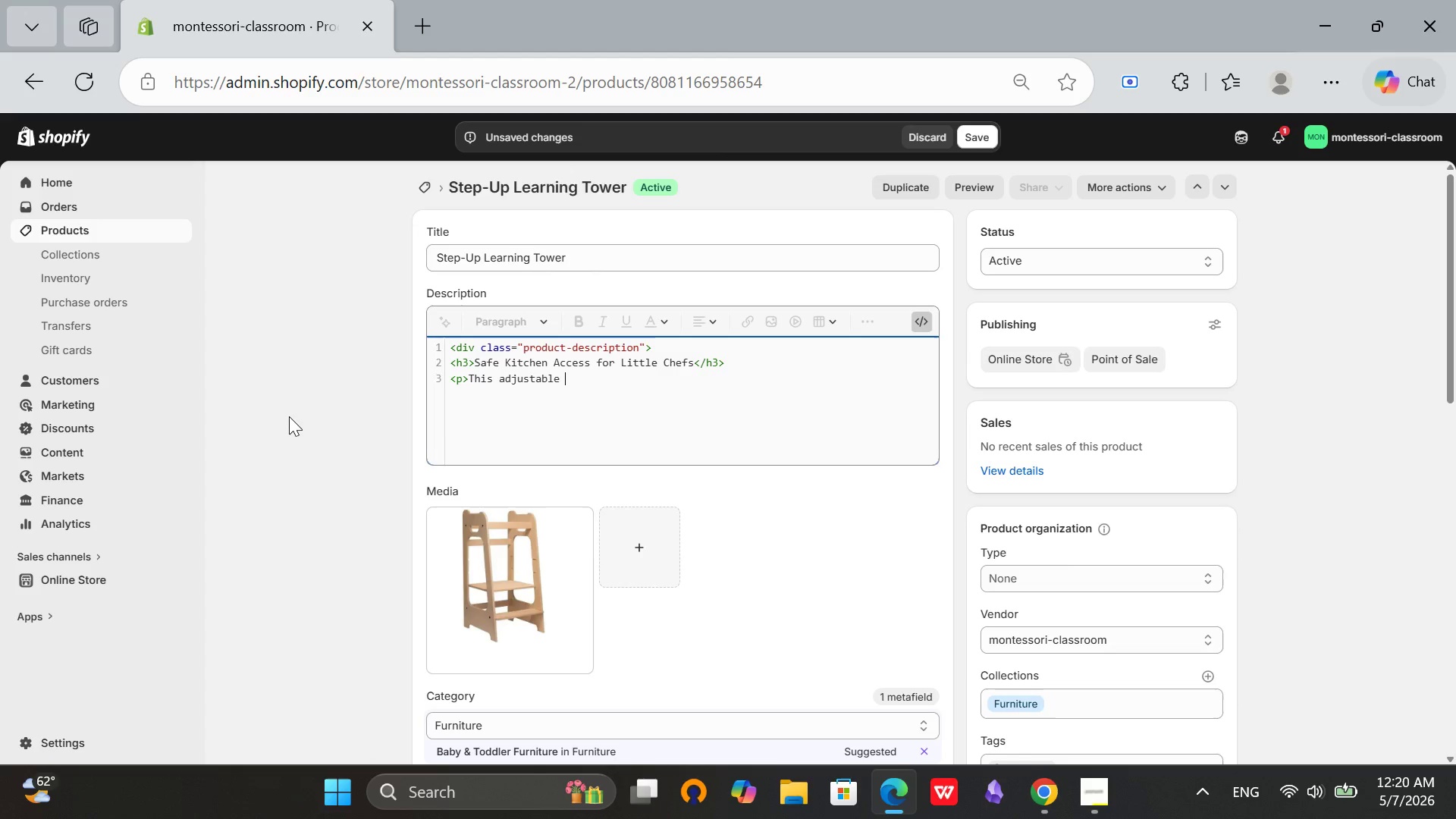 
type(learning toer)
key(Backspace)
key(Backspace)
type(wer brings children safely to couter)
 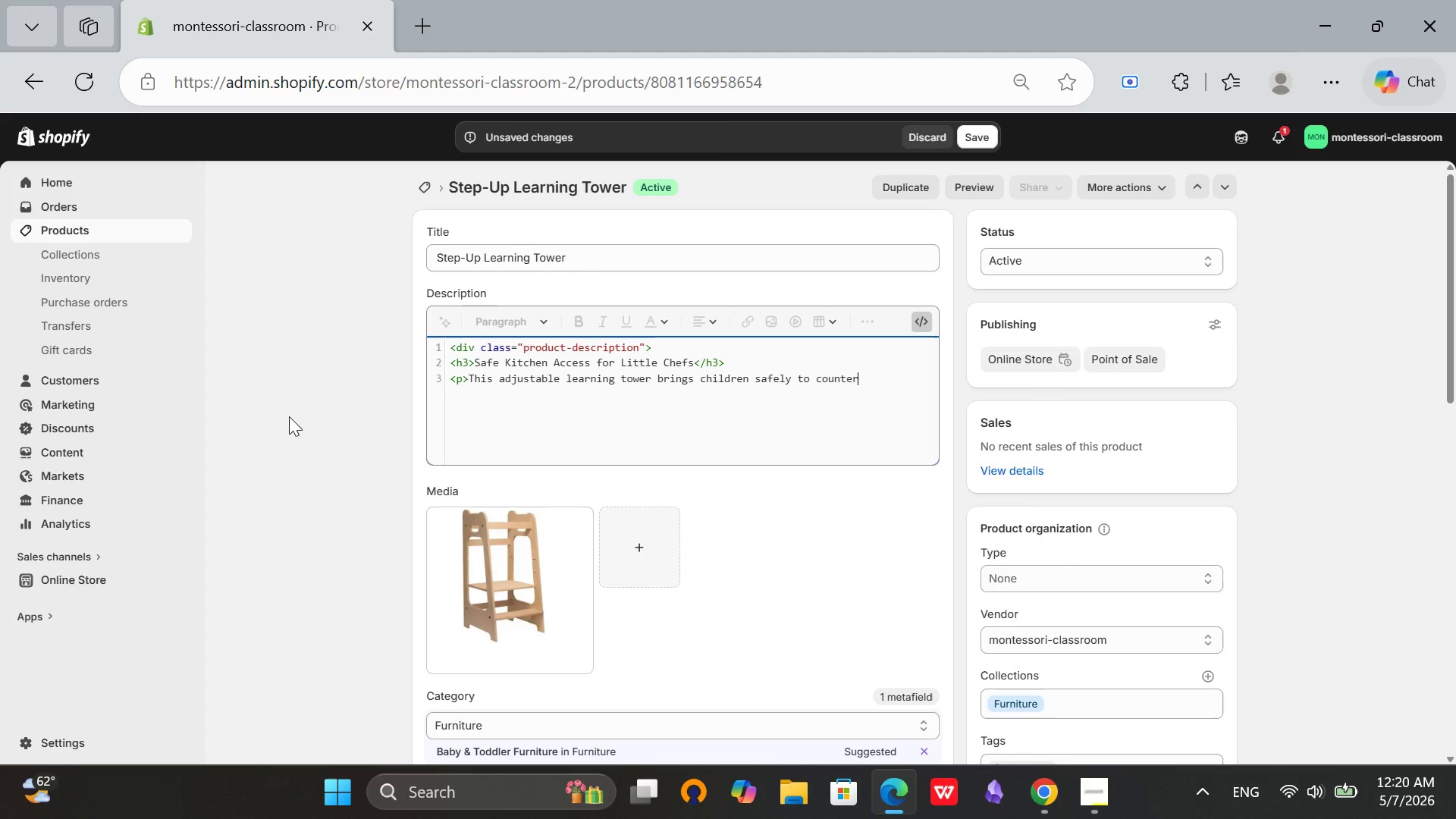 
wait(5.45)
 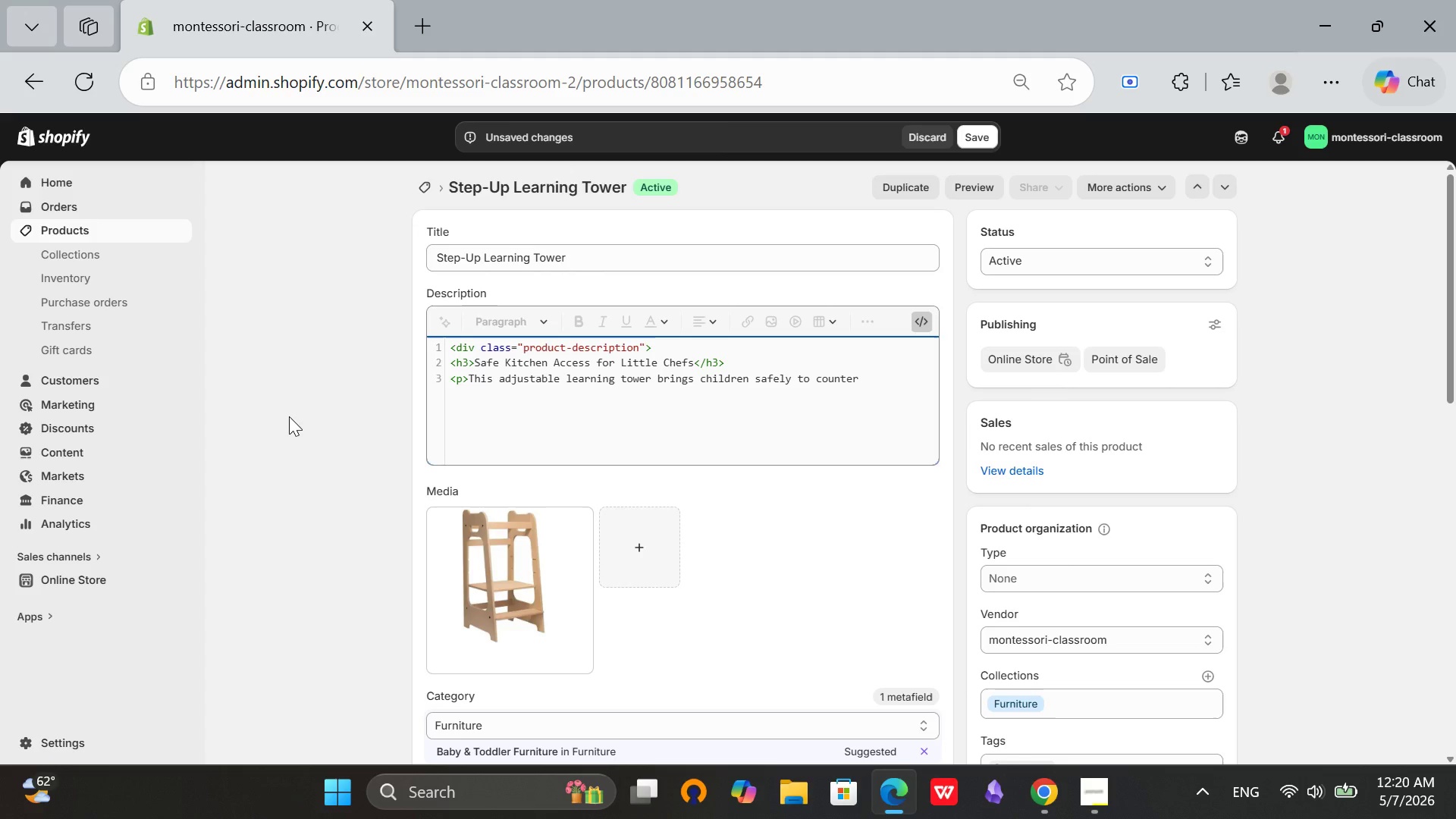 
type( height for cooking, baking and washing hands. The folding design stores flat when not in use. Four-height adjustment poso)
key(Backspace)
type(itions accommodate toddlers 18 months to 5 years.</p>)
 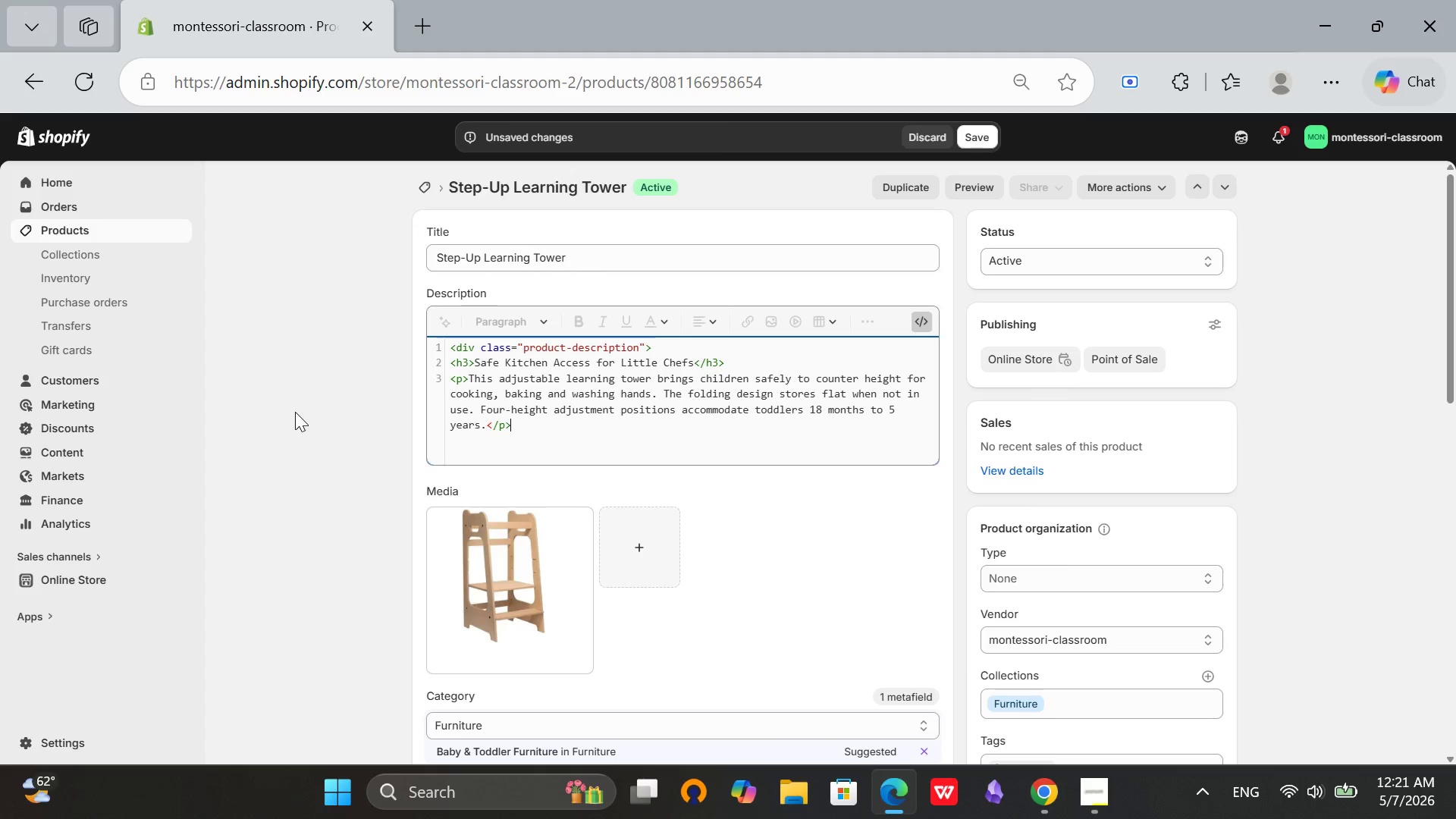 
key(Enter)
 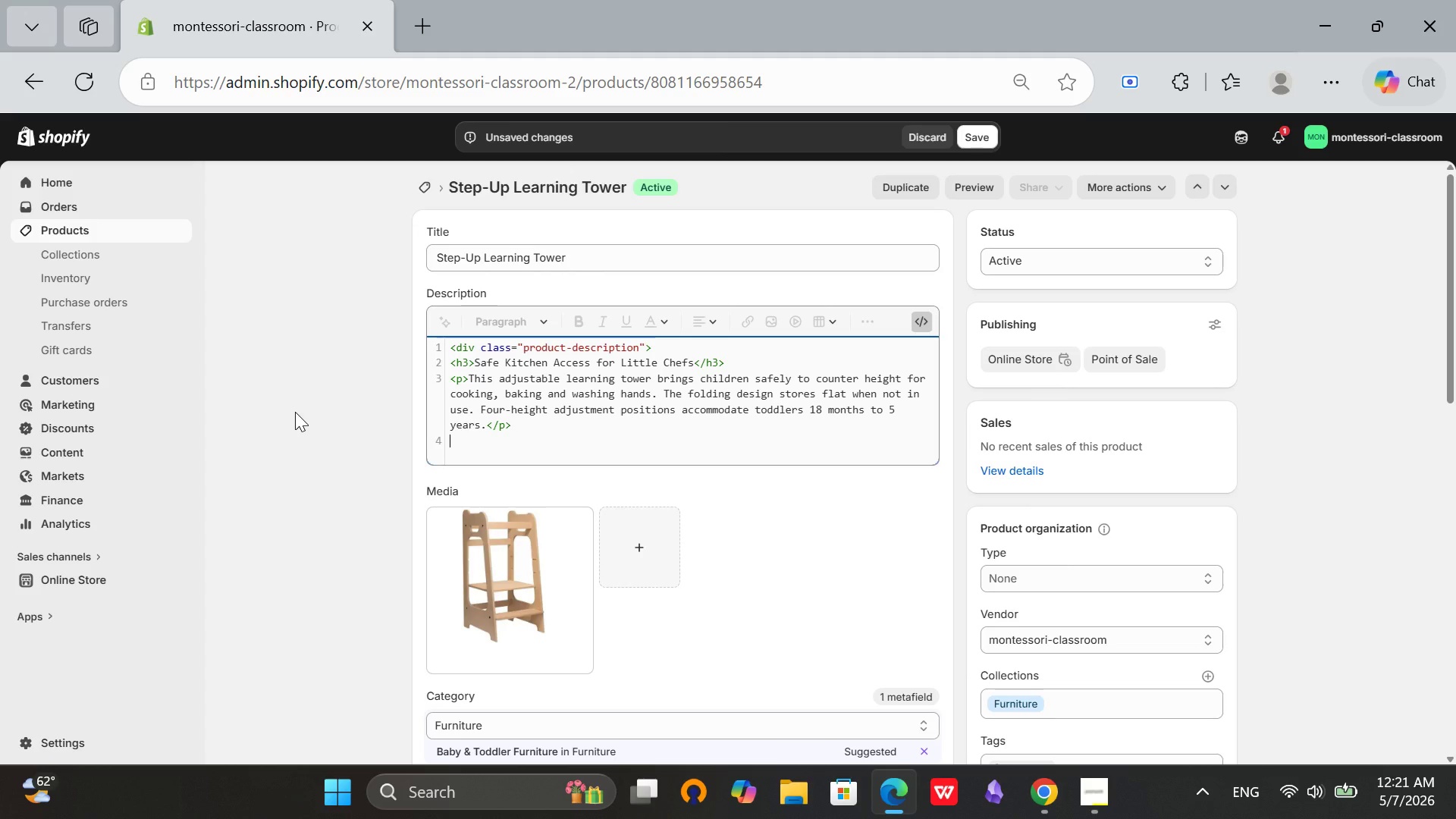 
type(<h4>Product Highlights</h4>)
 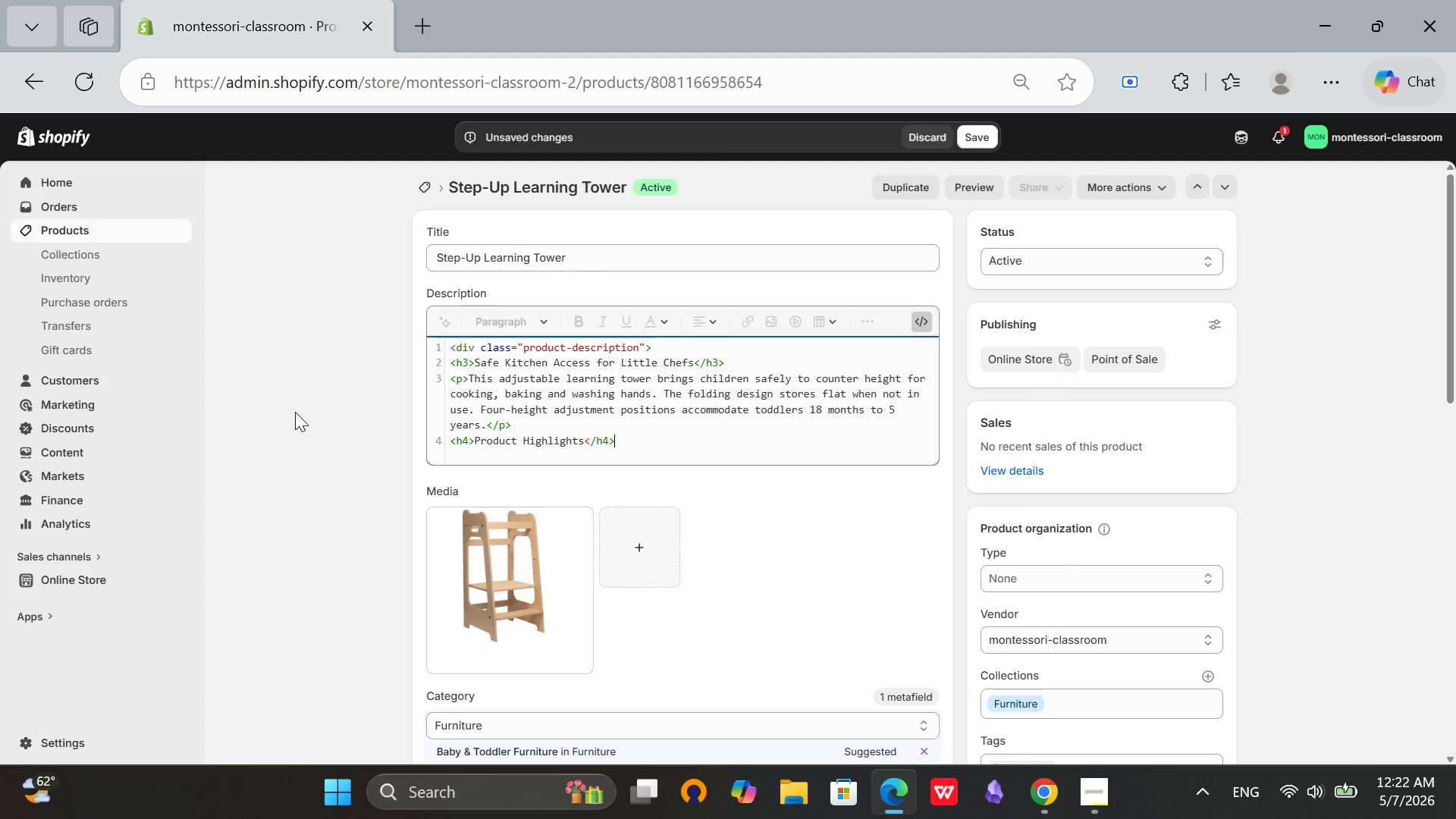 
key(Enter)
 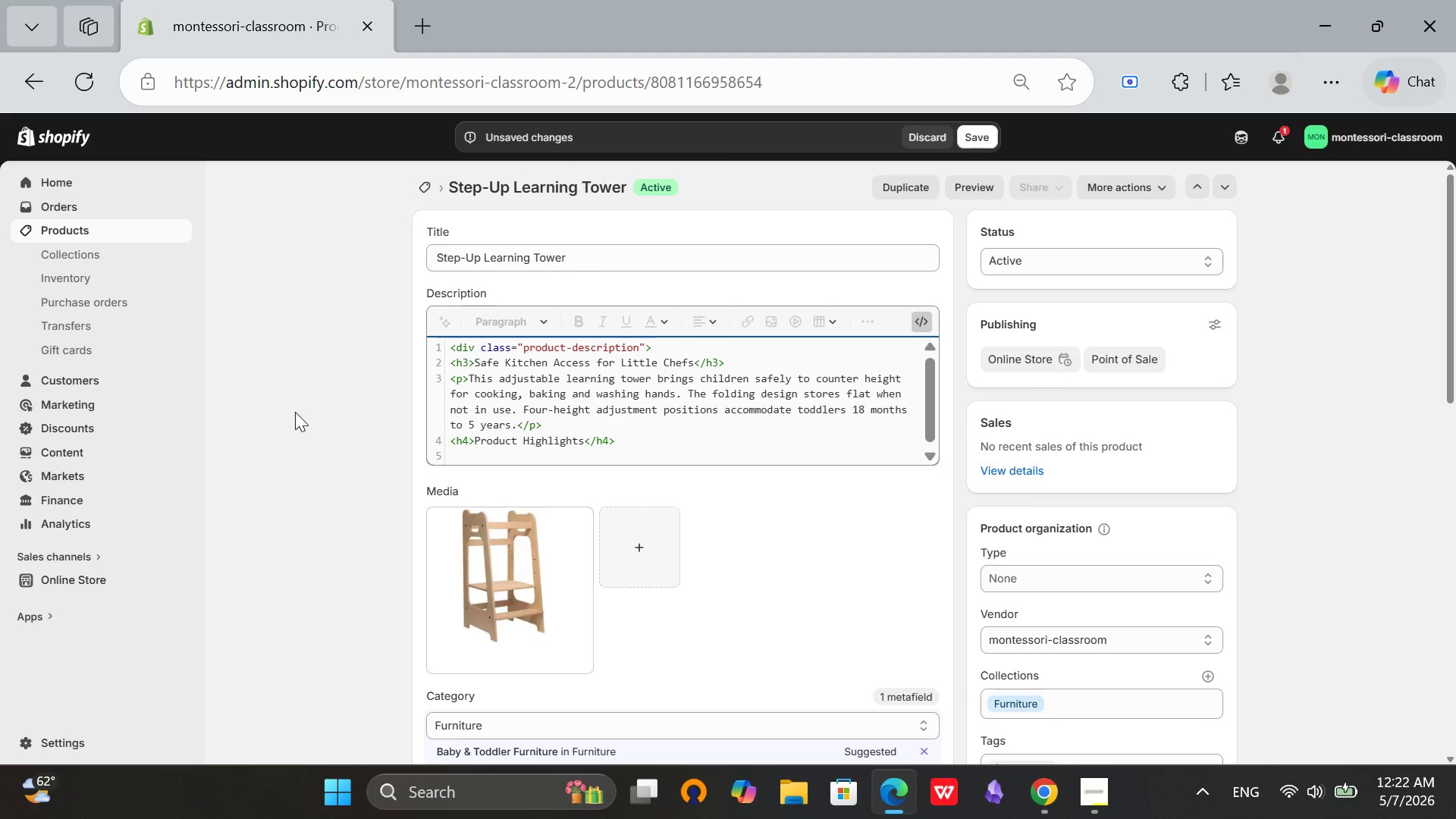 
type(<ul>)
 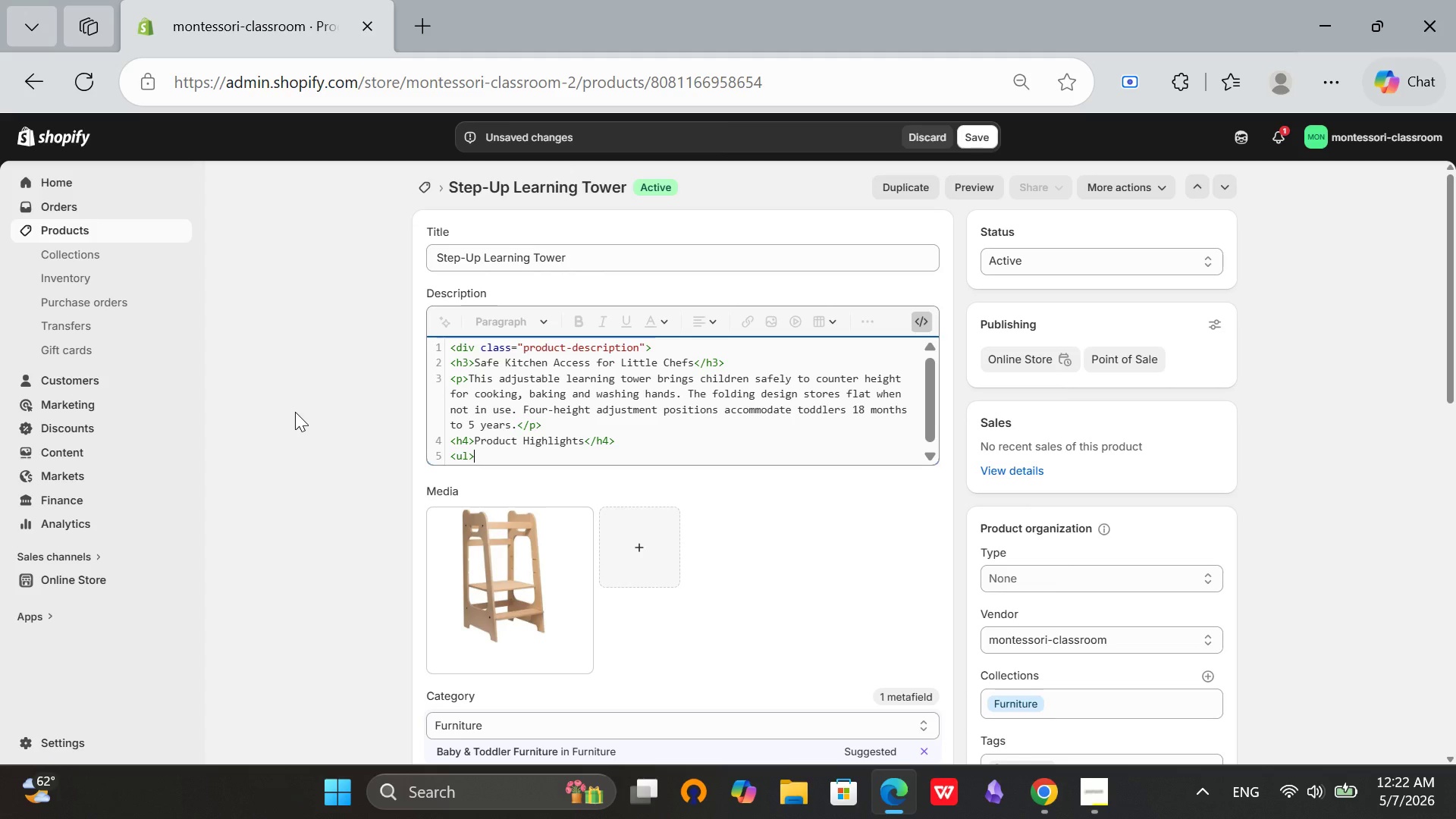 
key(Enter)
 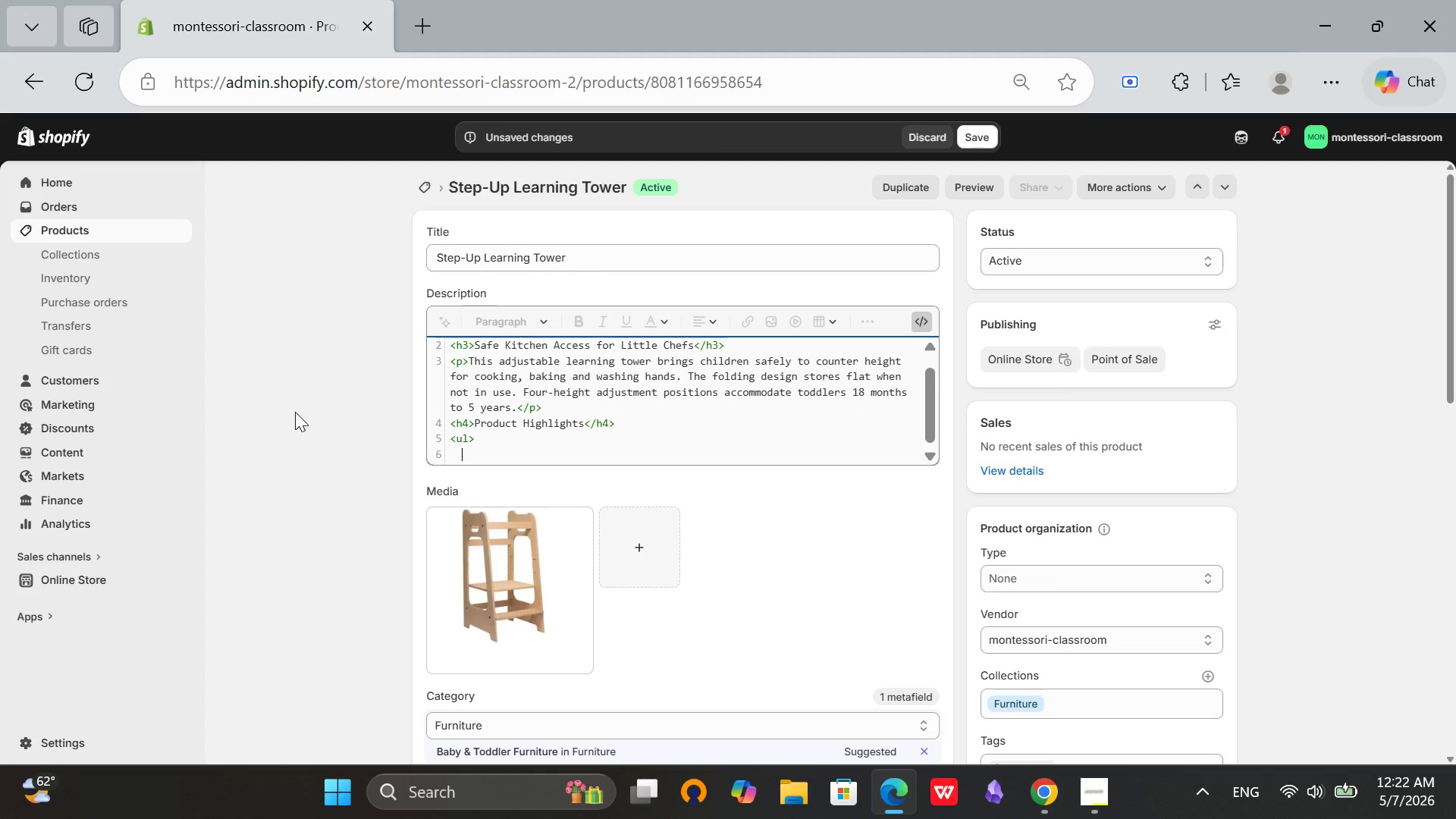 
key(Backspace)
type(<li>Folding design - stores flat (15cm thick)
 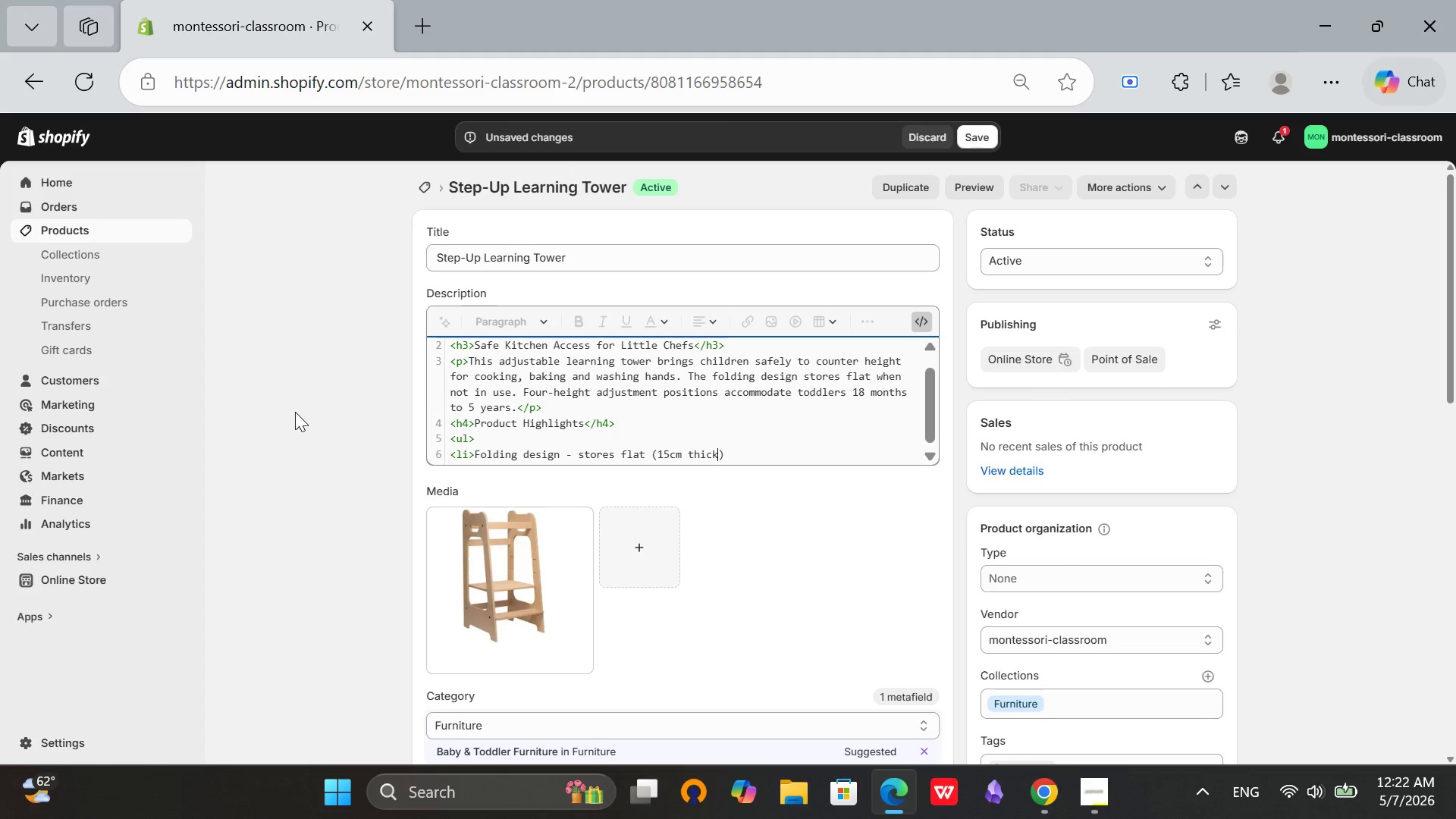 
key(ArrowRight)
 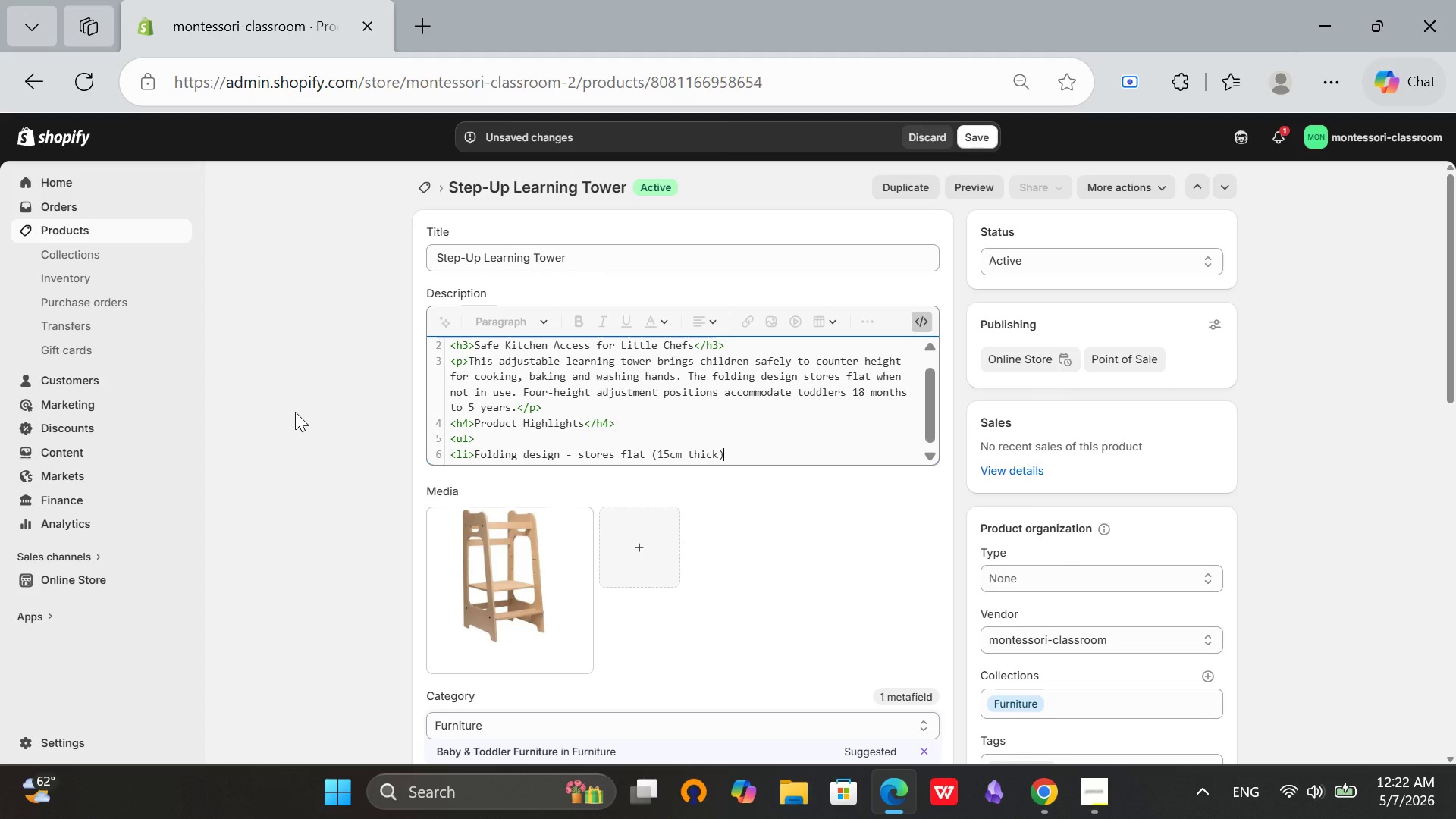 
type(</li>)
 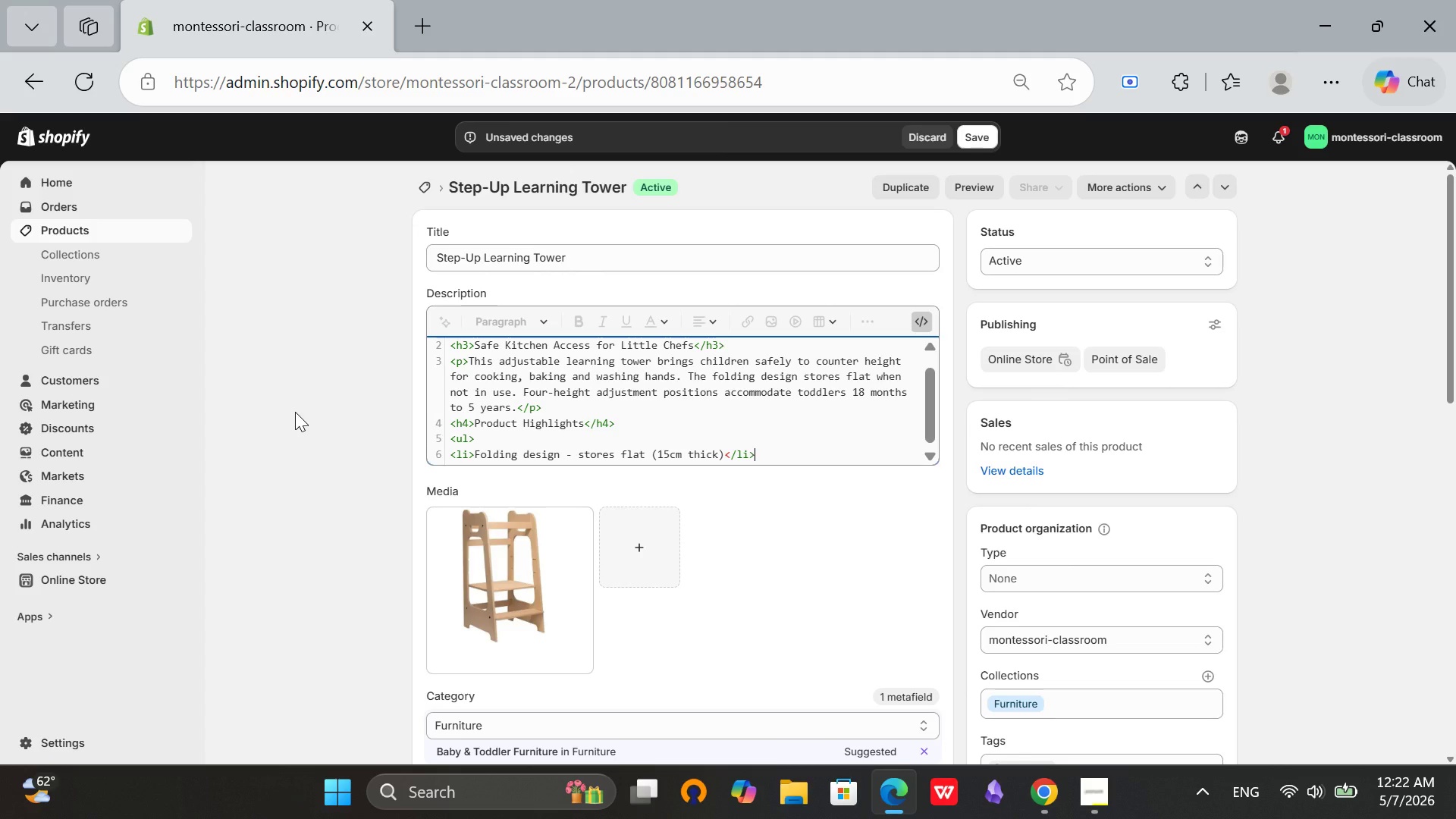 
key(Enter)
 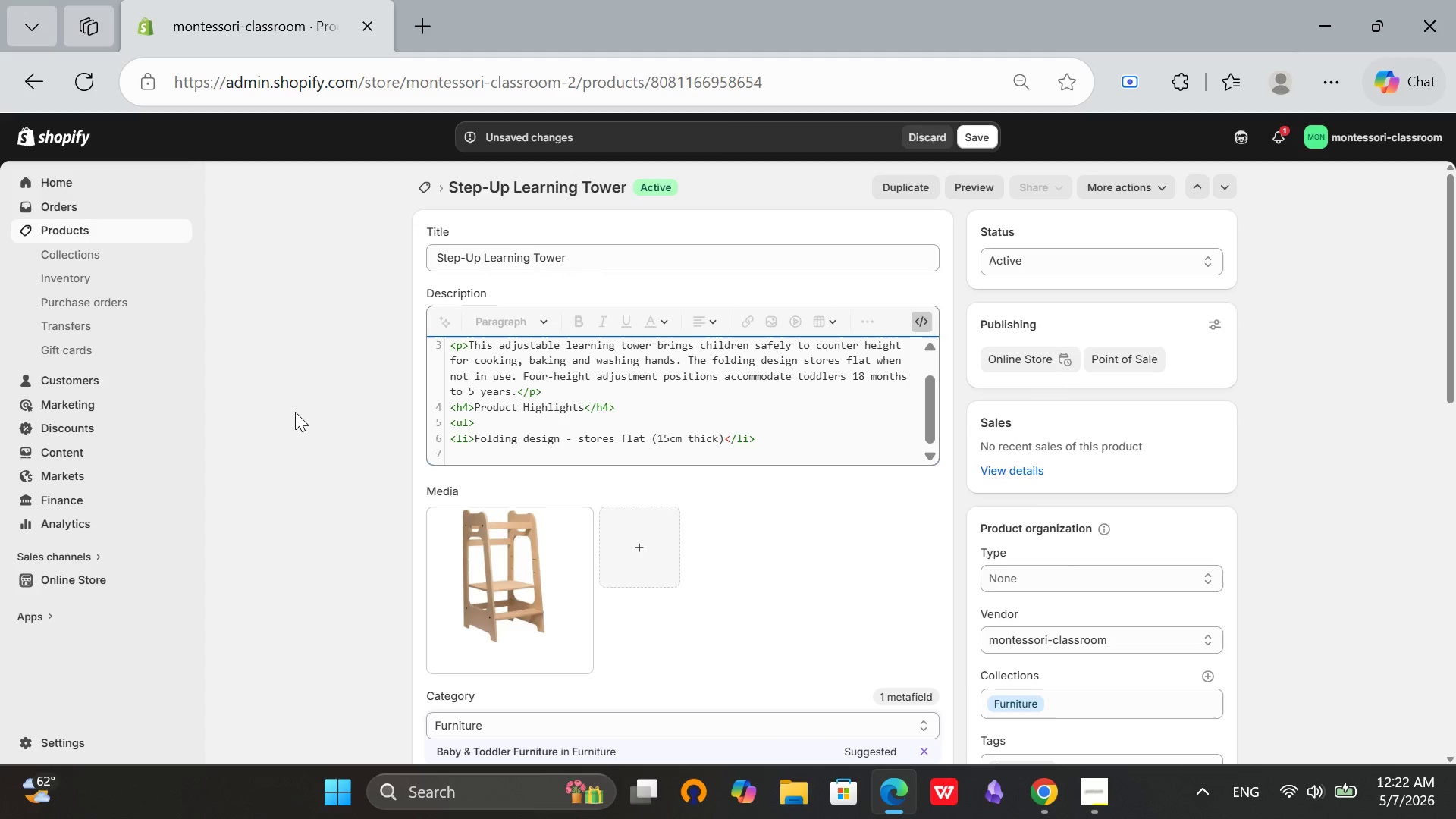 
type(<li>4 height adjustment positions,)
key(Backspace)
type(</li>)
 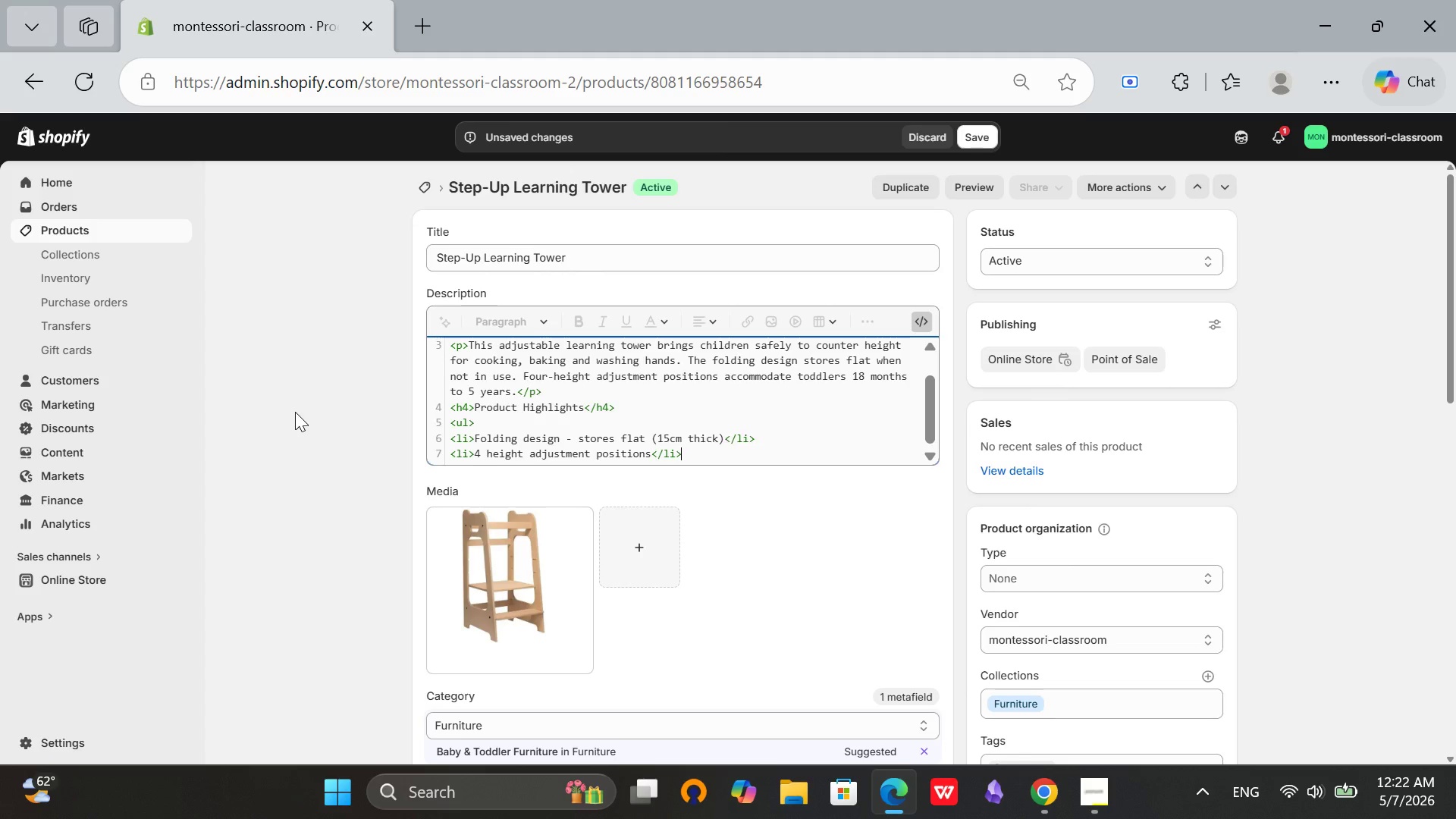 
 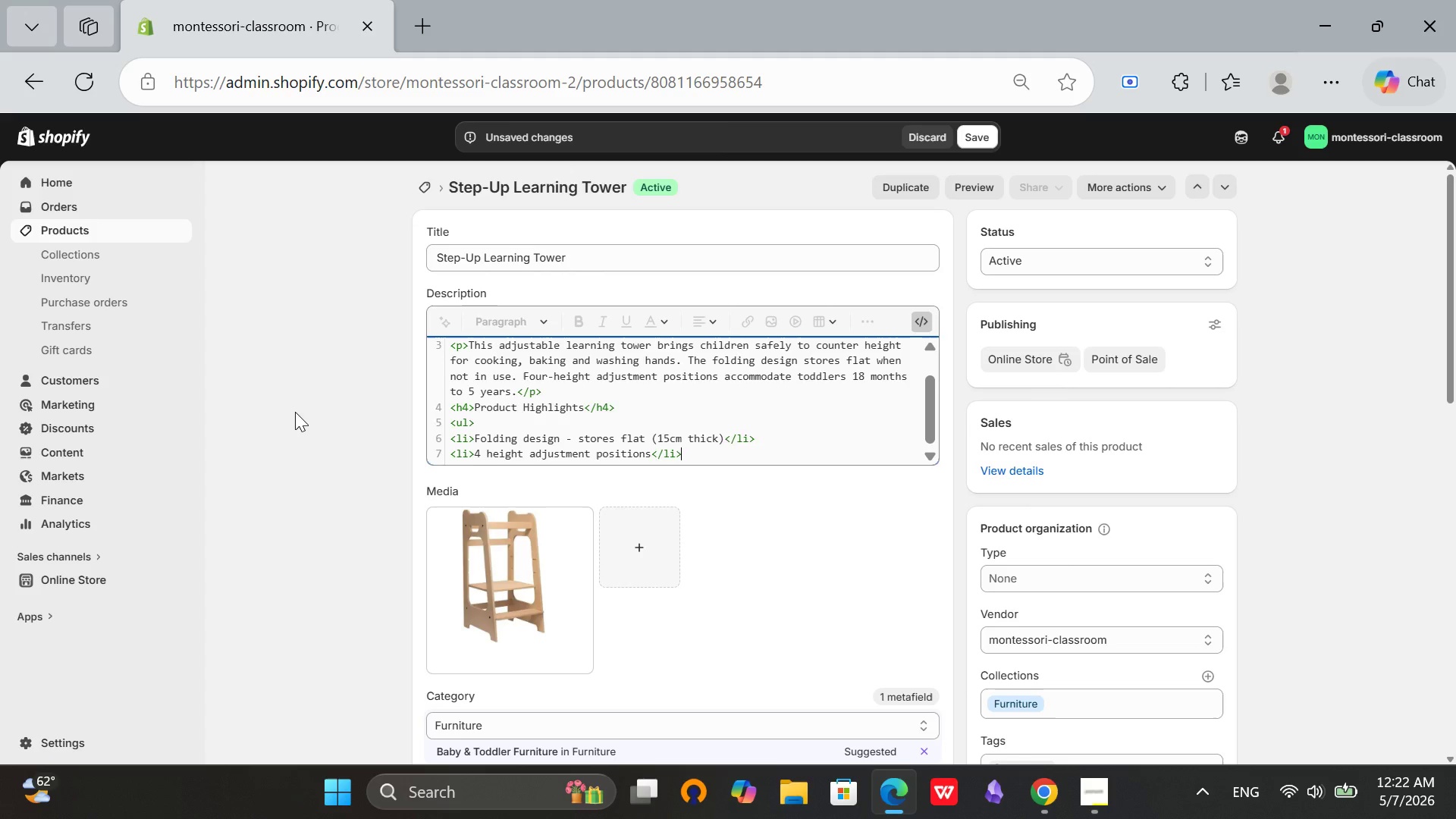 
key(Enter)
 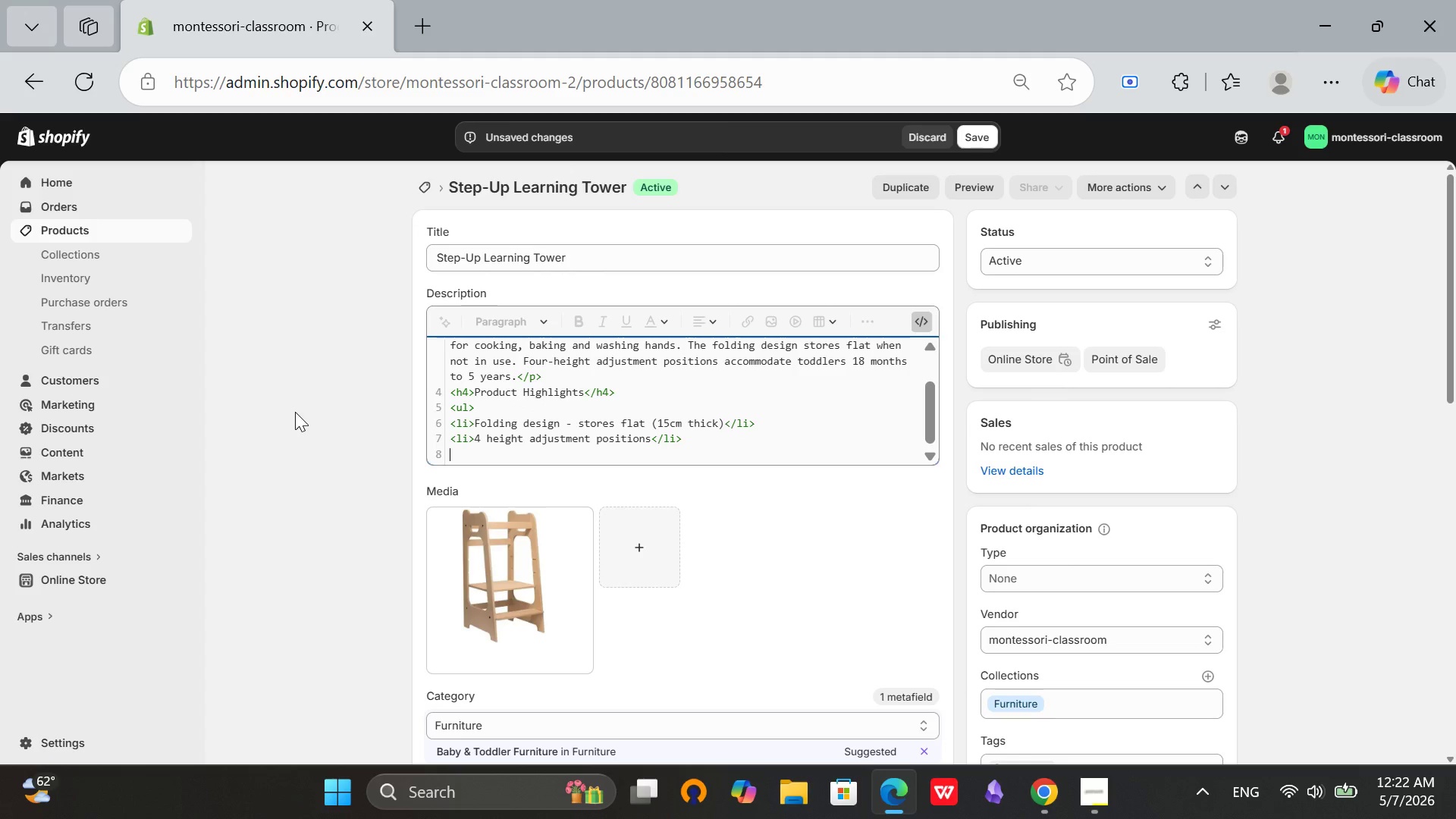 
type(<li>Anti-tip safety design</li>)
 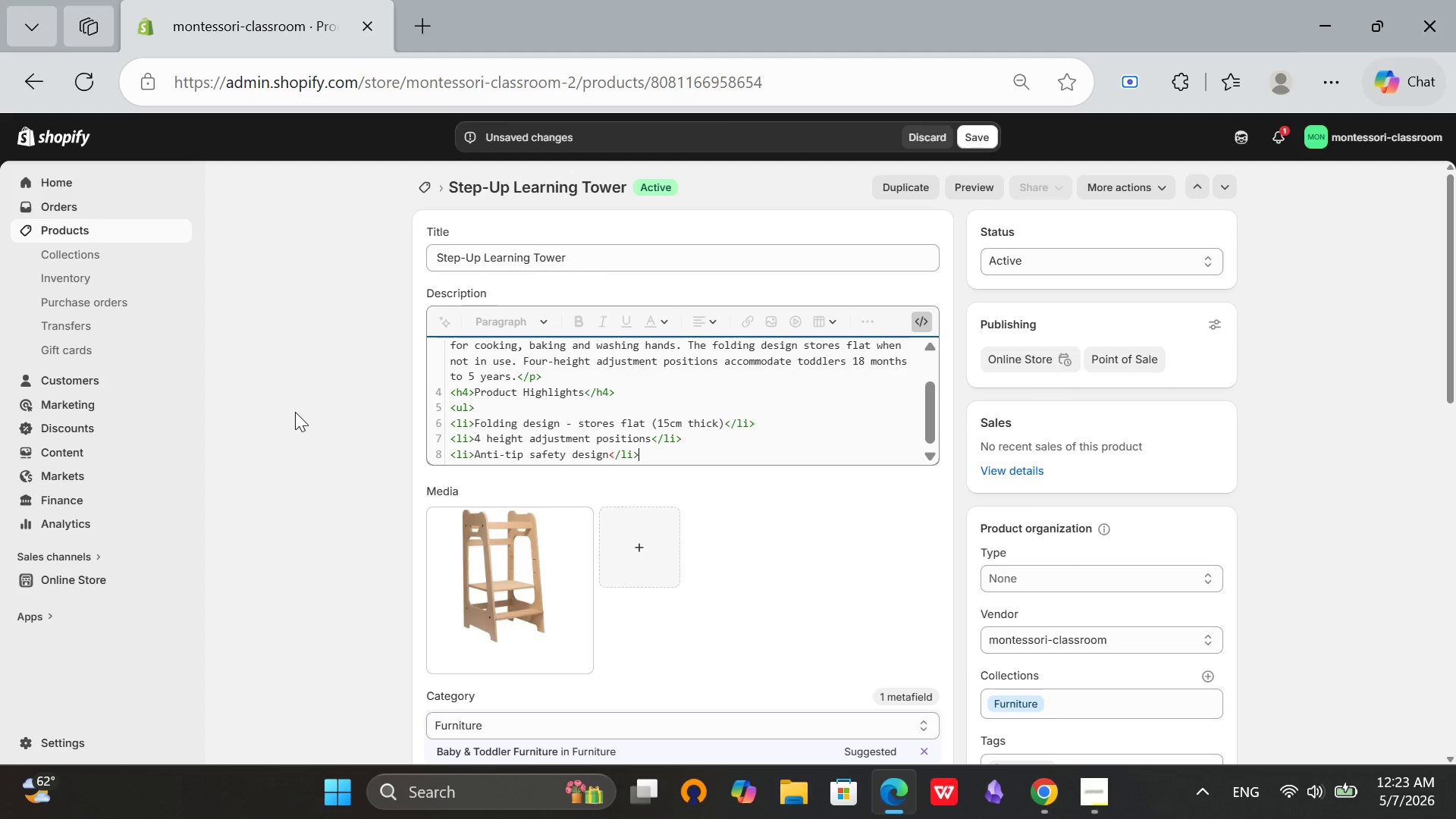 
key(Enter)
 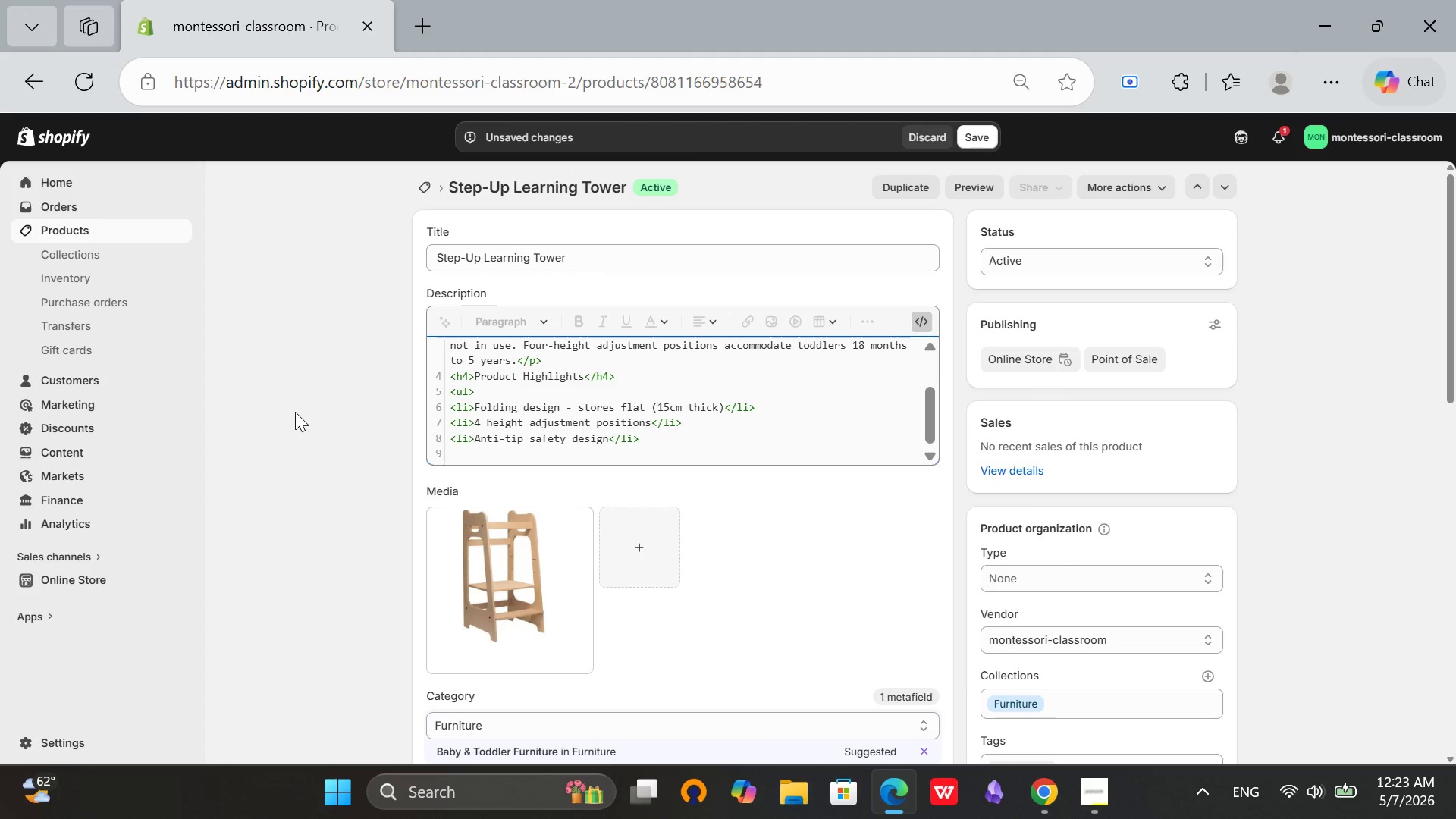 
type(<li>Non-slip platform surface</li>)
 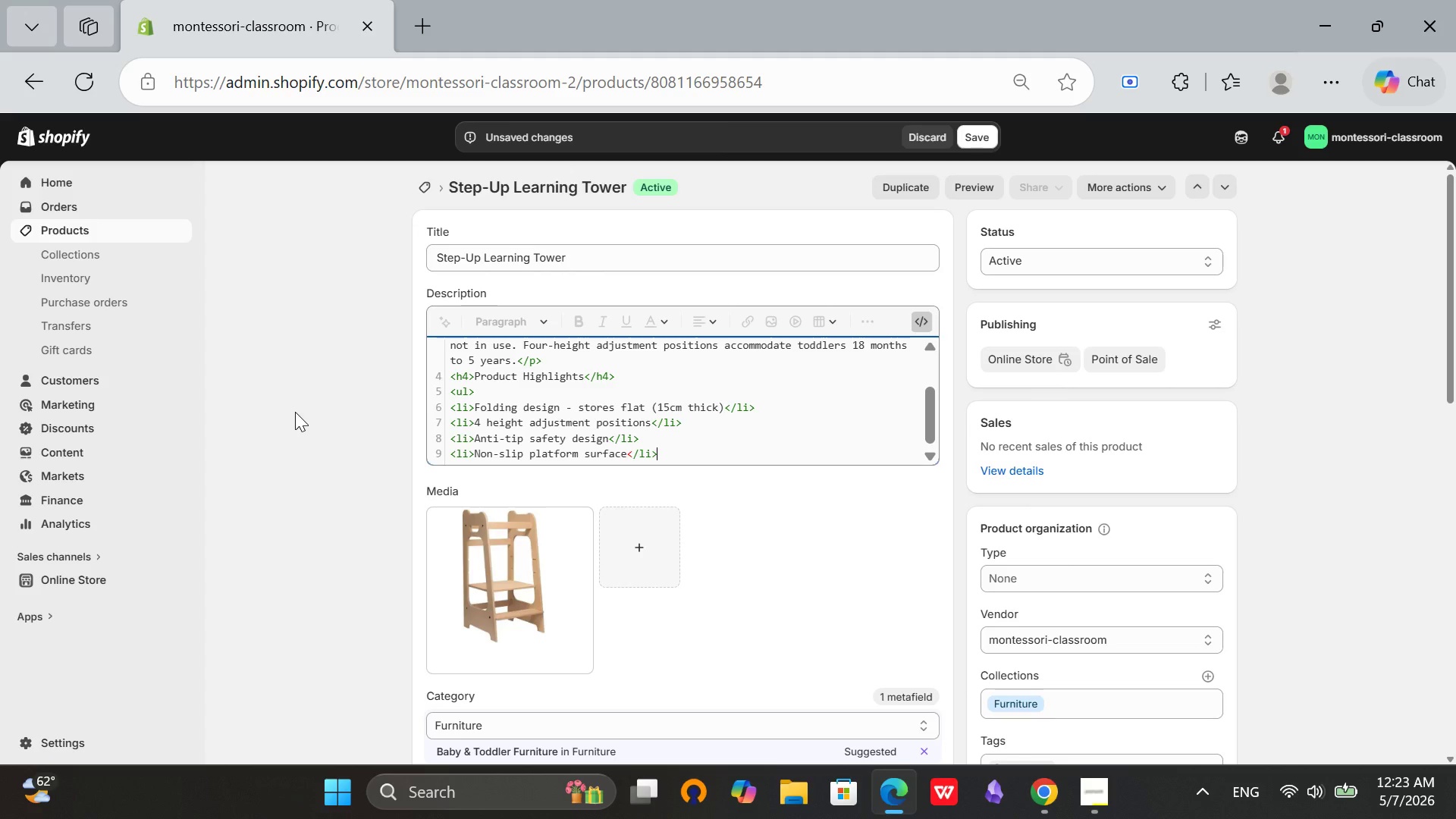 
key(Enter)
 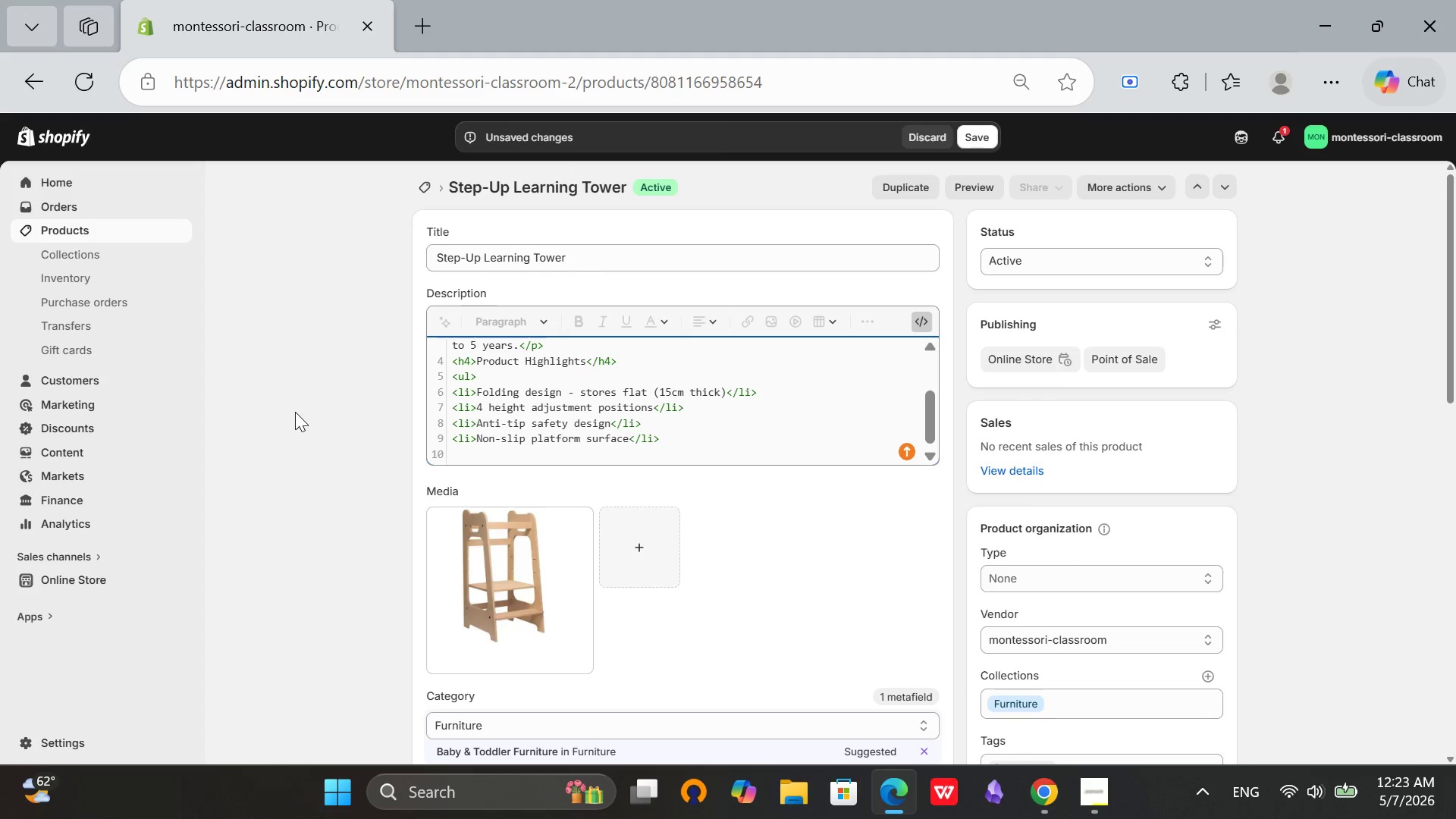 
type(<li>Rounded corners throughout</li>)
 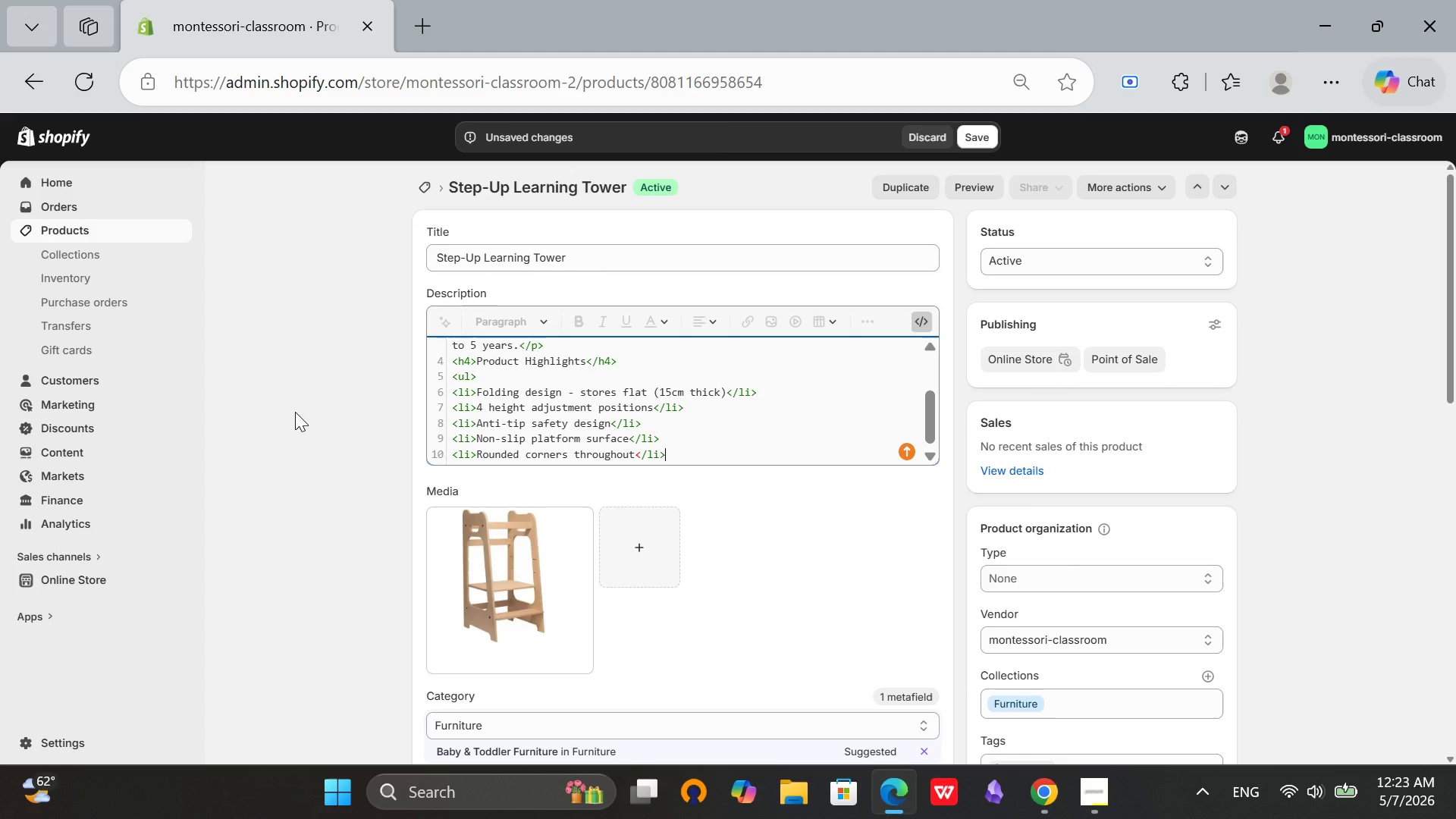 
key(Enter)
 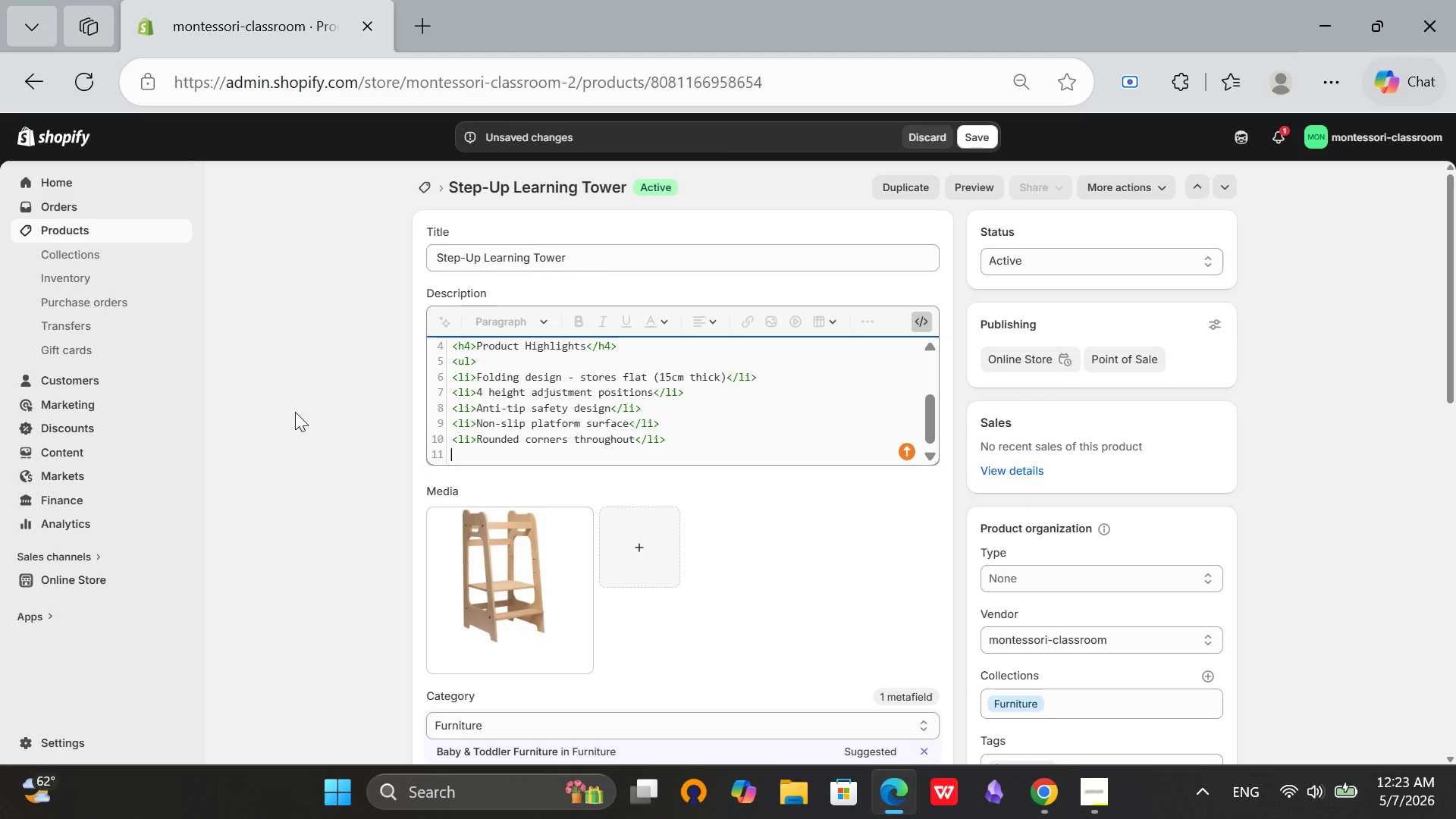 
type(</ul>)
 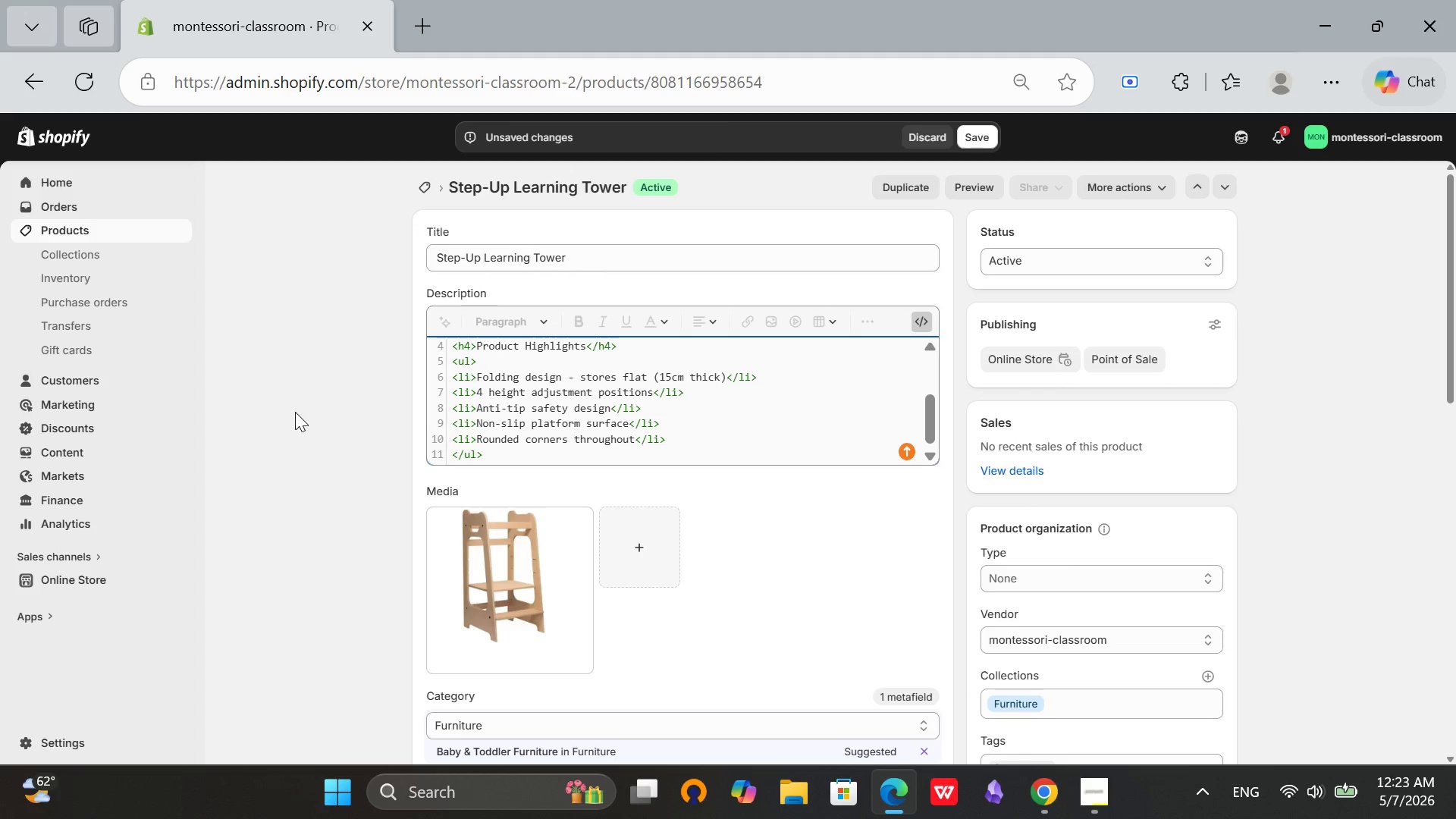 
key(Enter)
 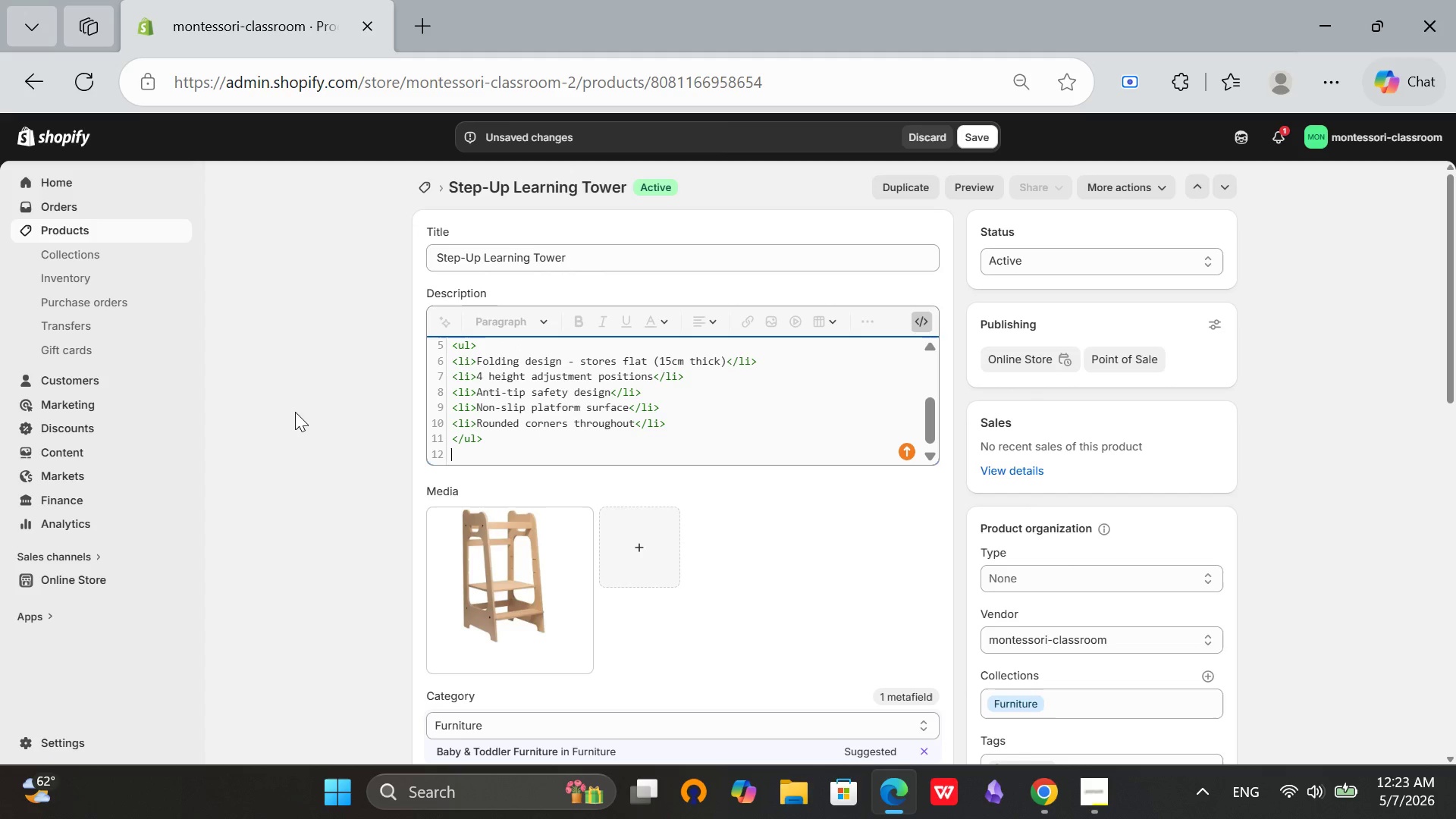 
type(<h4>)
 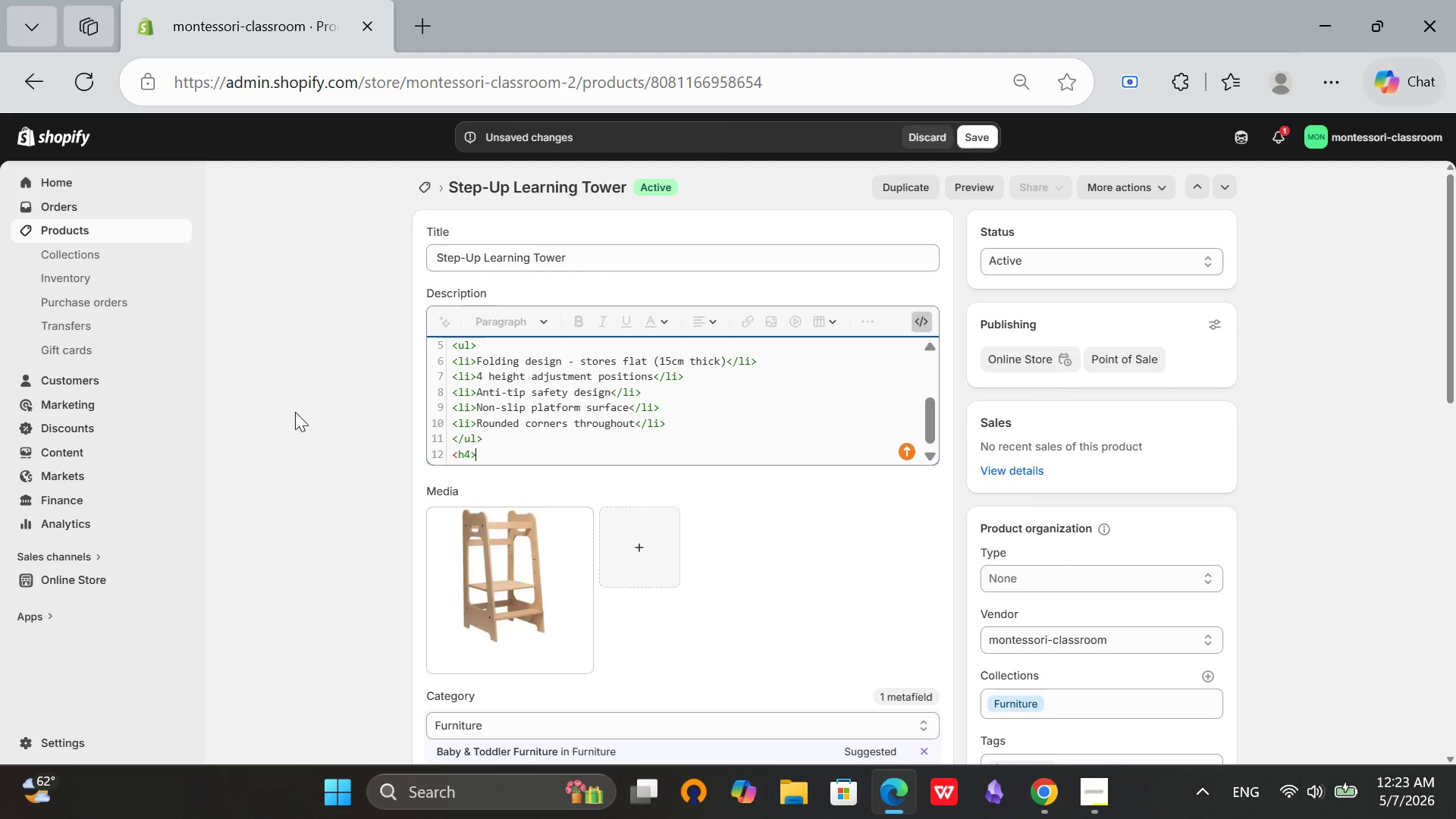 
left_click_drag(start_coordinate=[935, 414], to_coordinate=[934, 475])
 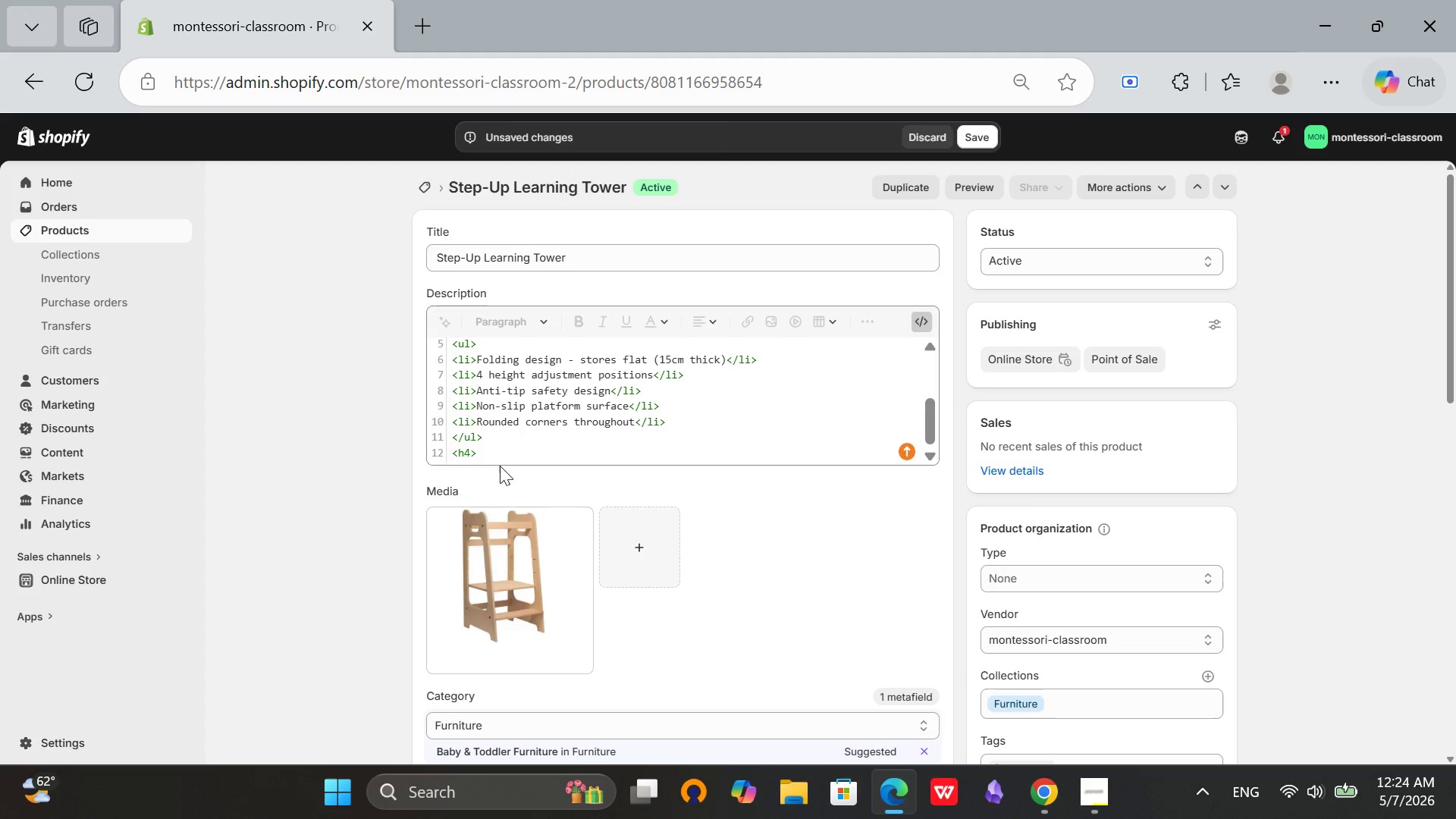 
left_click([524, 457])
 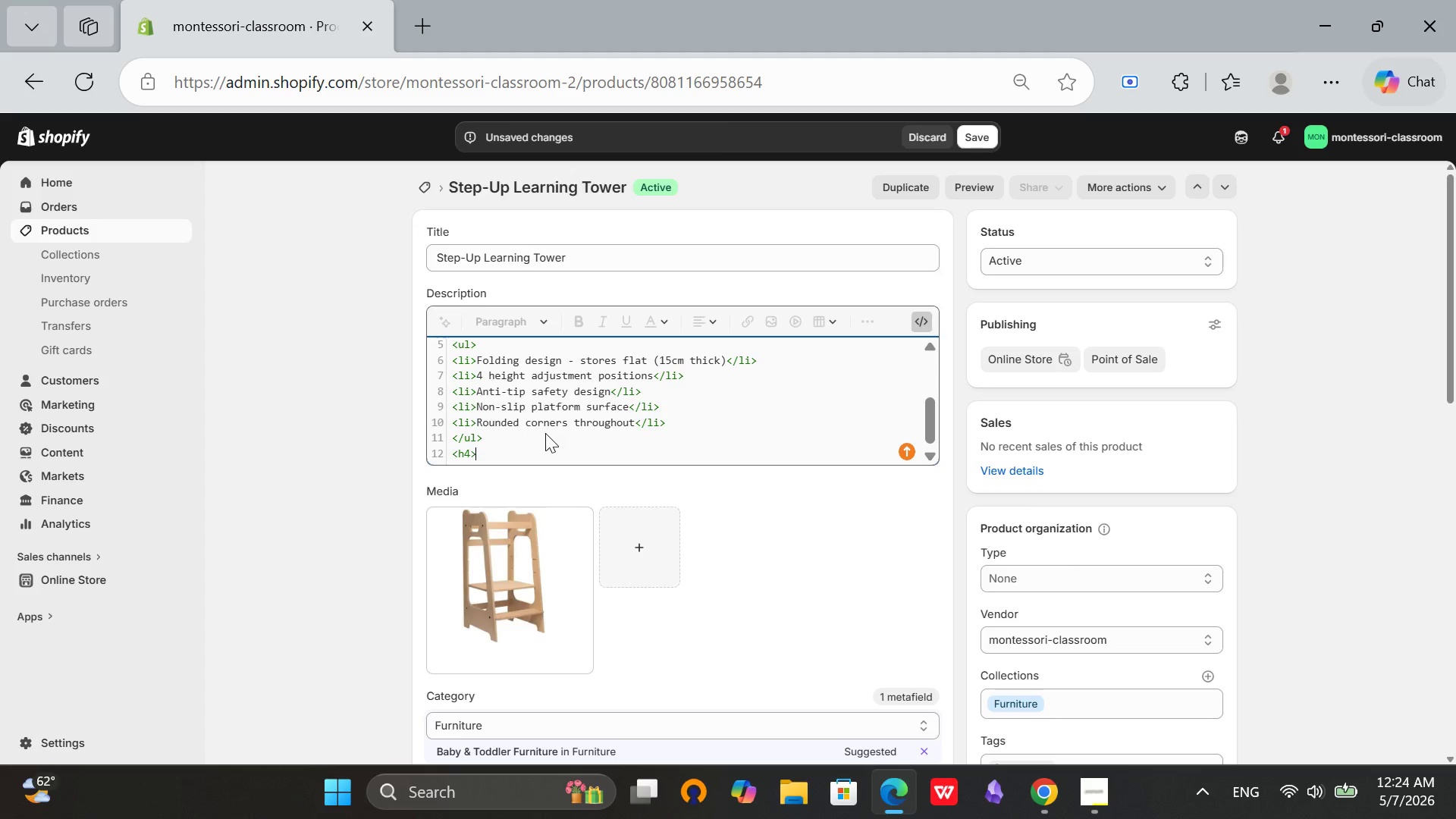 
type(Specifications:</h4>)
 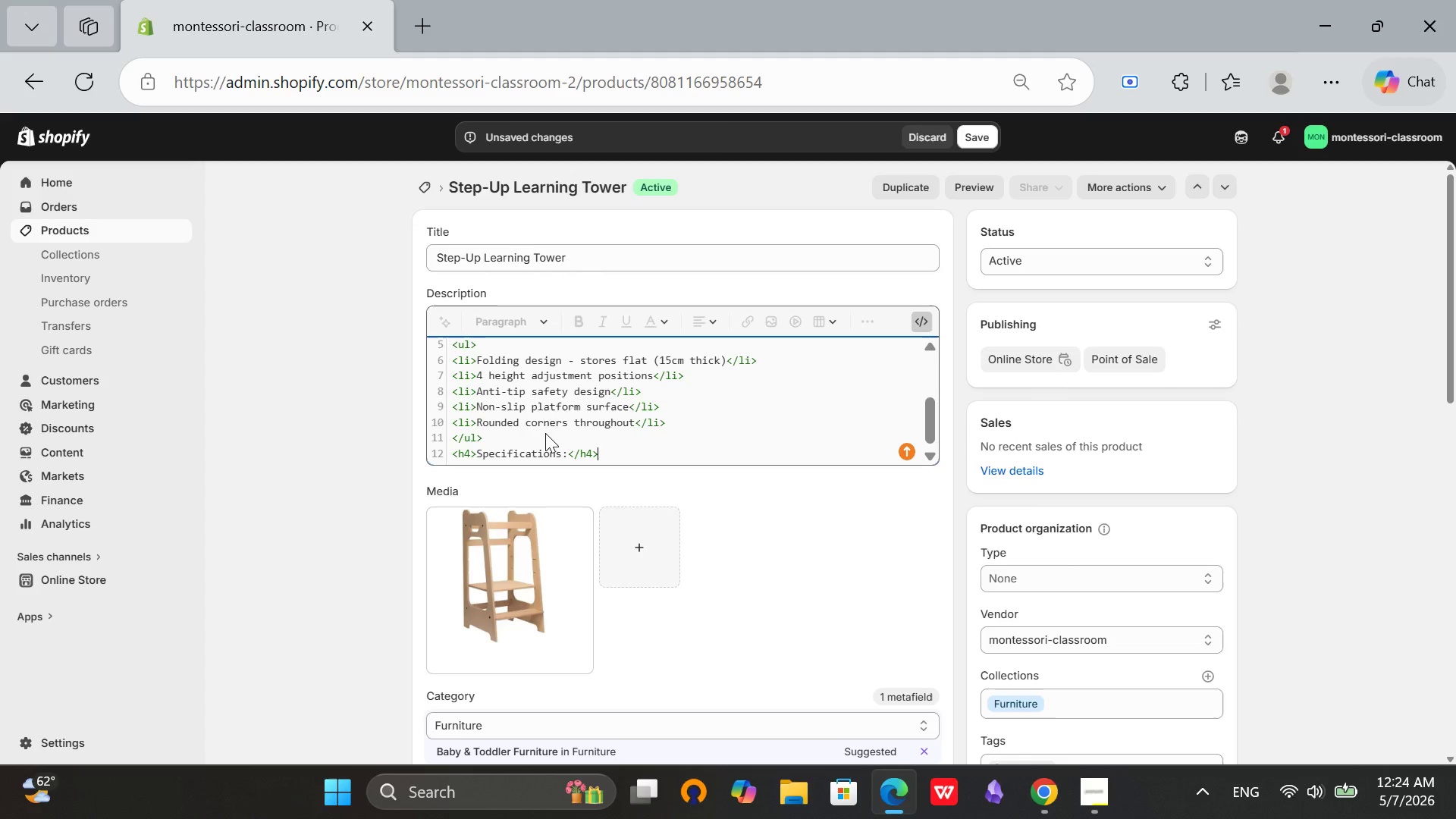 
key(Enter)
 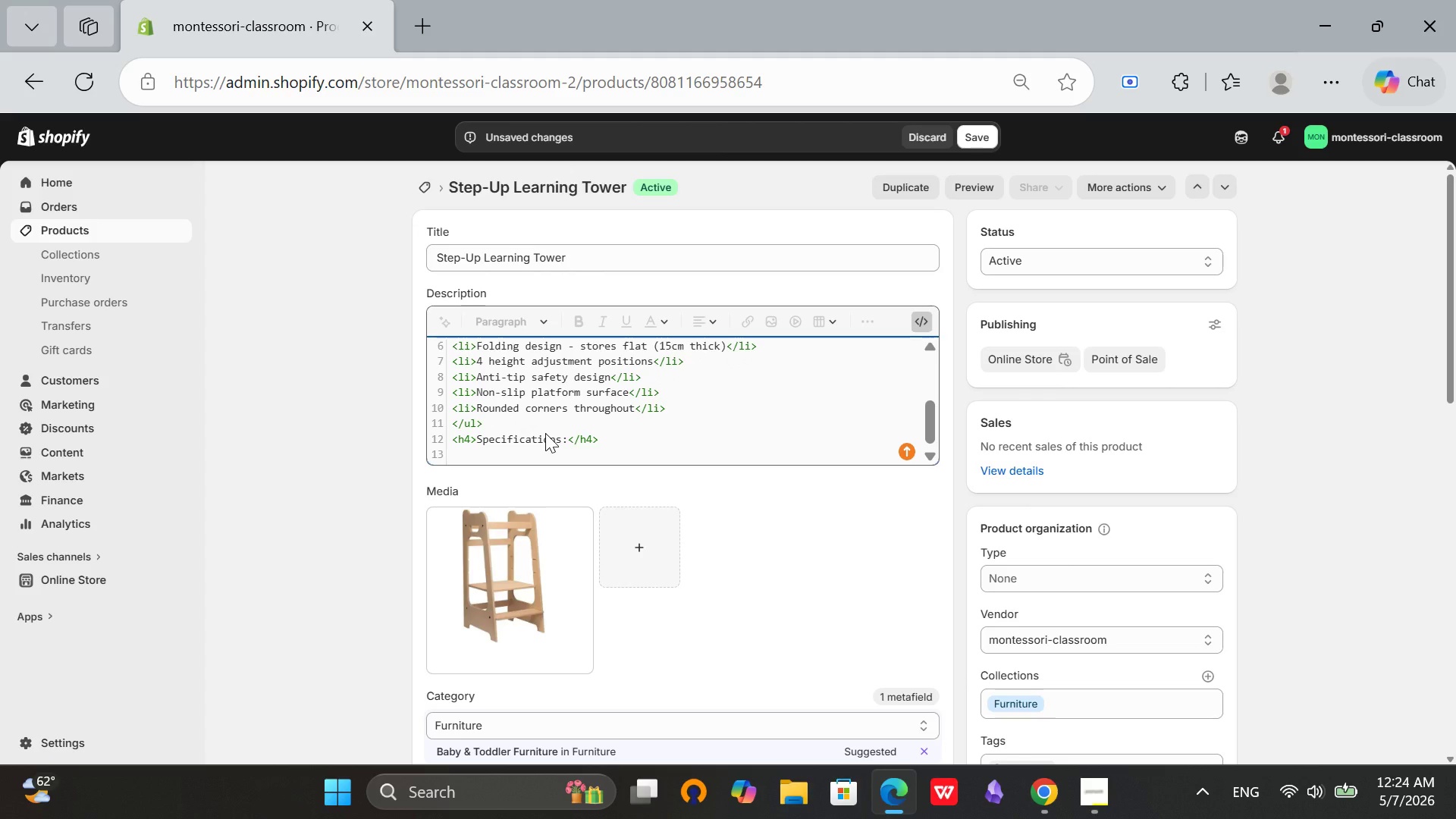 
type(<ul>)
 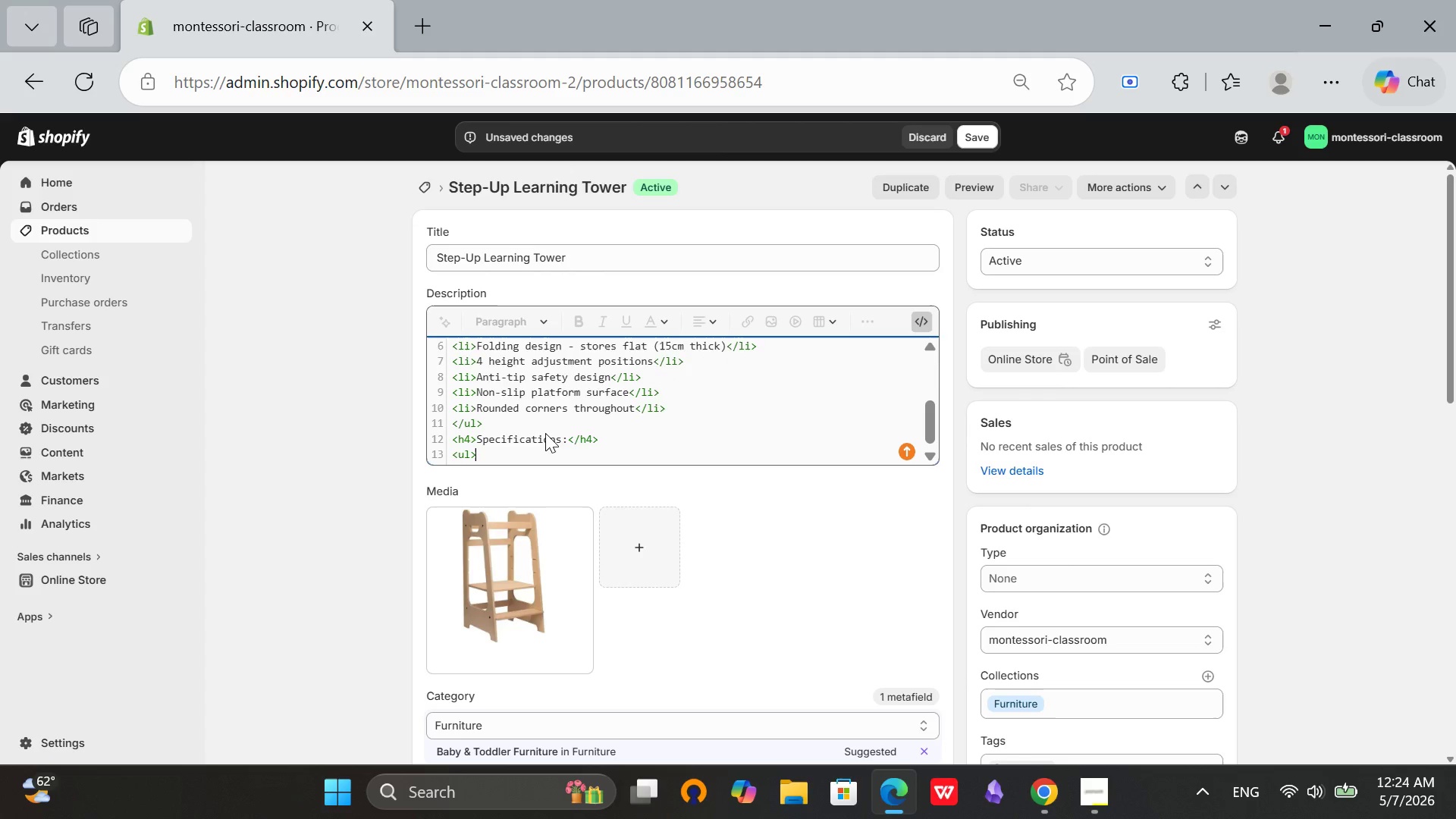 
key(Enter)
 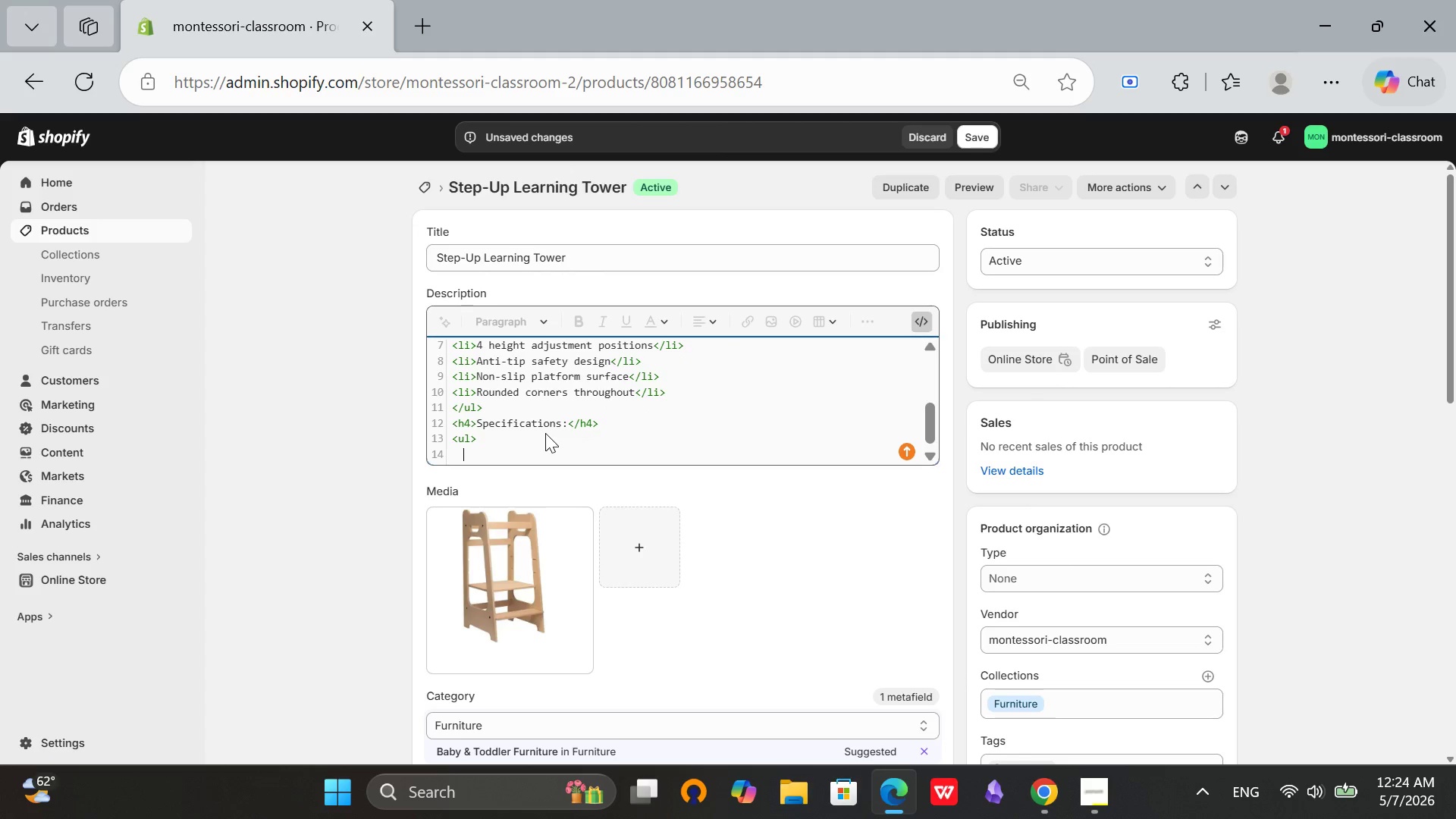 
key(Backspace)
type(<li>Maye)
key(Backspace)
key(Backspace)
type(terial:)
 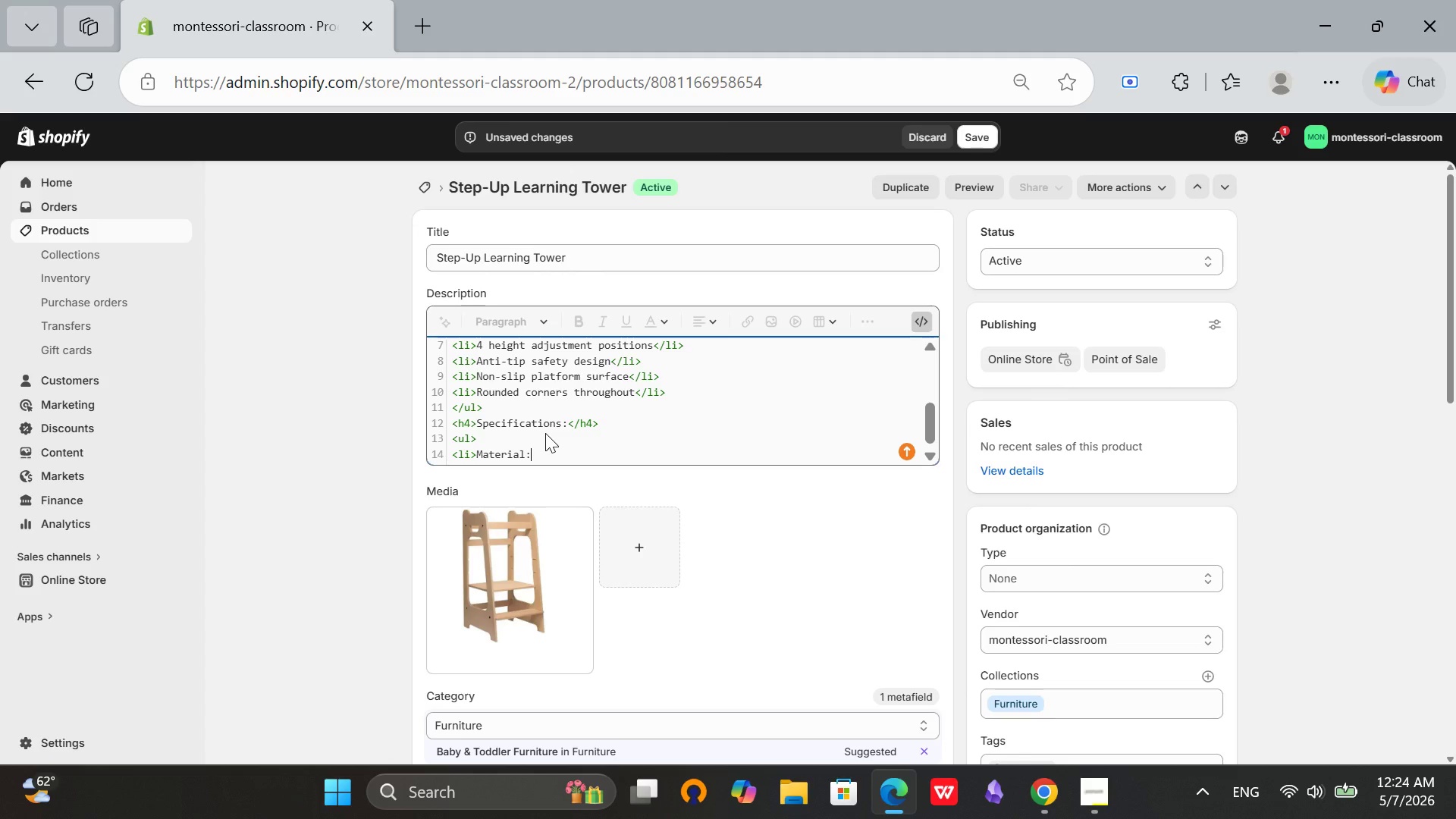 
type( Solid Birch + Plywood</li>)
 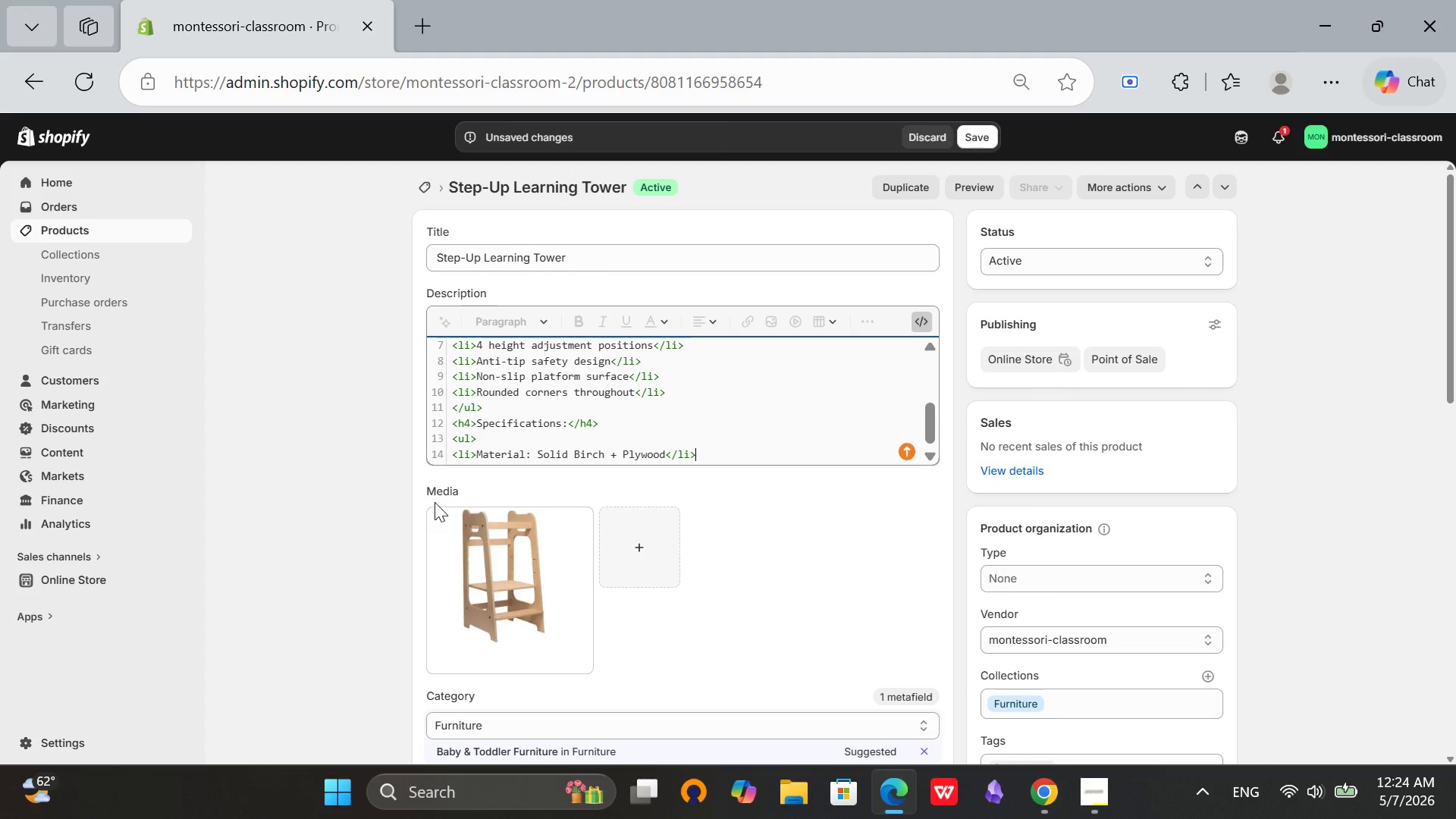 
key(Enter)
 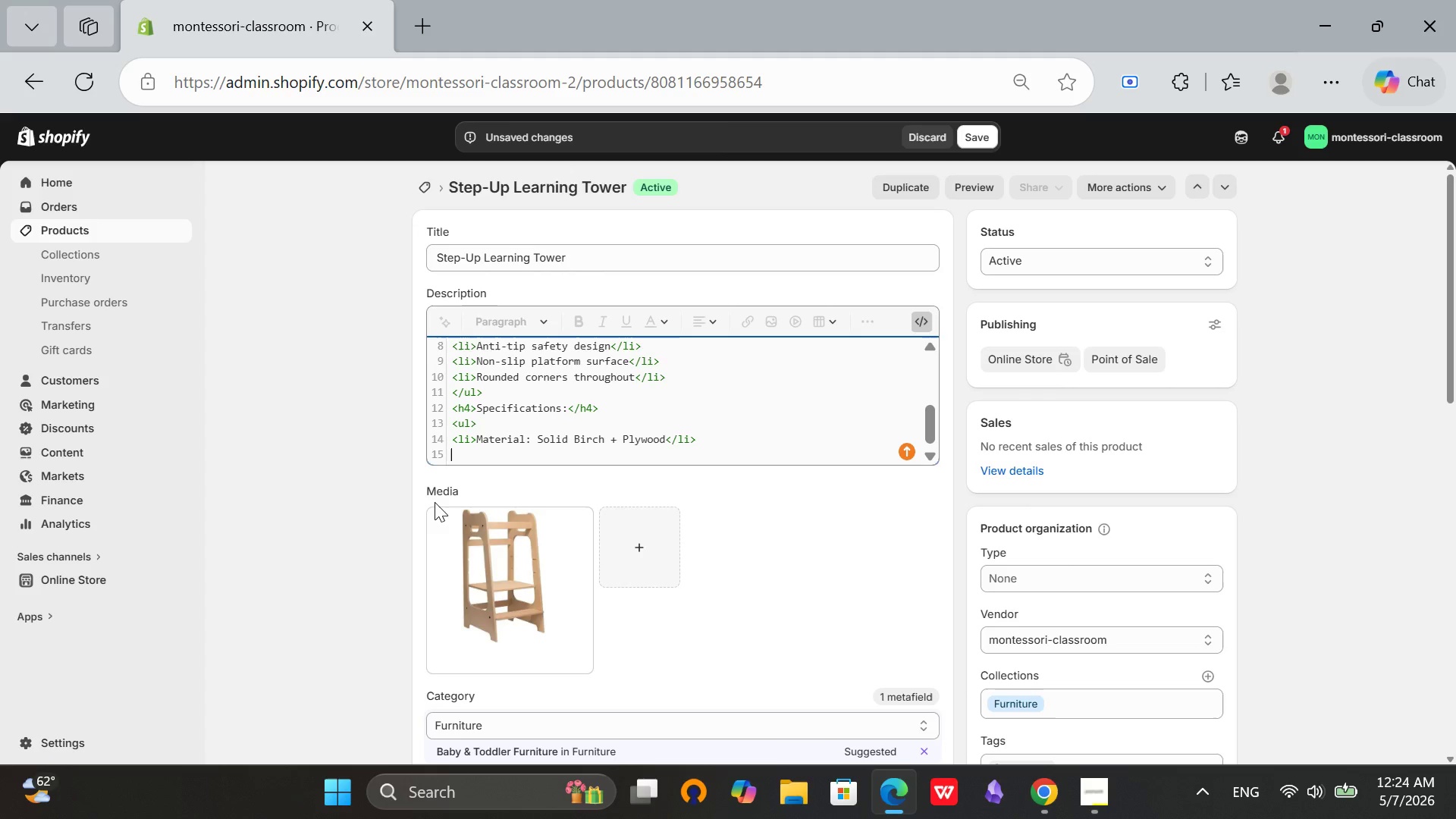 
type(<li>Open dimensions: 80cm L x 80 cm W x 90cm H</li>)
 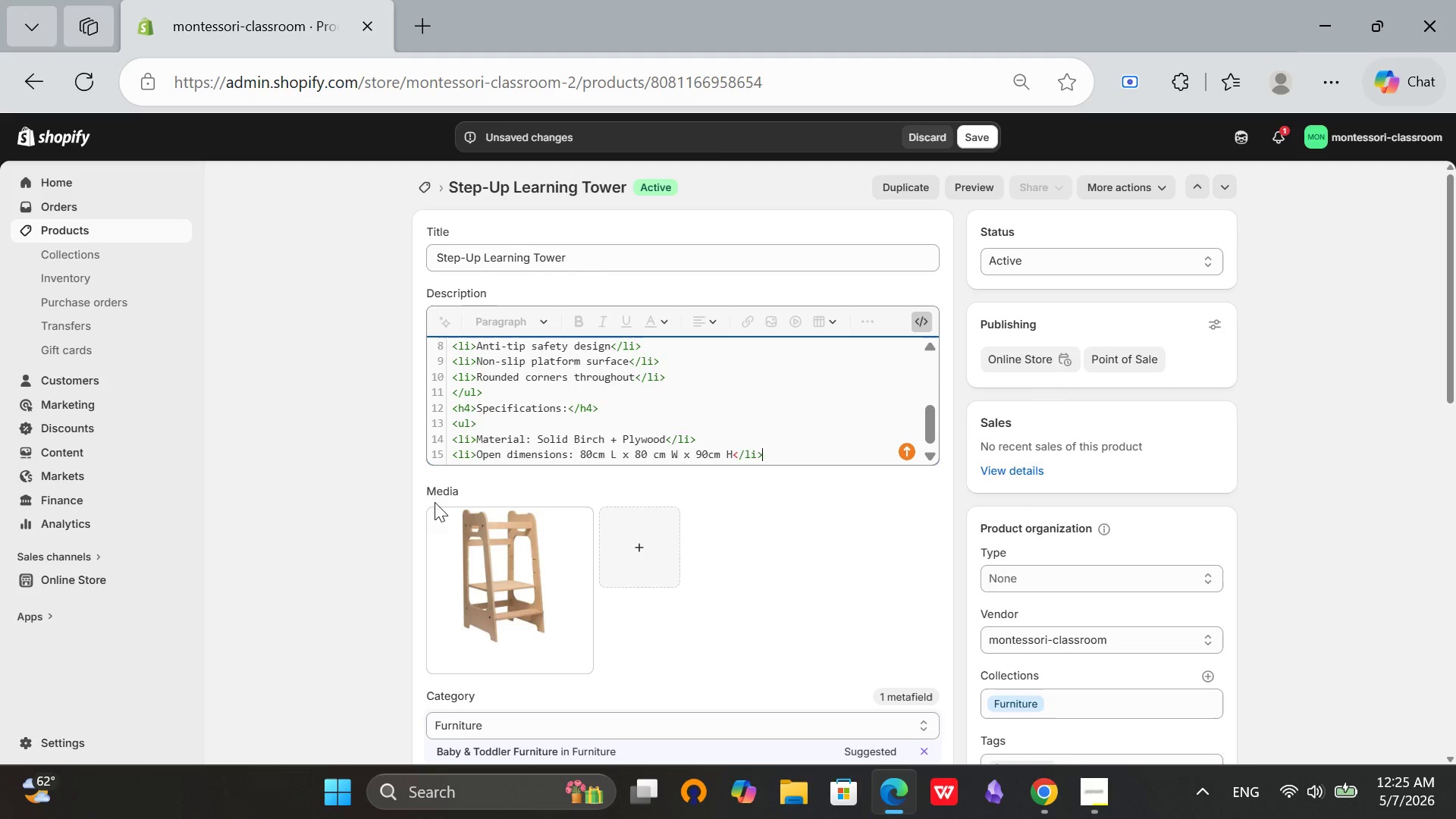 
 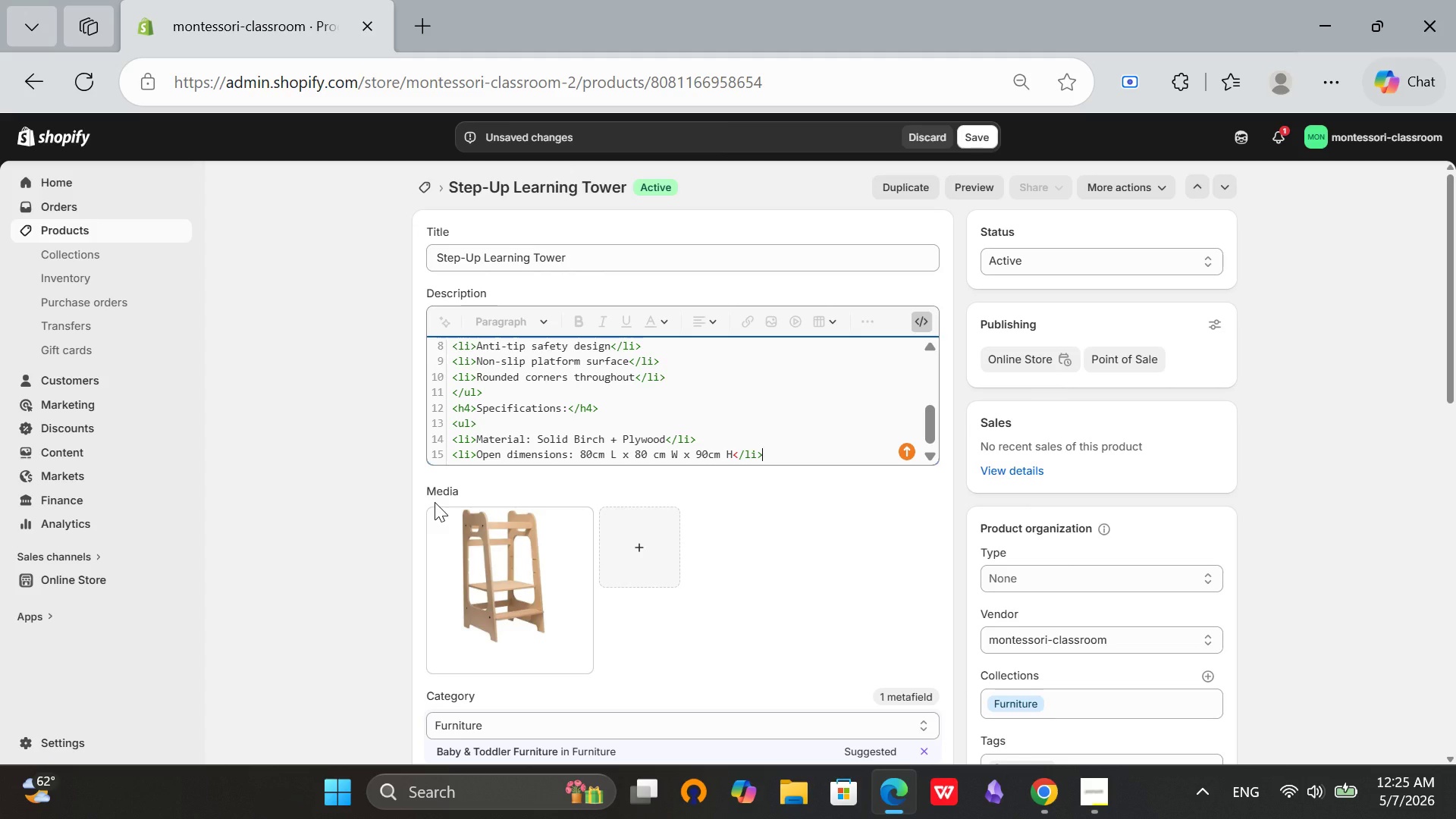 
key(Enter)
 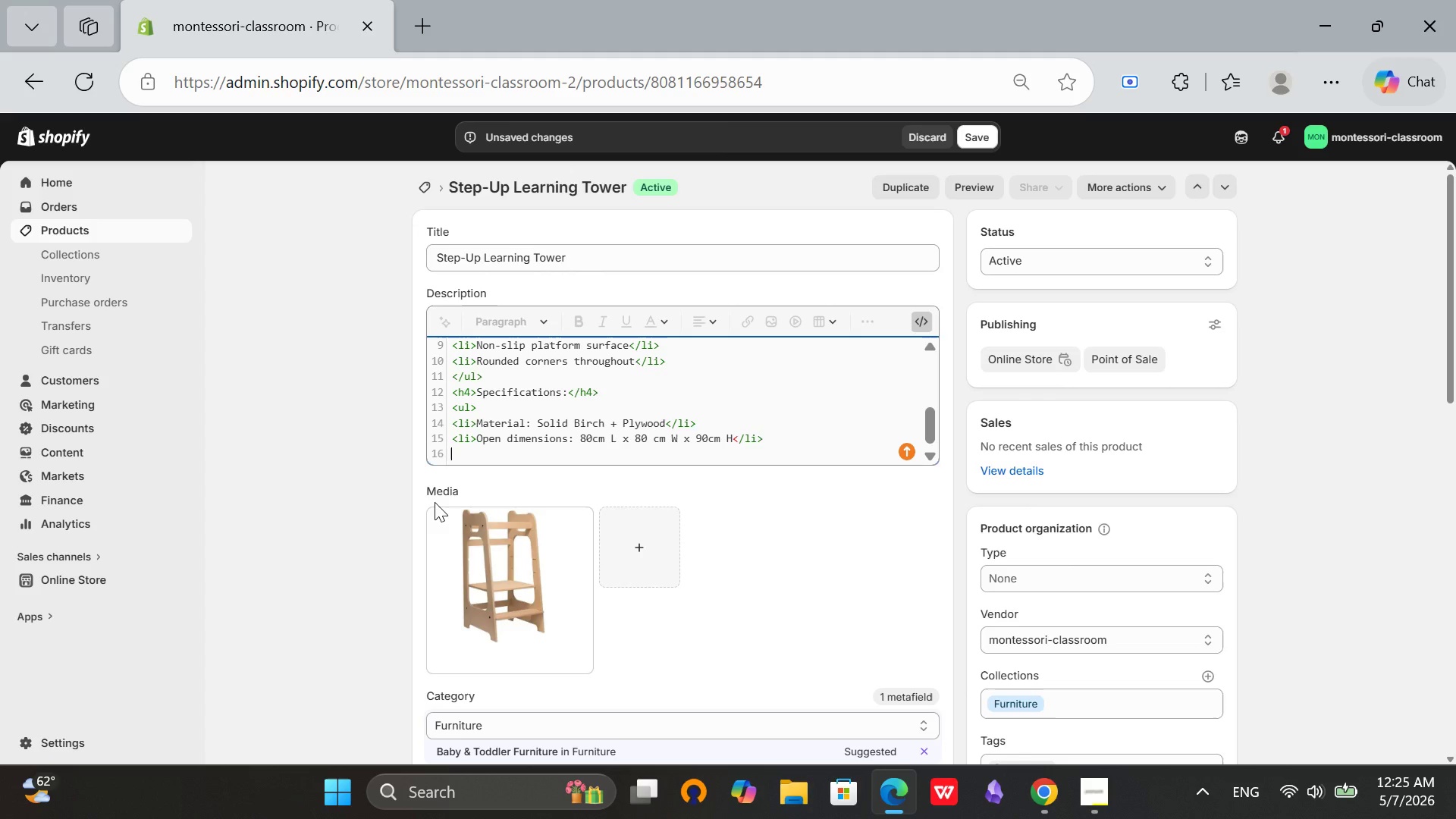 
type(<li>Folded dimensions)
 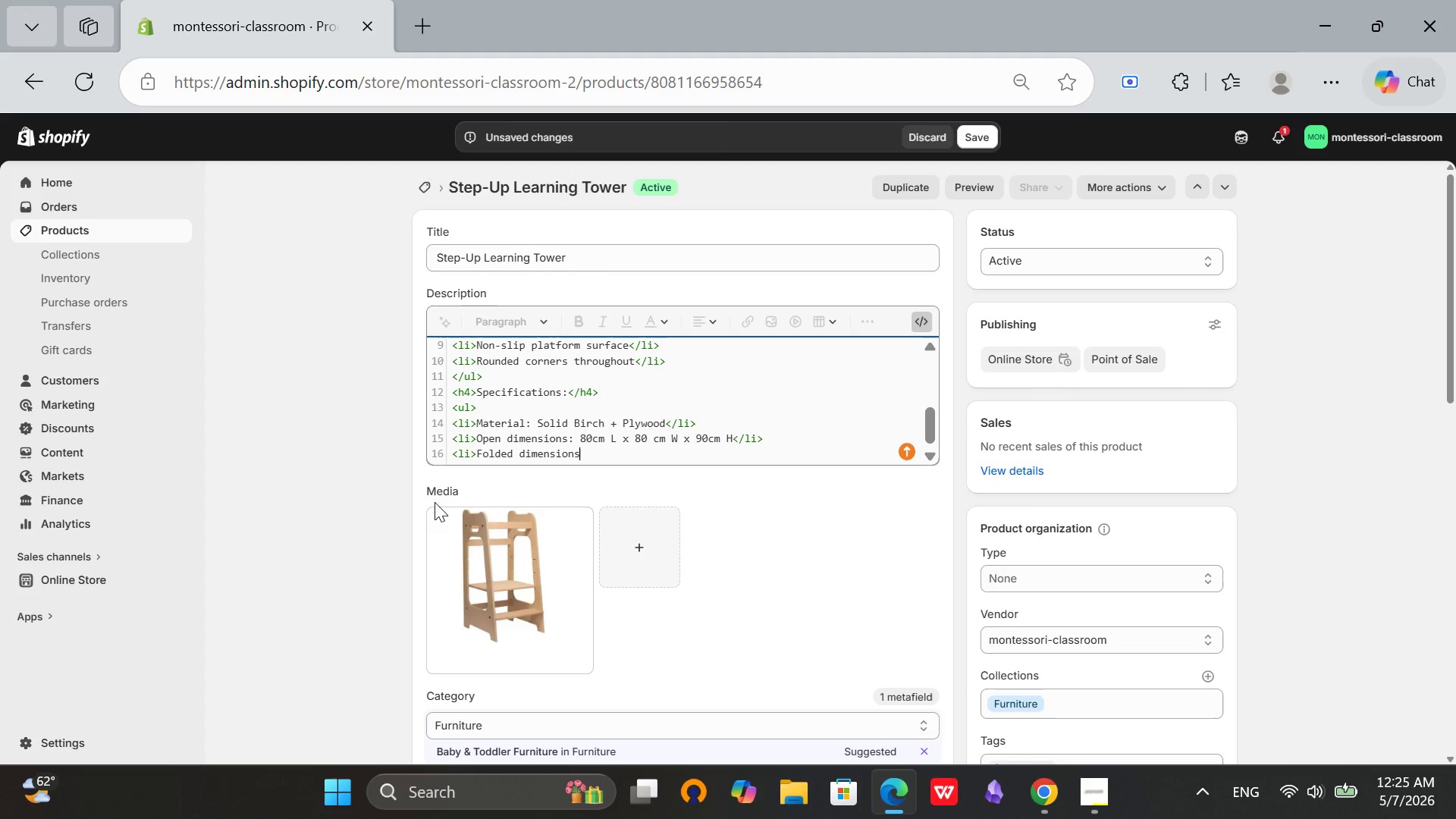 
type(: 80cm L x 80cm W x 15cm H</li>)
 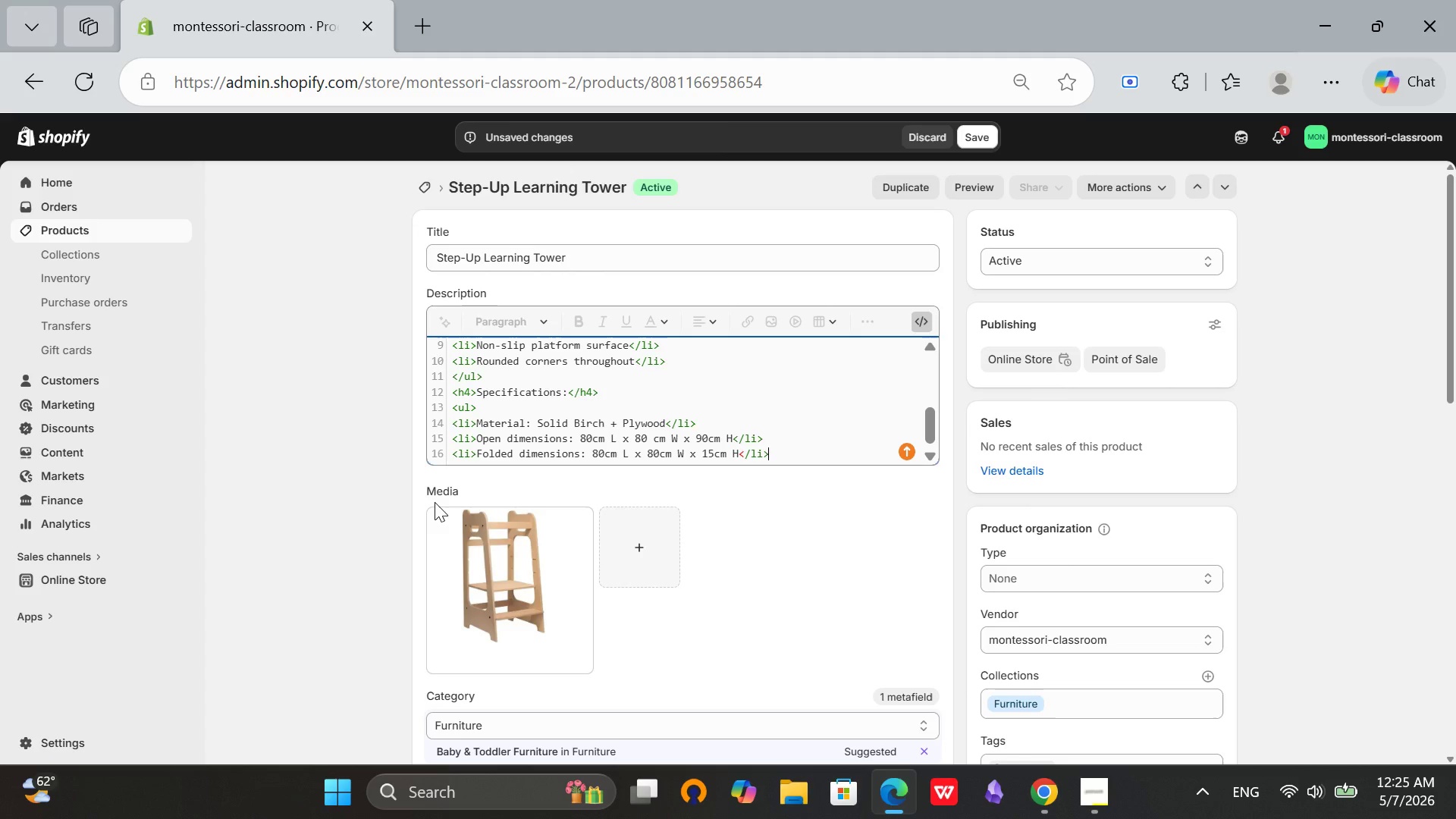 
key(Enter)
 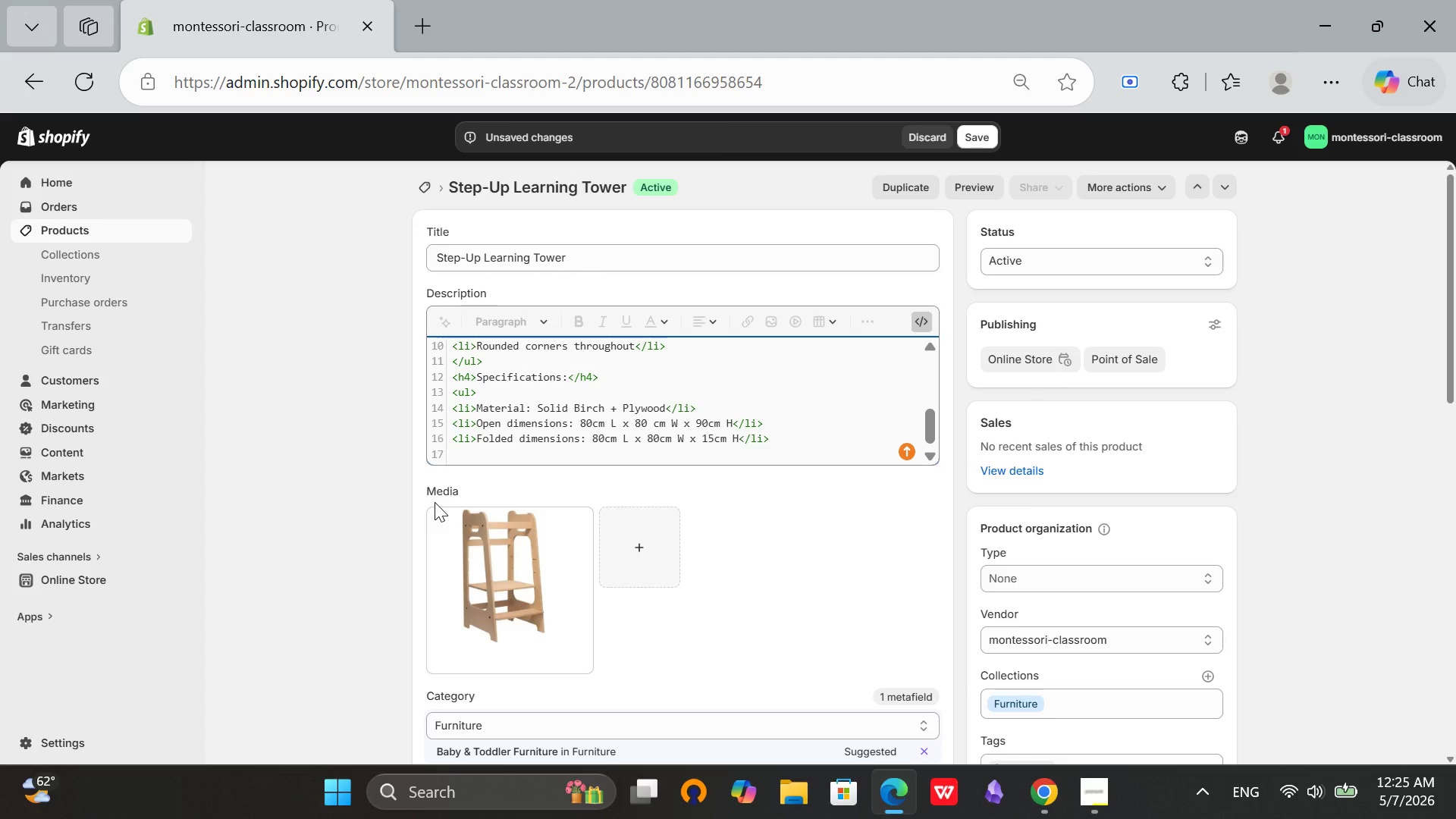 
type(<li>Weight: 14.8 kg</li>)
 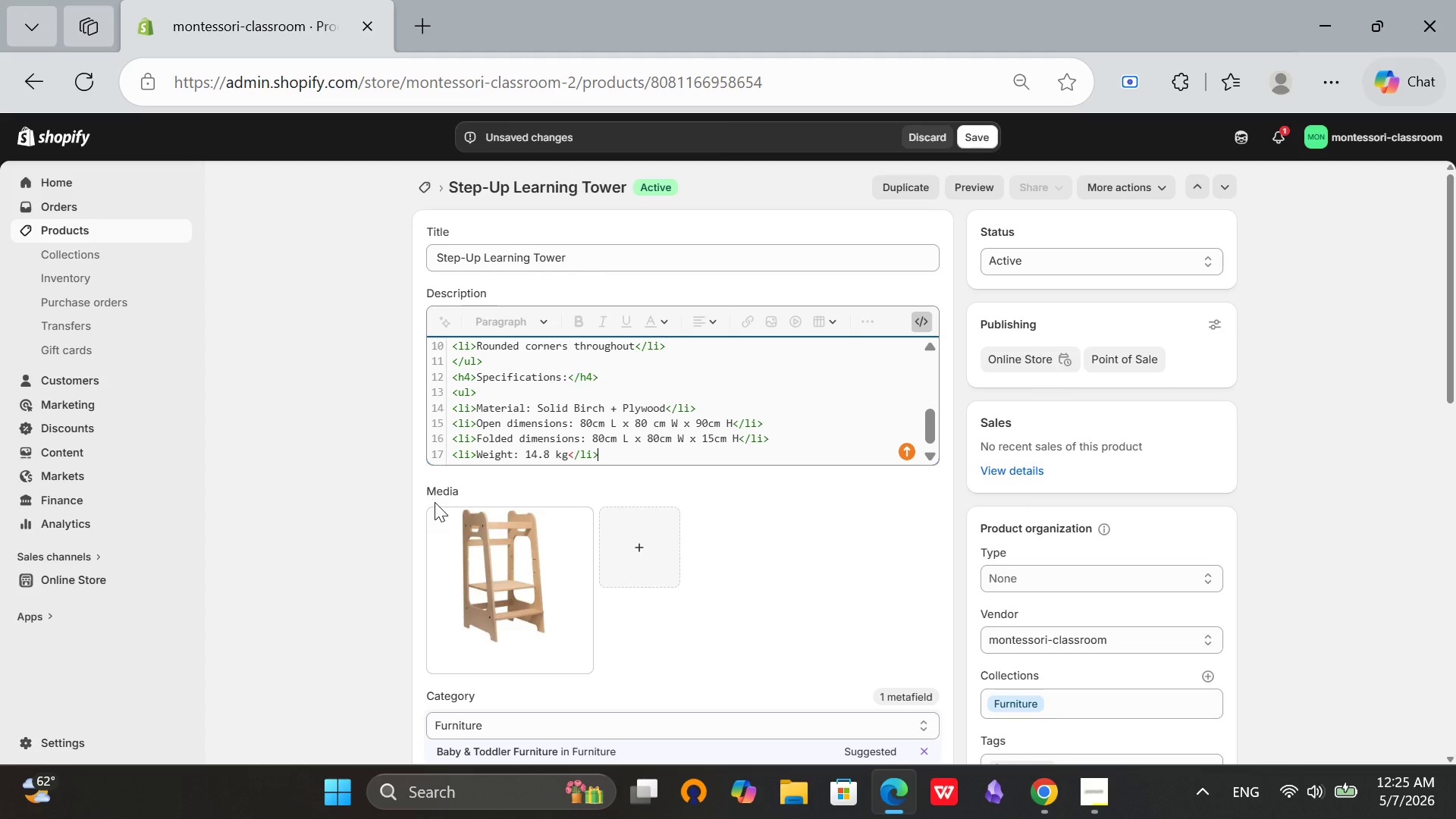 
key(Enter)
 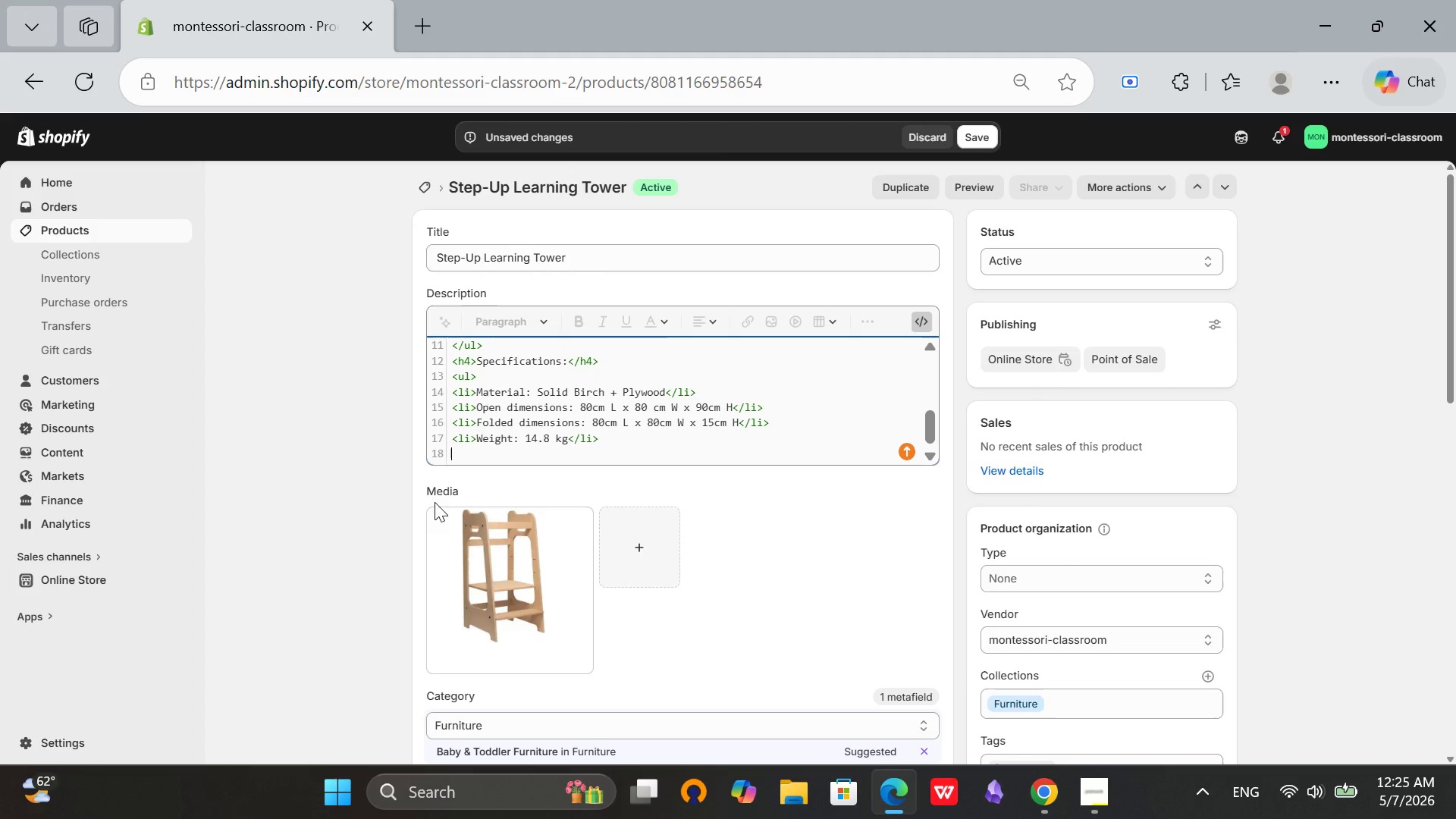 
type(<li>Platform hi)
key(Backspace)
type(eights: 30, 35, 40, 45cm</li>)
 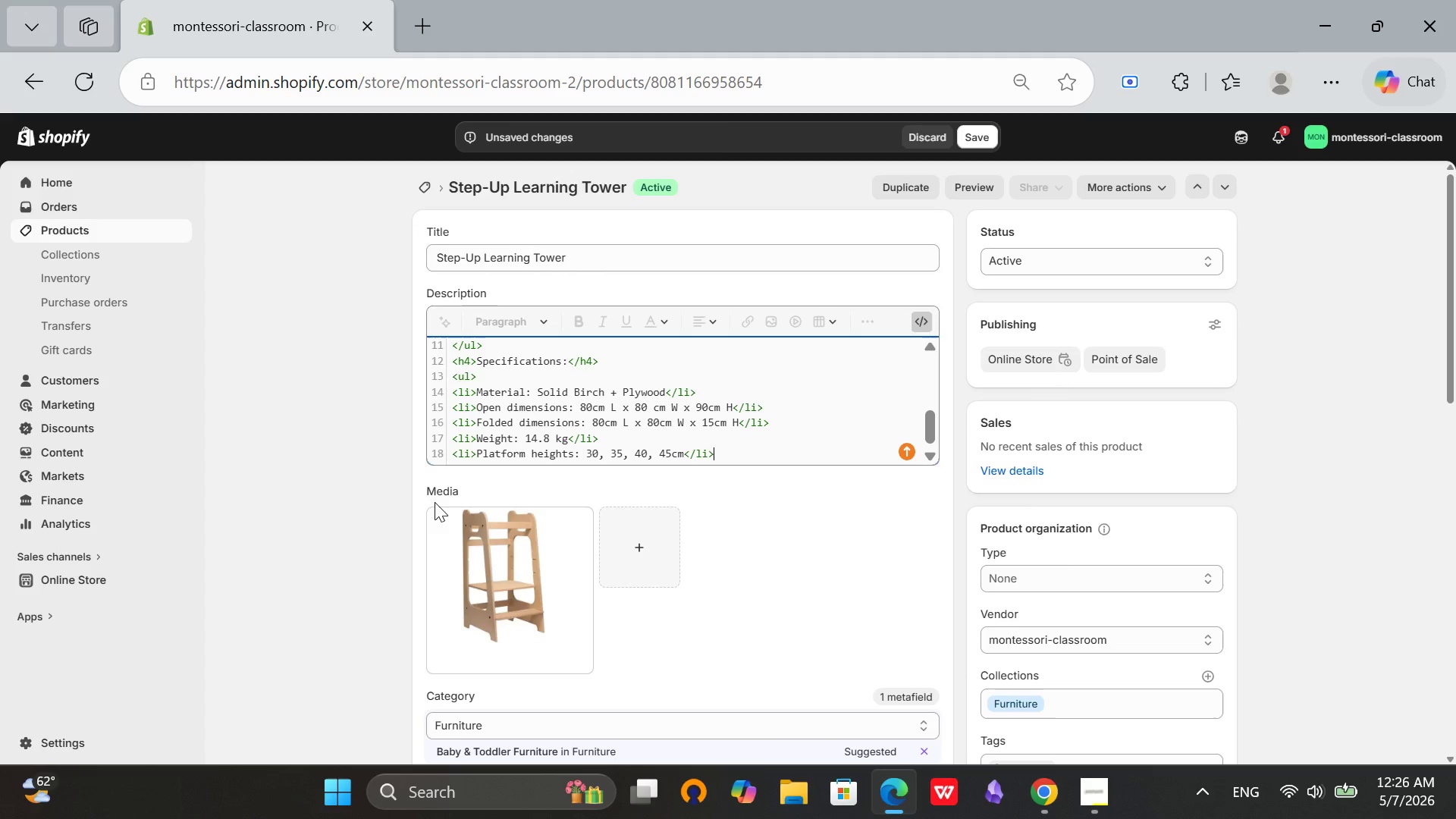 
key(Enter)
 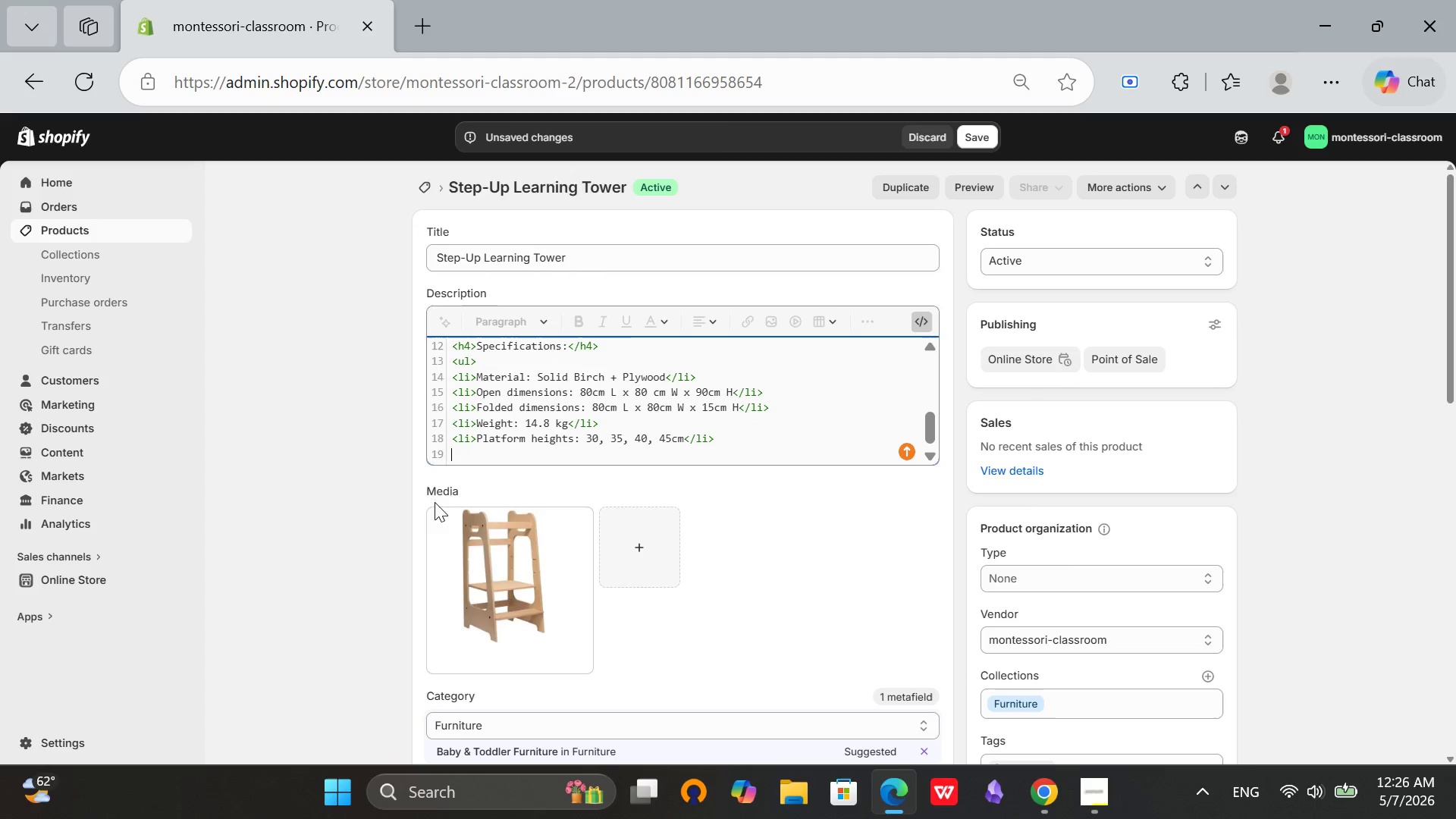 
type(<li>Ages: 18 months - 5 ey)
key(Backspace)
key(Backspace)
type(yars</li>)
 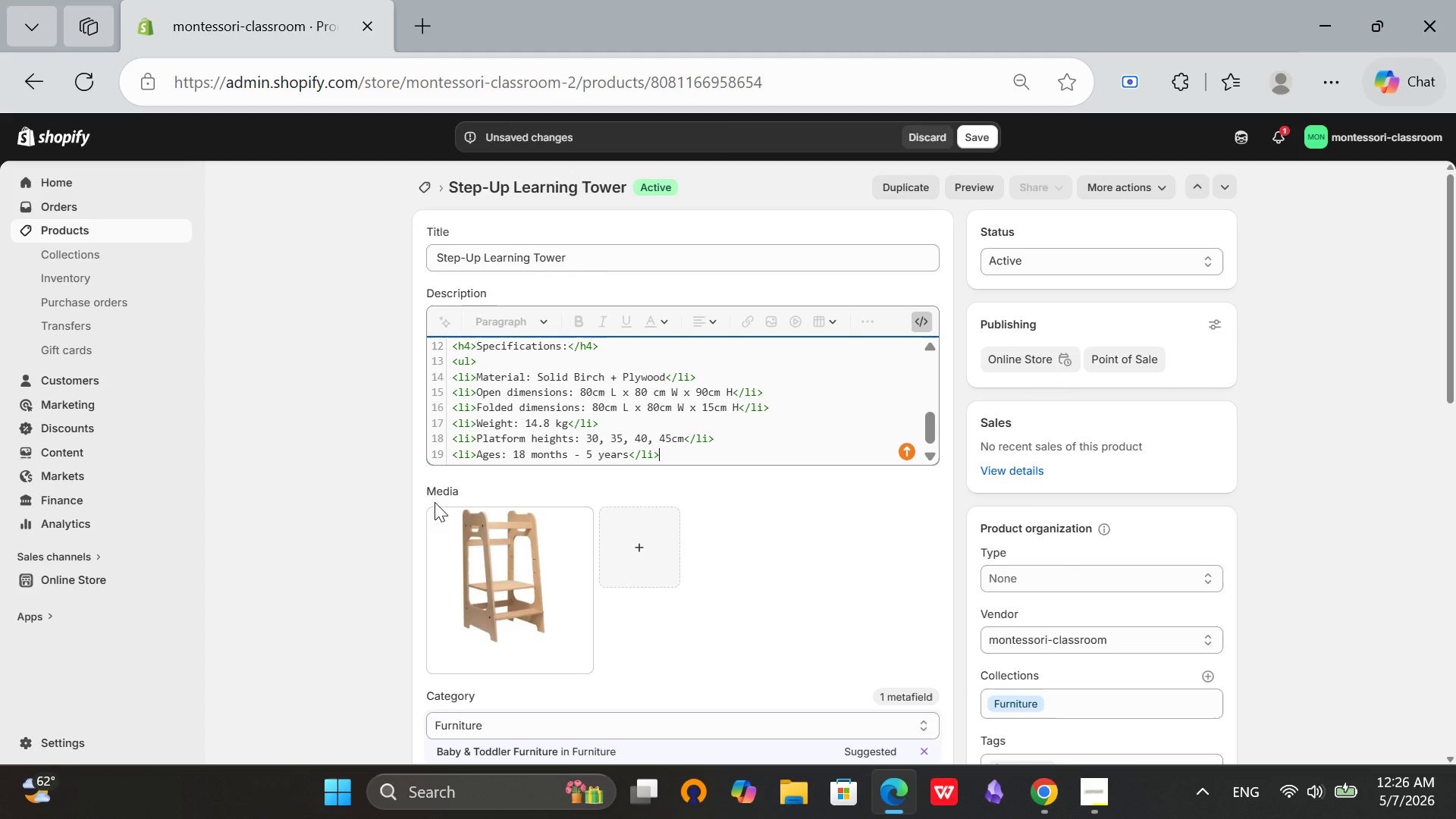 
key(Enter)
 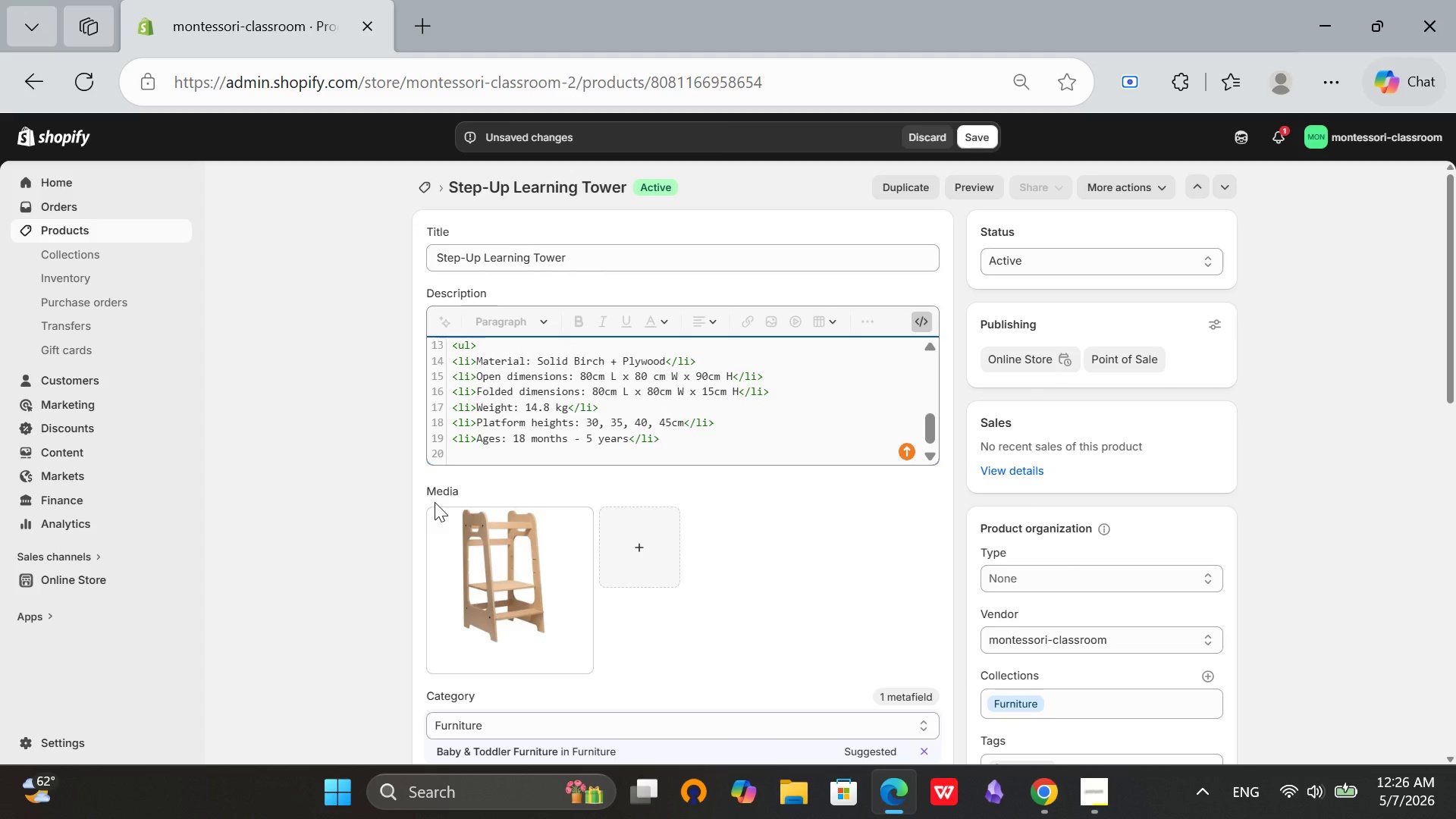 
type(<li>Weight Capacu)
key(Backspace)
type(ity: 100 kg</li>)
 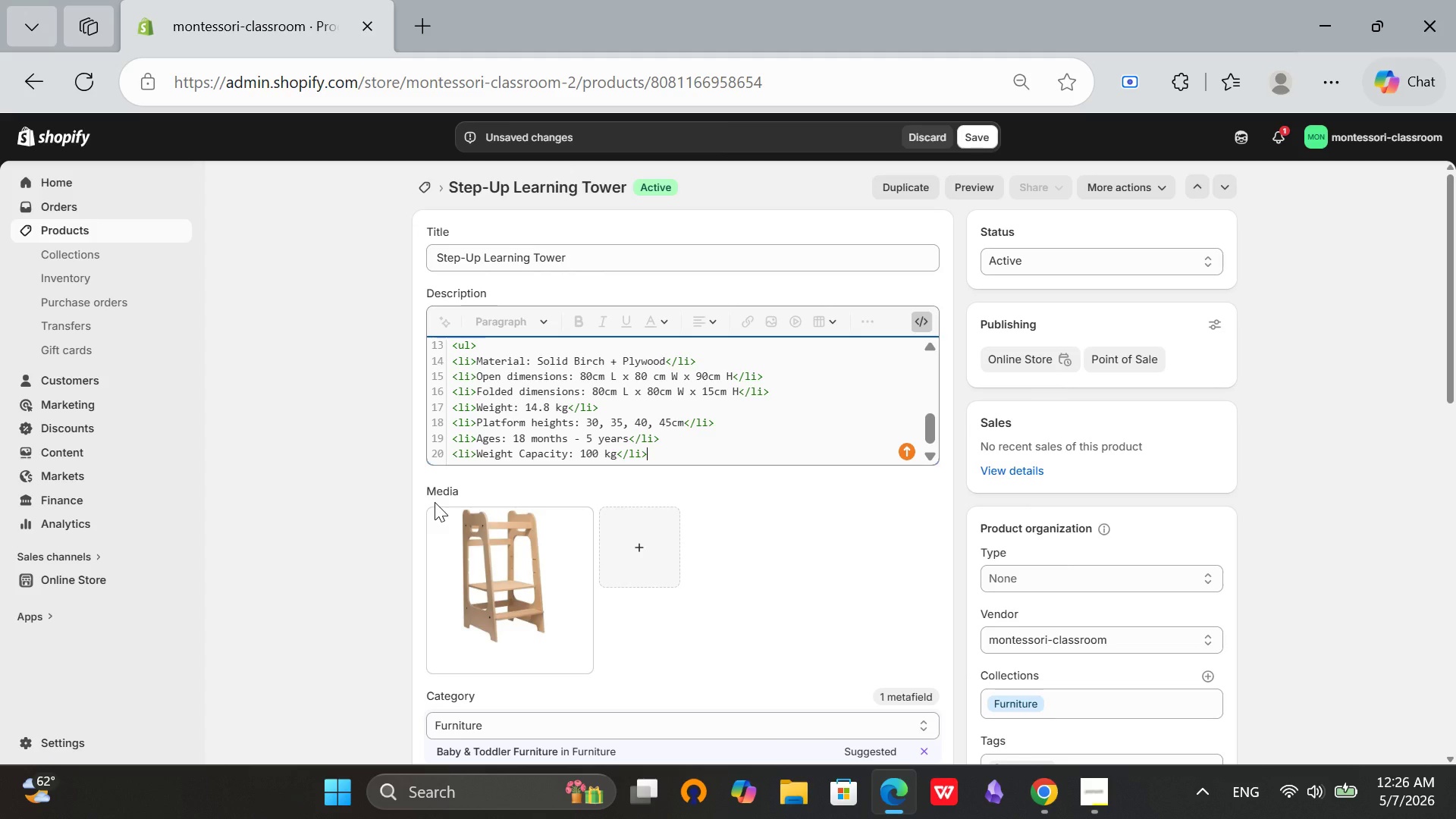 
key(Enter)
 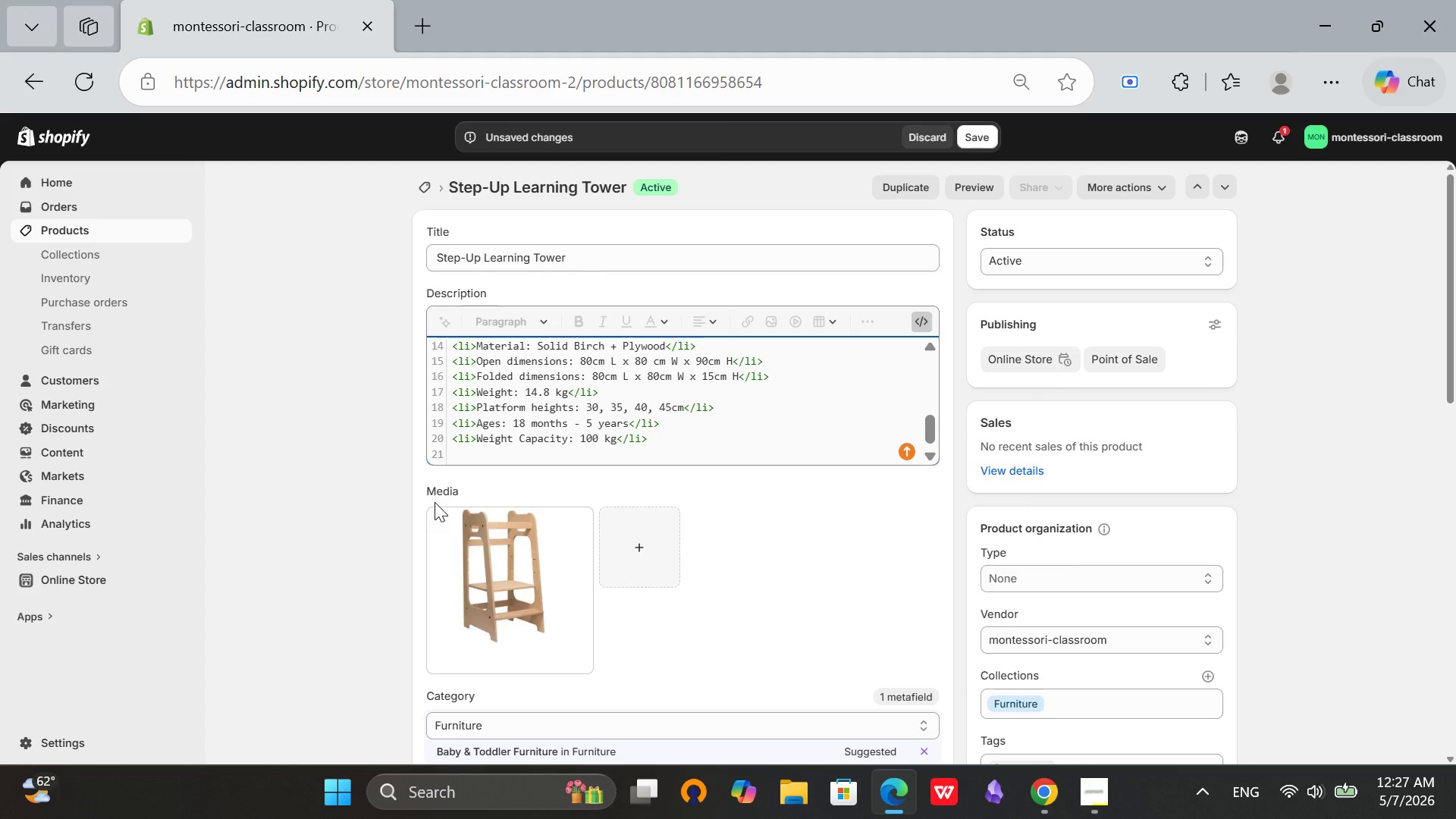 
type(</ul>)
 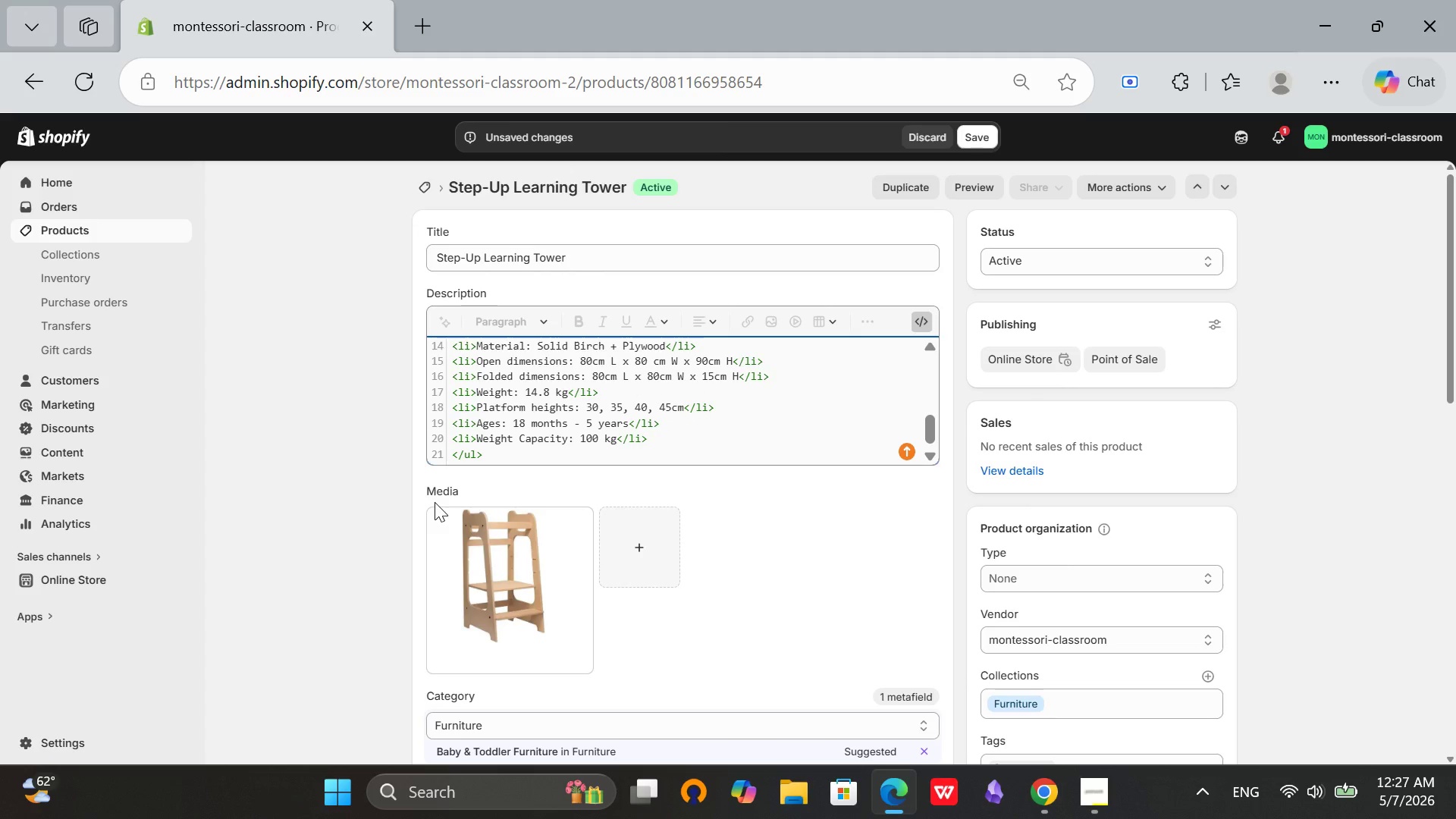 
key(Enter)
 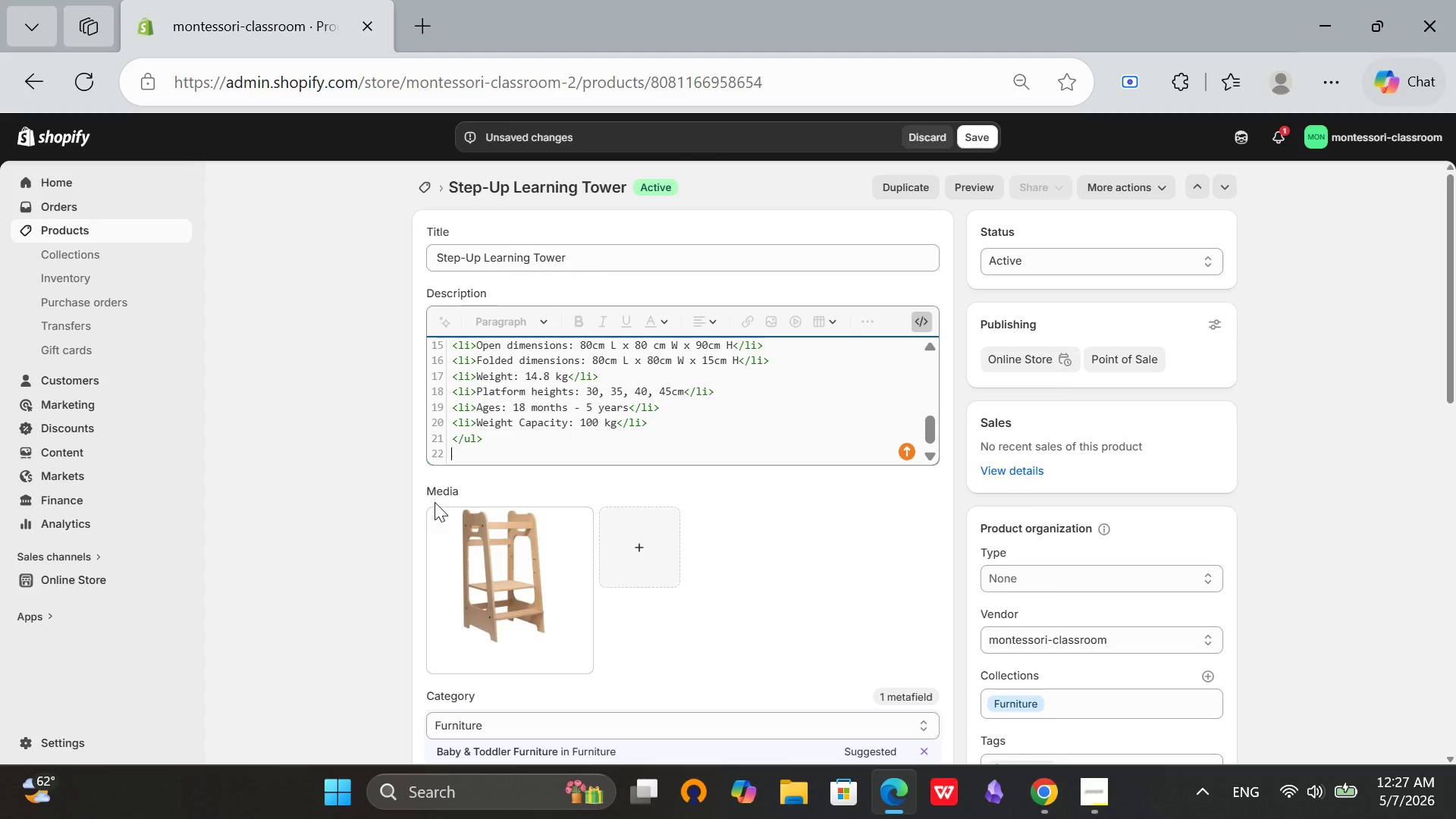 
type(<p><strong>Montessori Alignment:</strong>Supports practical life skills, independence in food preparation, and family pr)
key(Backspace)
type(articiaption. Allows safe counter access for o)
key(Backspace)
type(young chidren.</p>)
 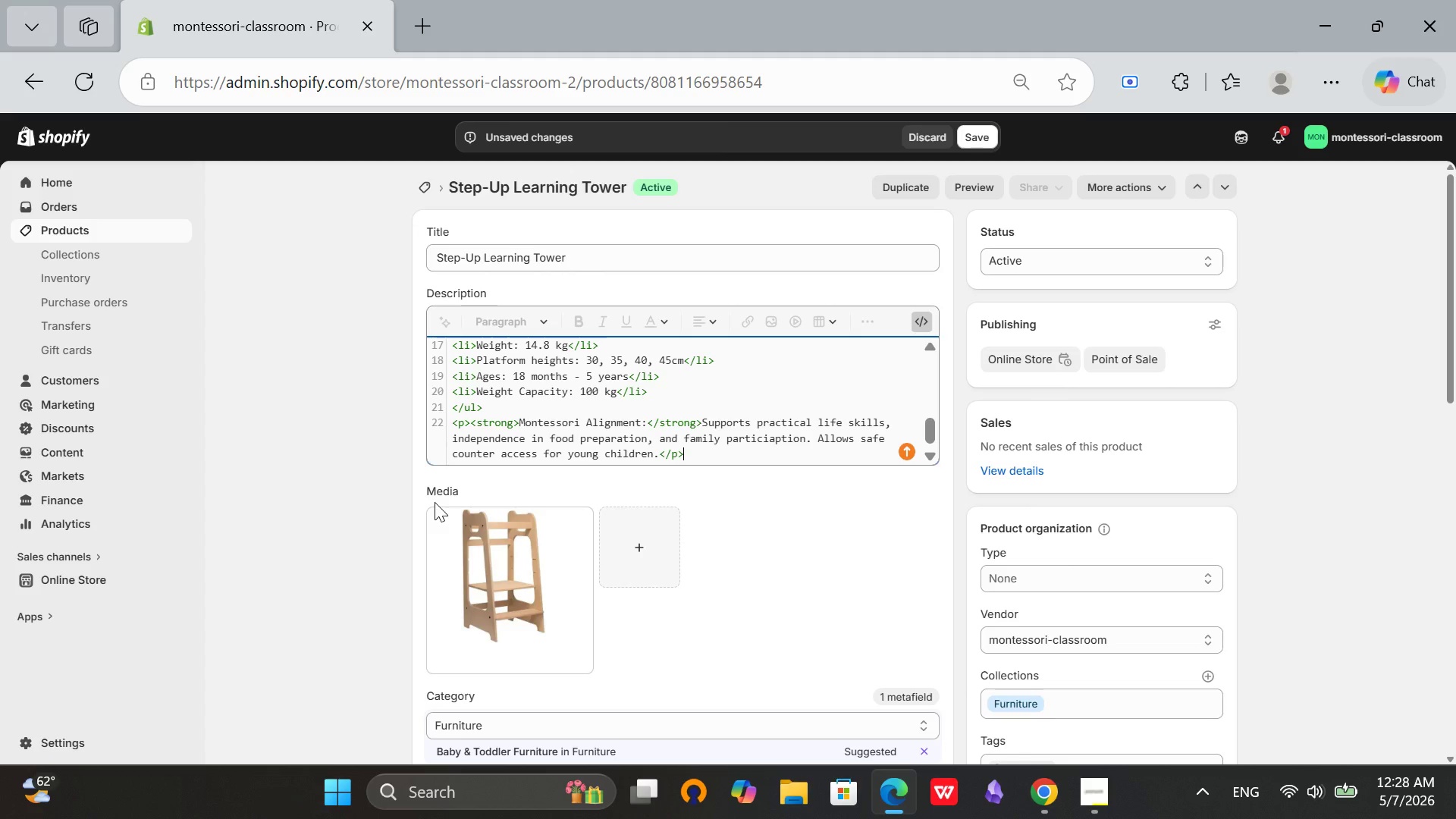 
key(Enter)
 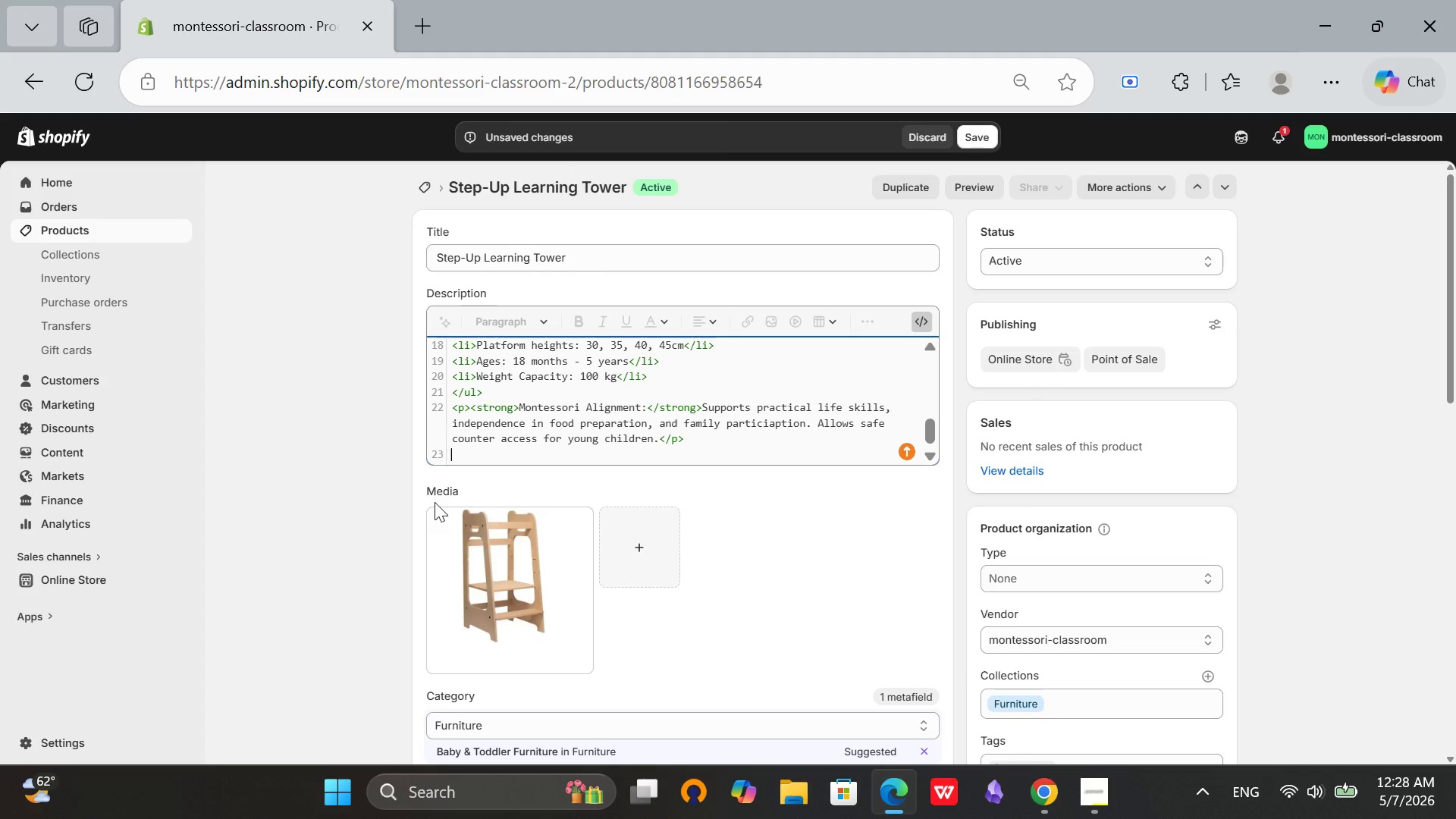 
type(<.div)
key(Backspace)
key(Backspace)
key(Backspace)
key(Backspace)
type(/div>)
 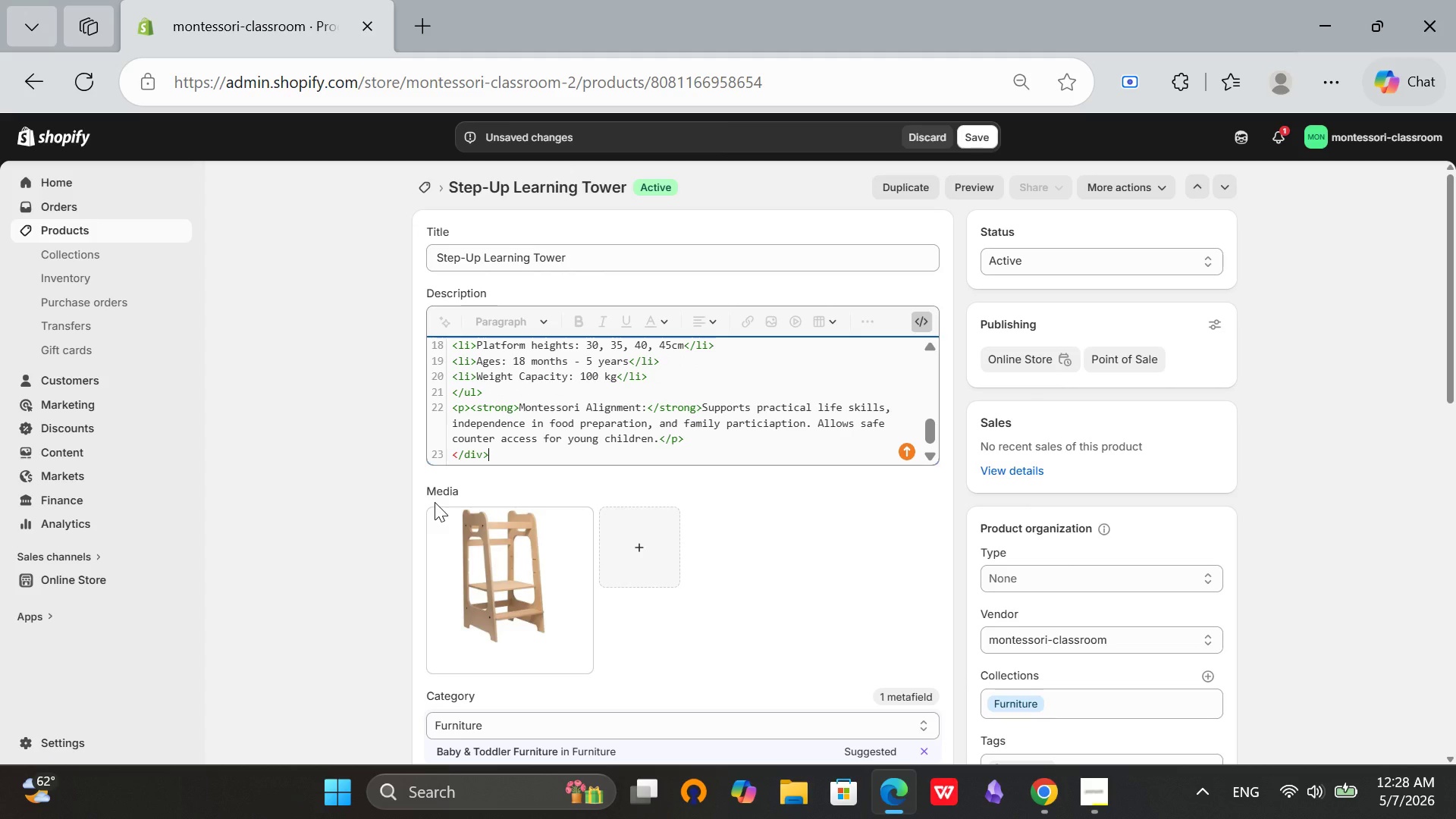 
key(Enter)
 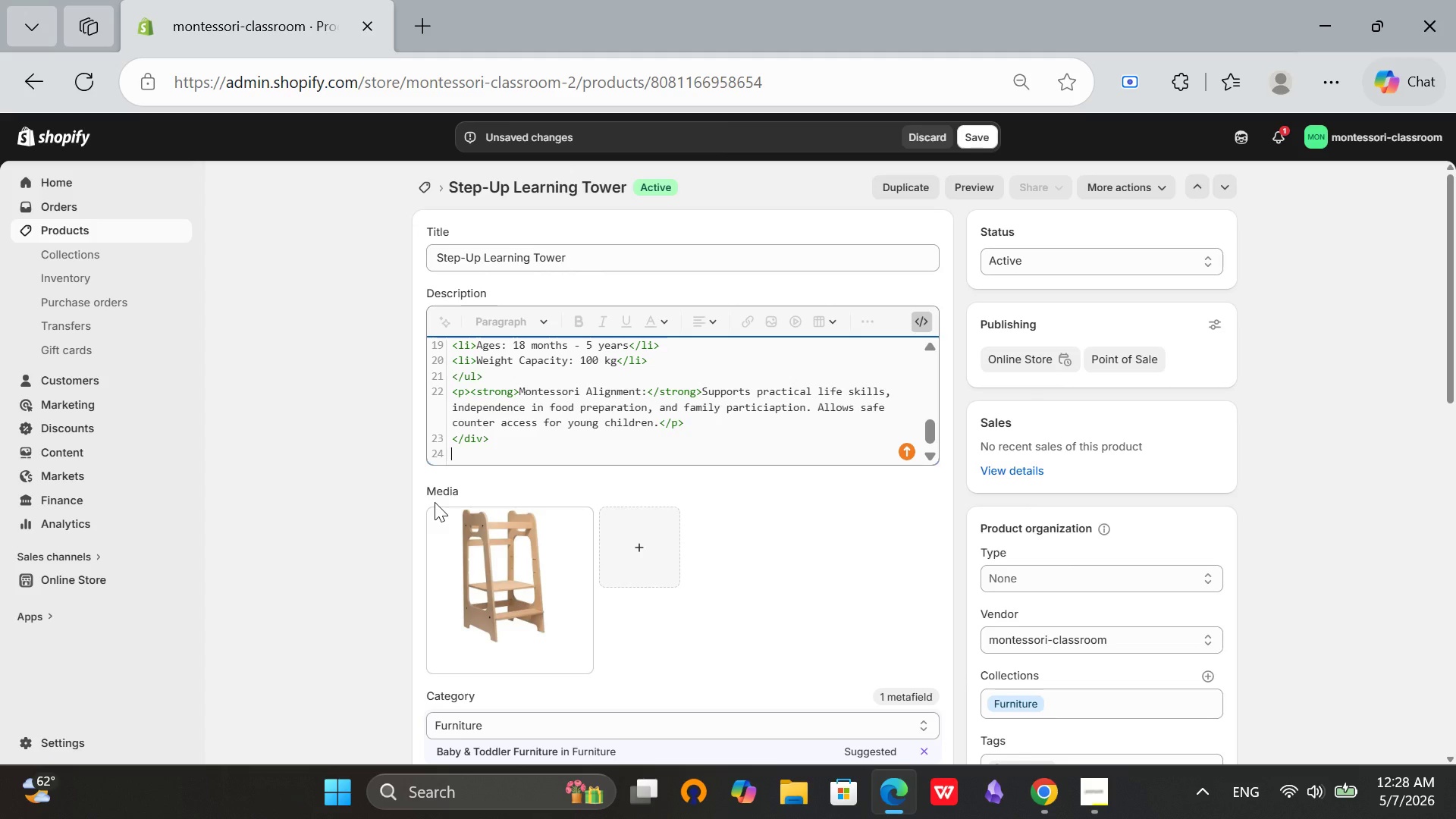 
type(<p><strong>Montessori Alignment:</strong>Supports practical life skils, independence)
 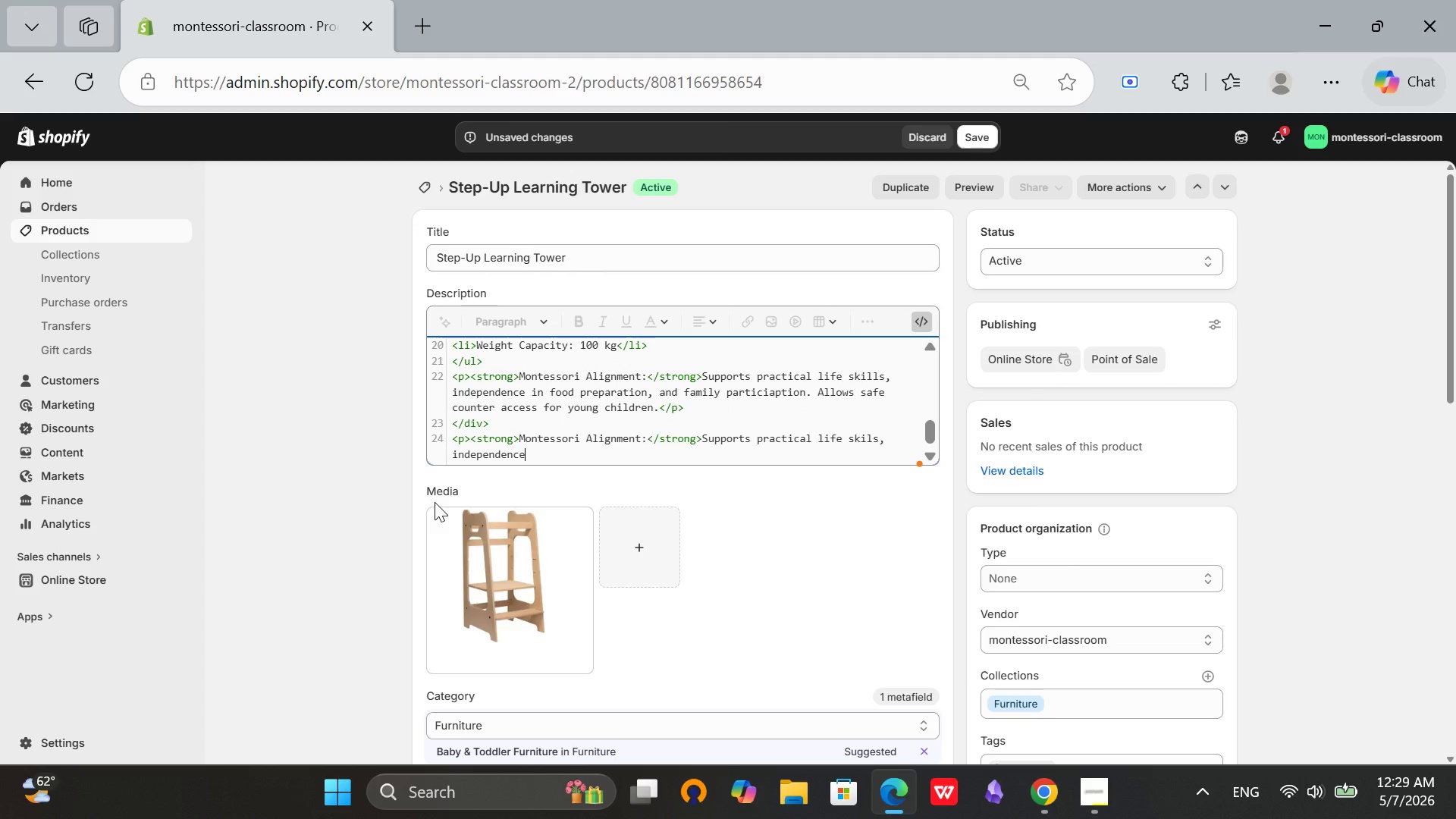 
type( in food preparation, and family participation. Alllo)
key(Backspace)
key(Backspace)
key(Backspace)
type(lows safe counter access for young children.<p>)
 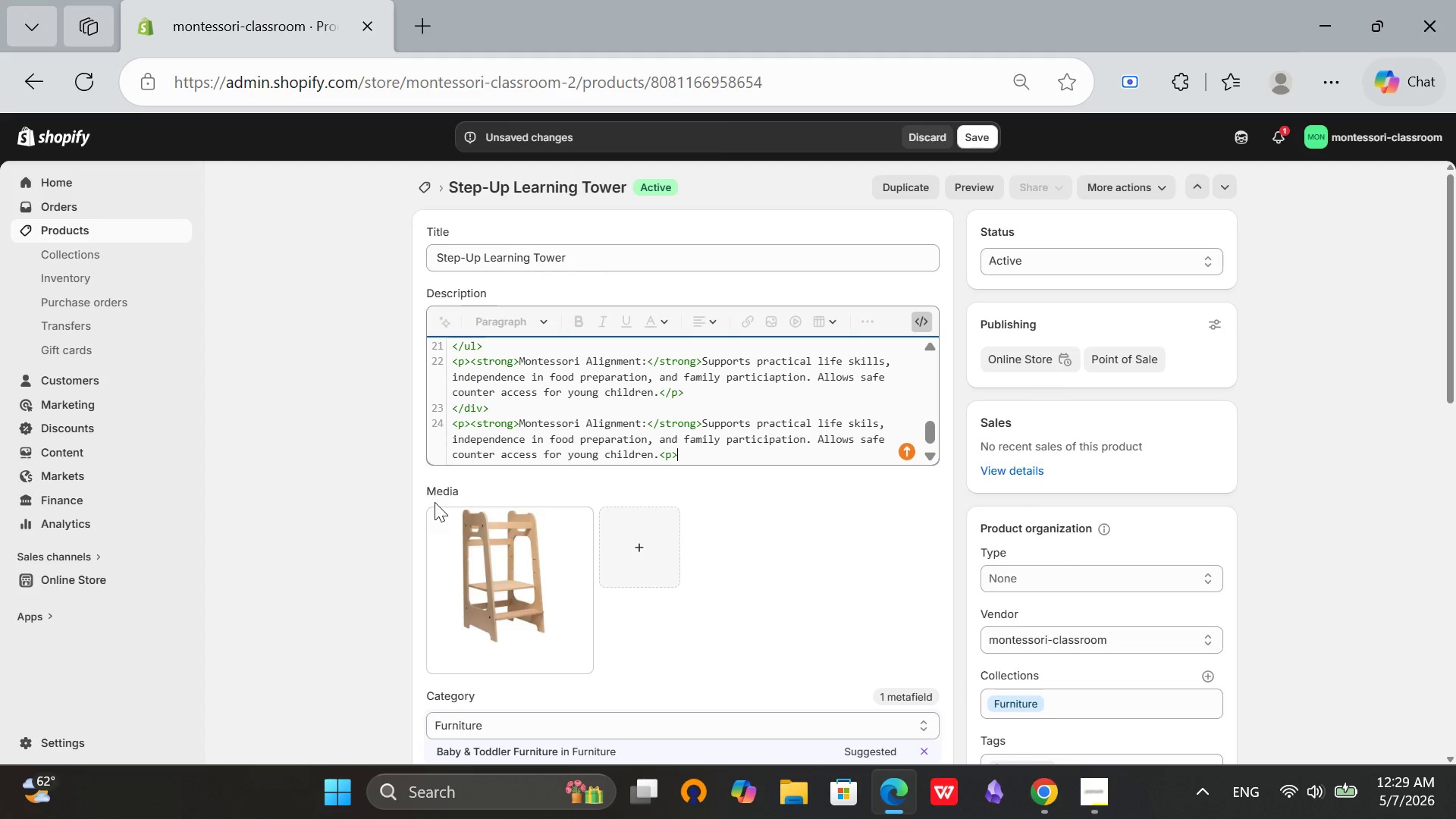 
key(Enter)
 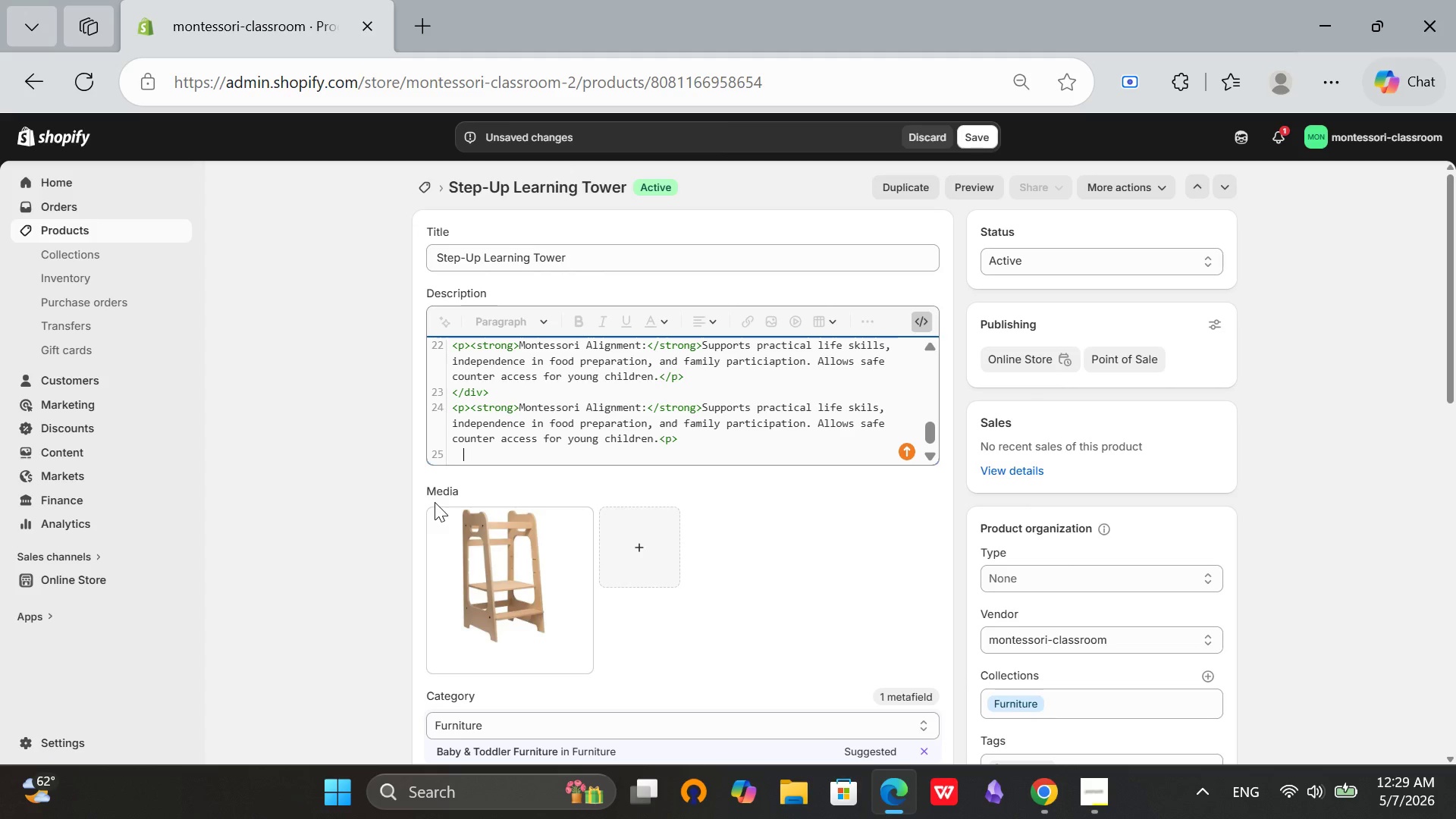 
key(Backspace)
 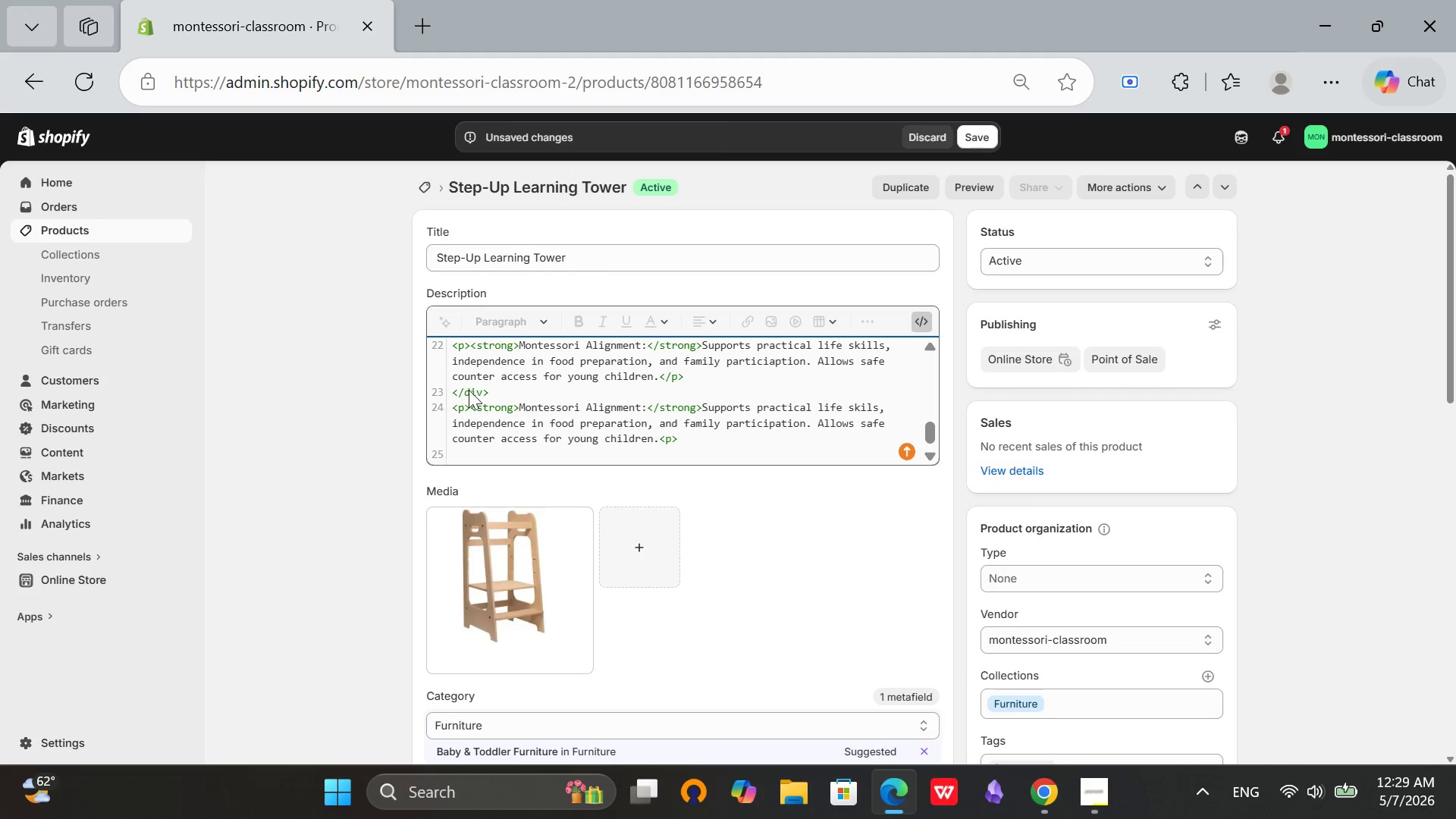 
wait(6.58)
 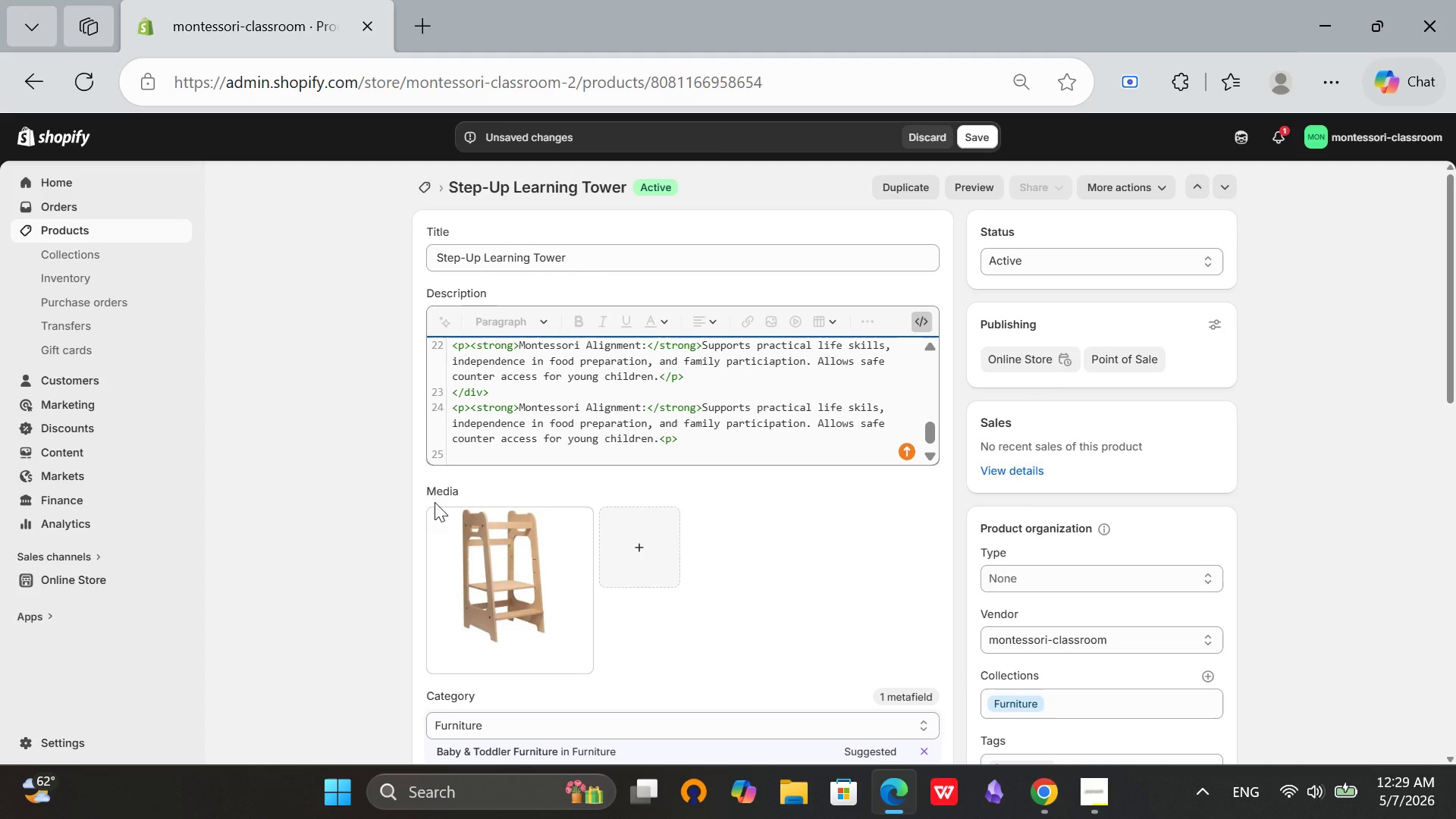 
left_click_drag(start_coordinate=[687, 428], to_coordinate=[486, 413])
 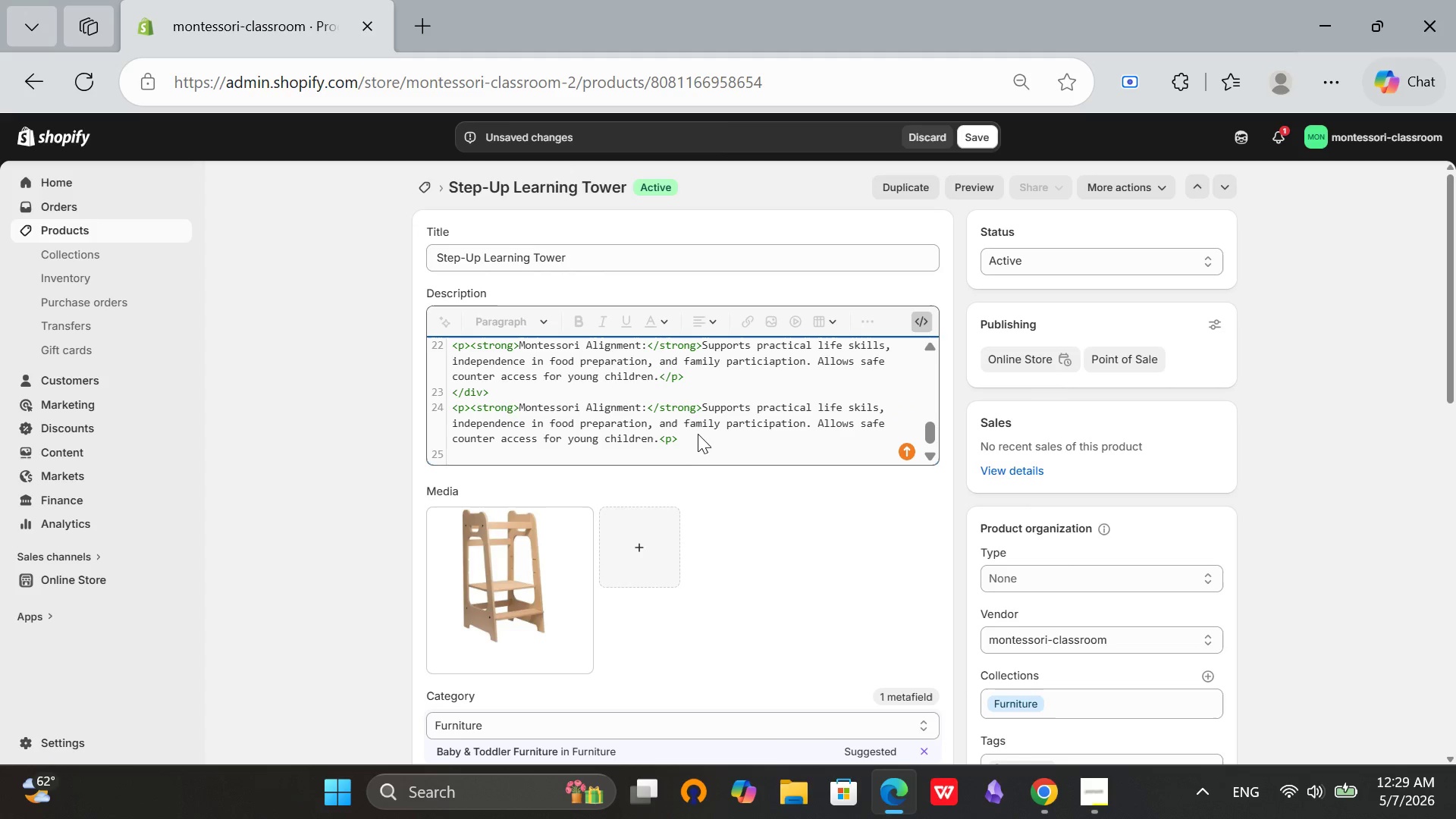 
left_click_drag(start_coordinate=[684, 443], to_coordinate=[452, 410])
 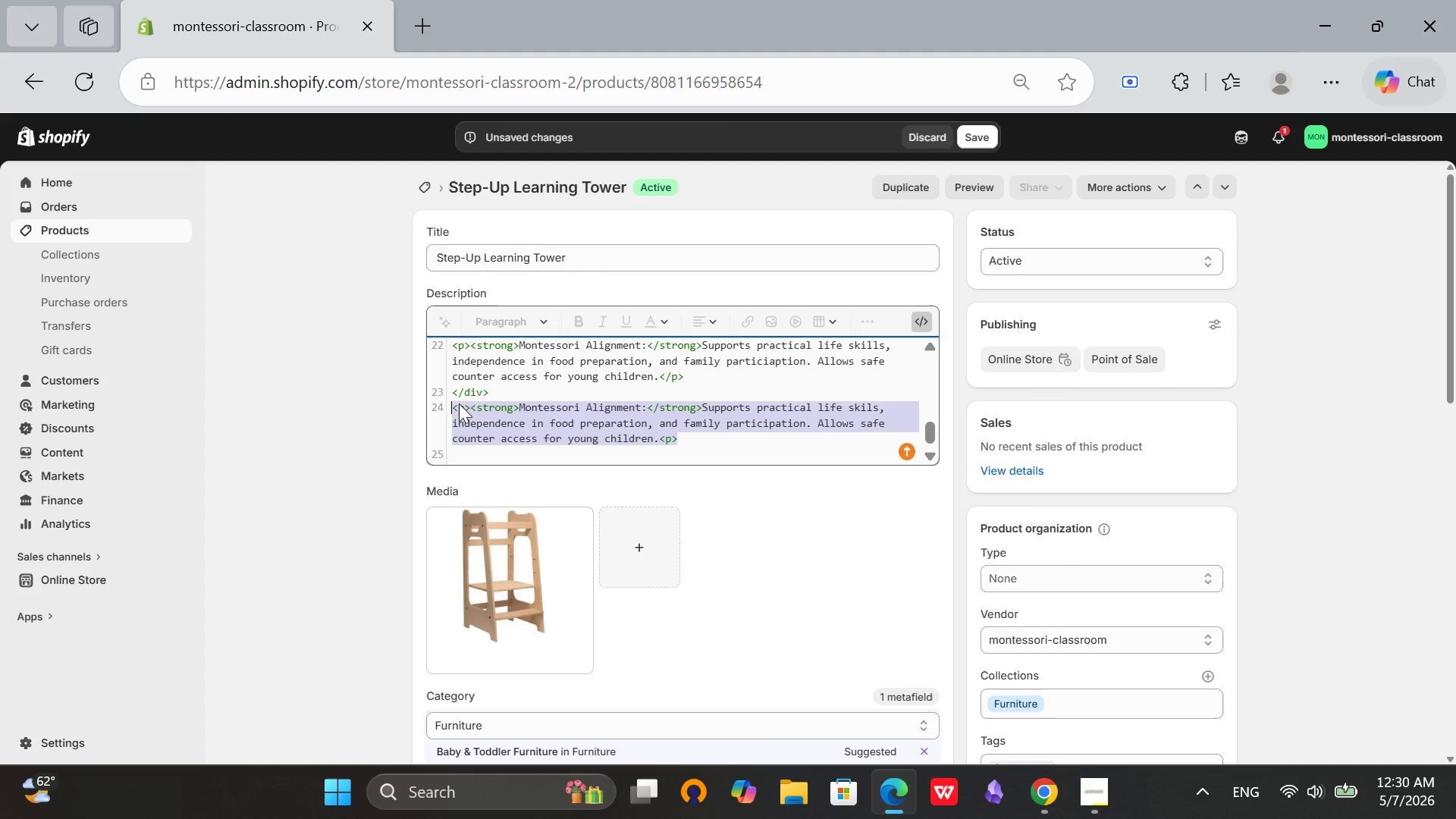 
key(Backspace)
 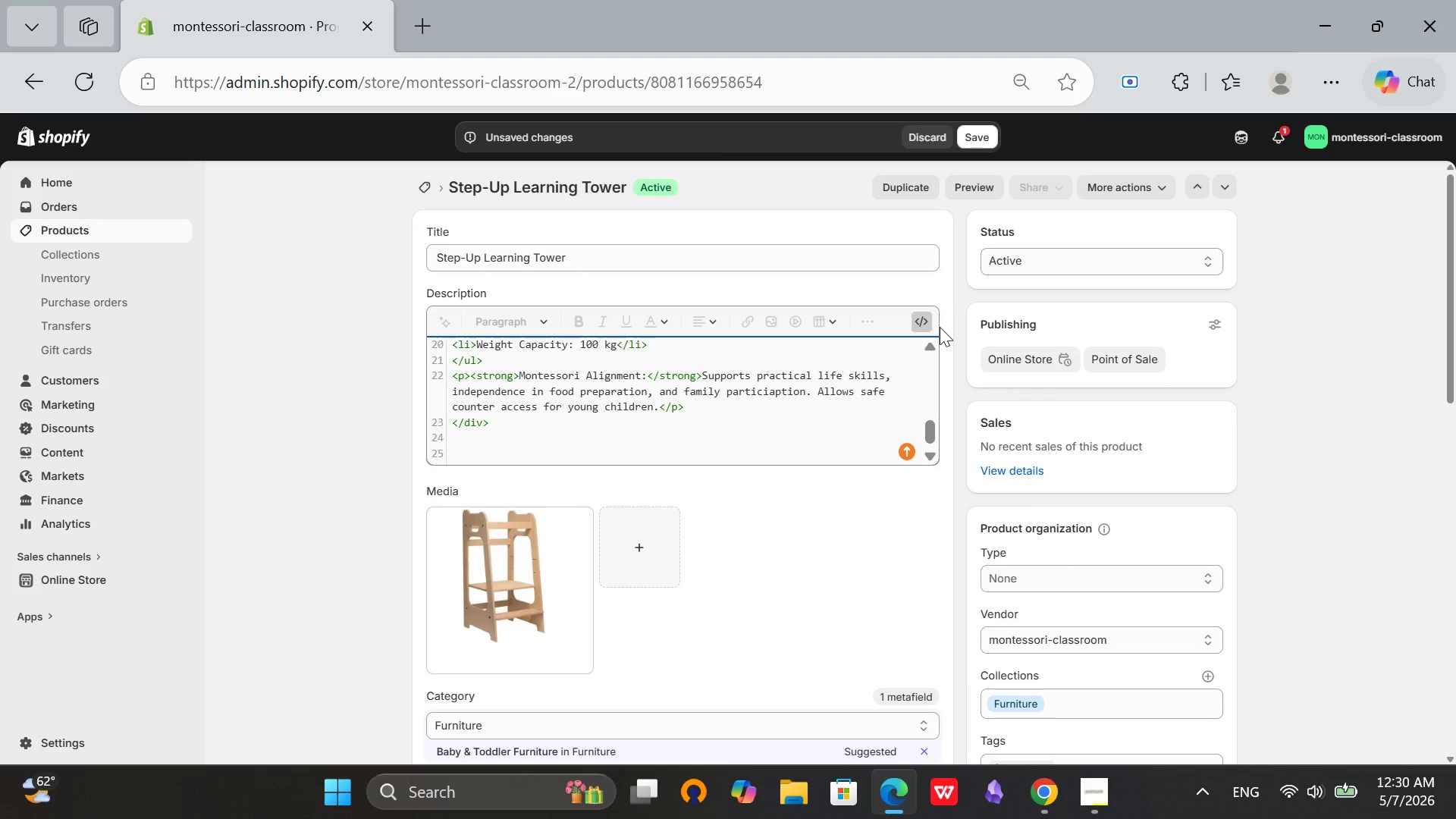 
left_click([924, 320])
 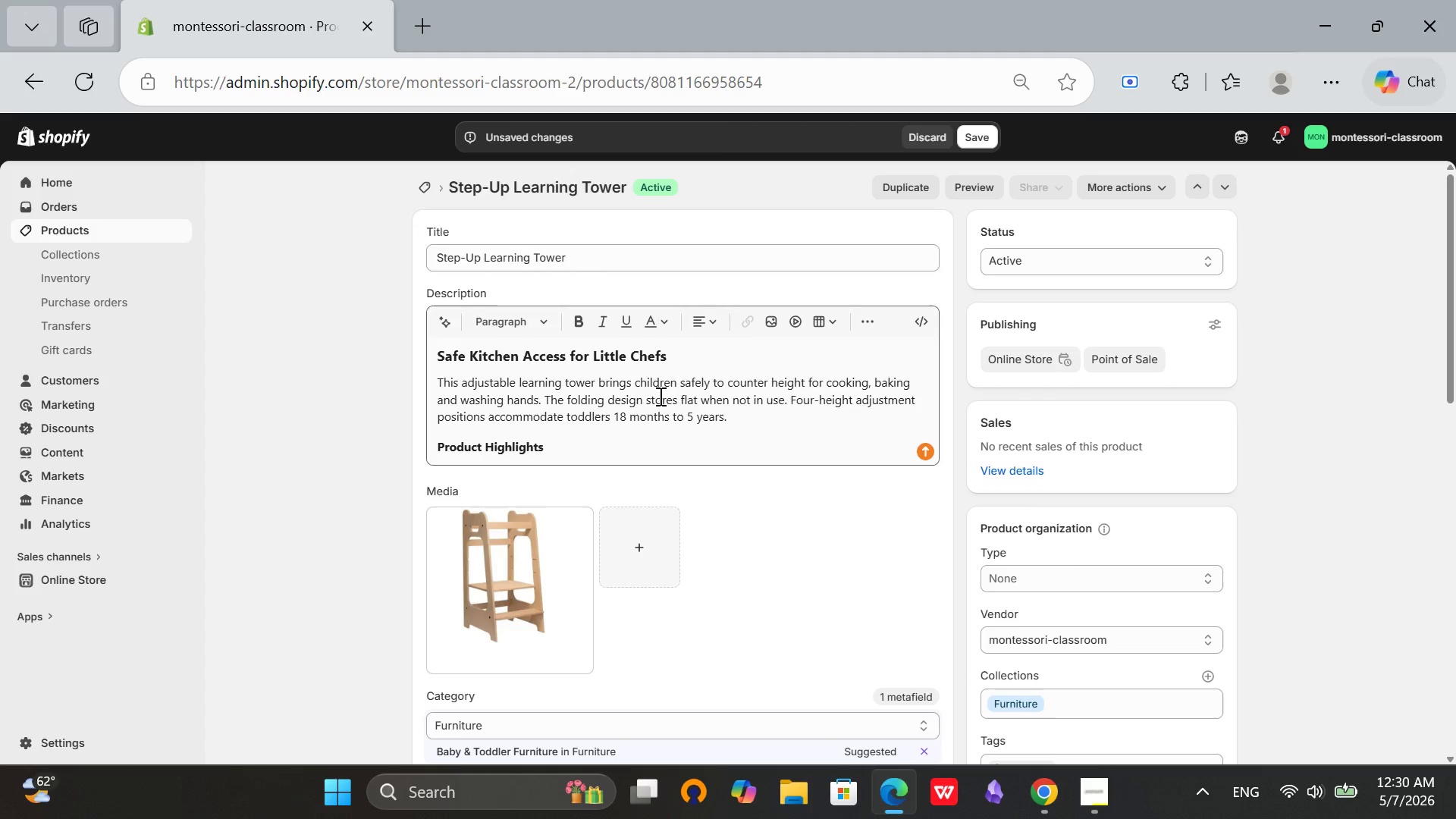 
left_click([717, 359])
 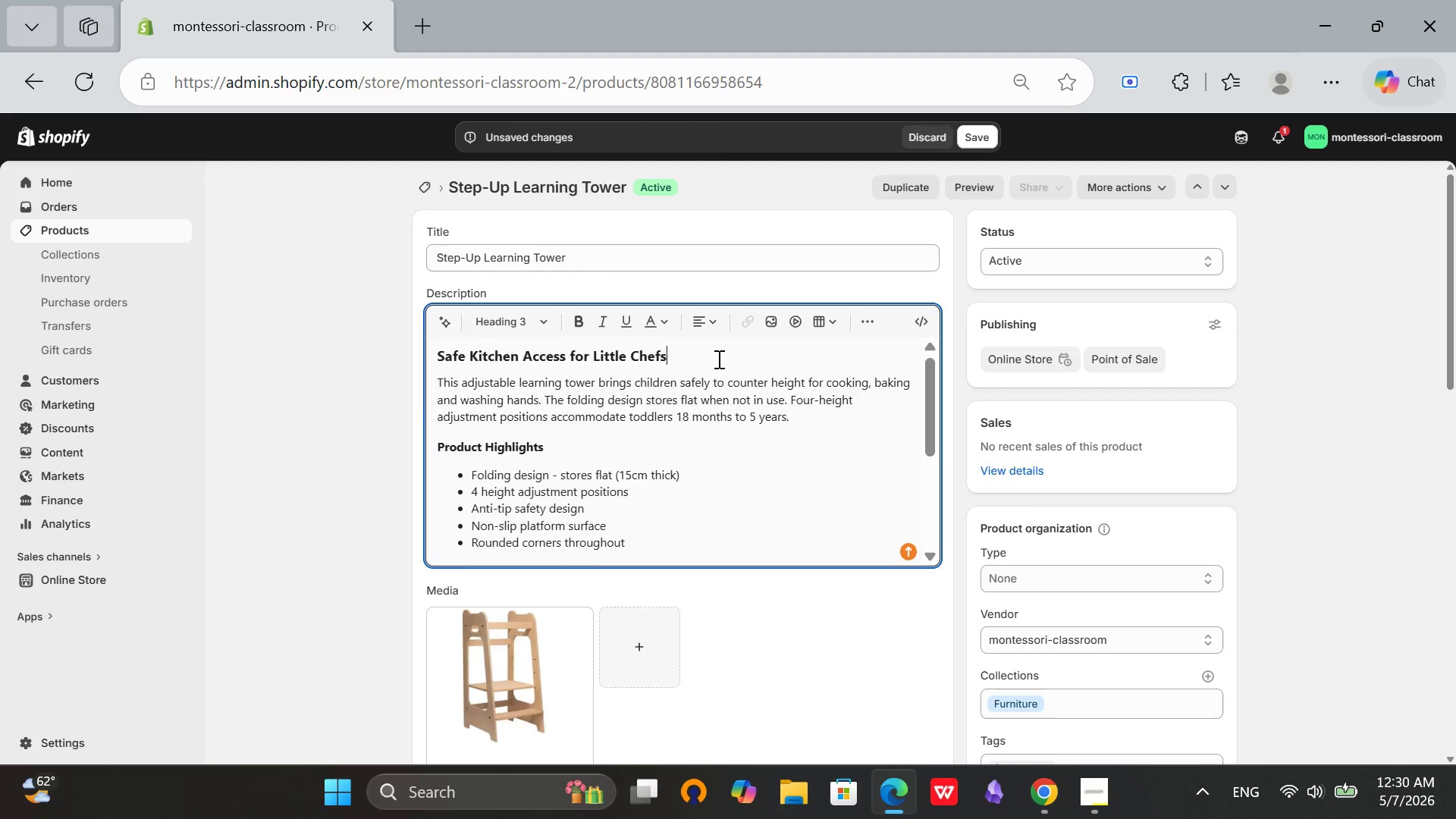 
scroll: coordinate [717, 359], scroll_direction: down, amount: 2.0
 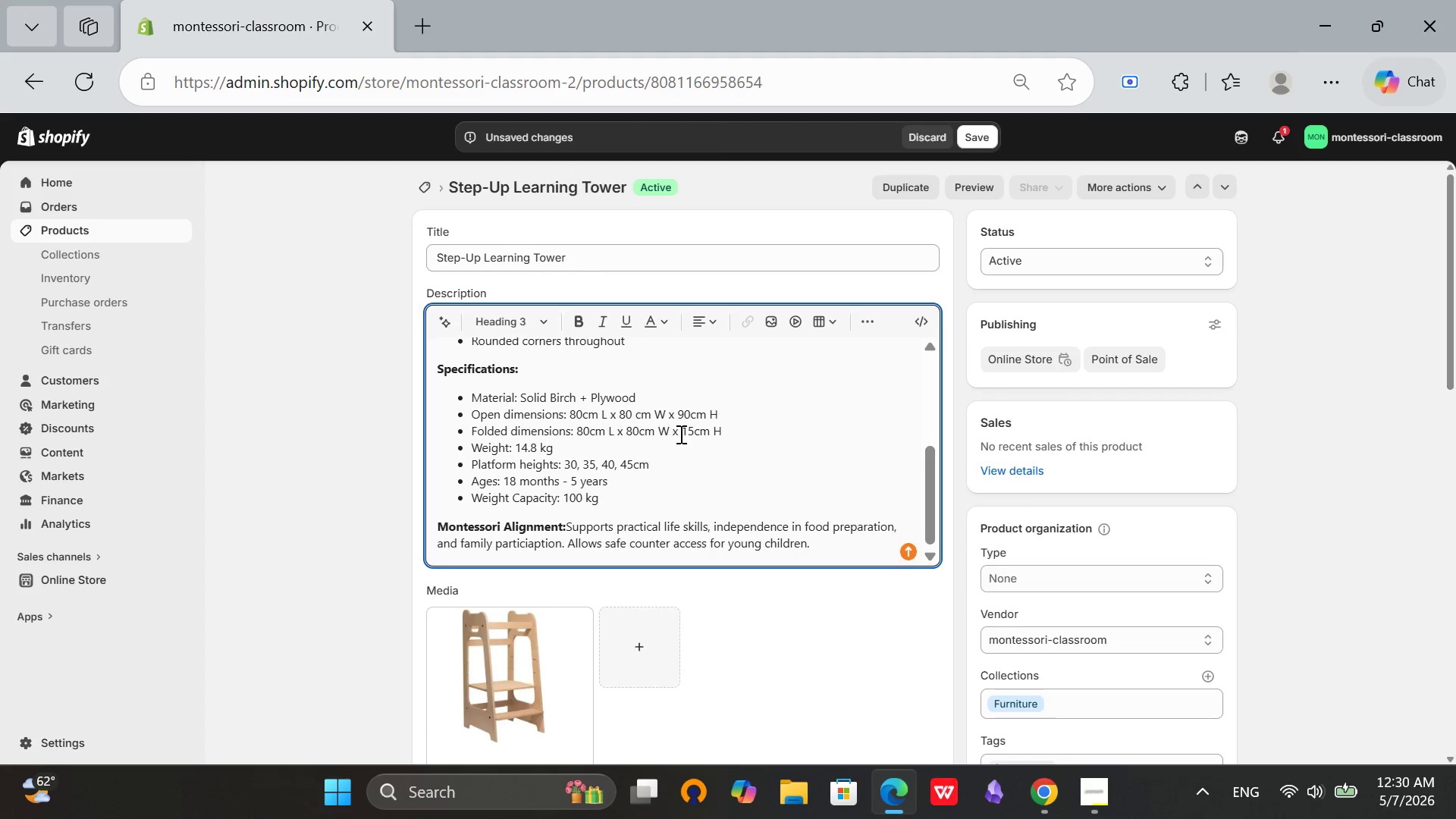 
scroll: coordinate [705, 468], scroll_direction: up, amount: 1.0
 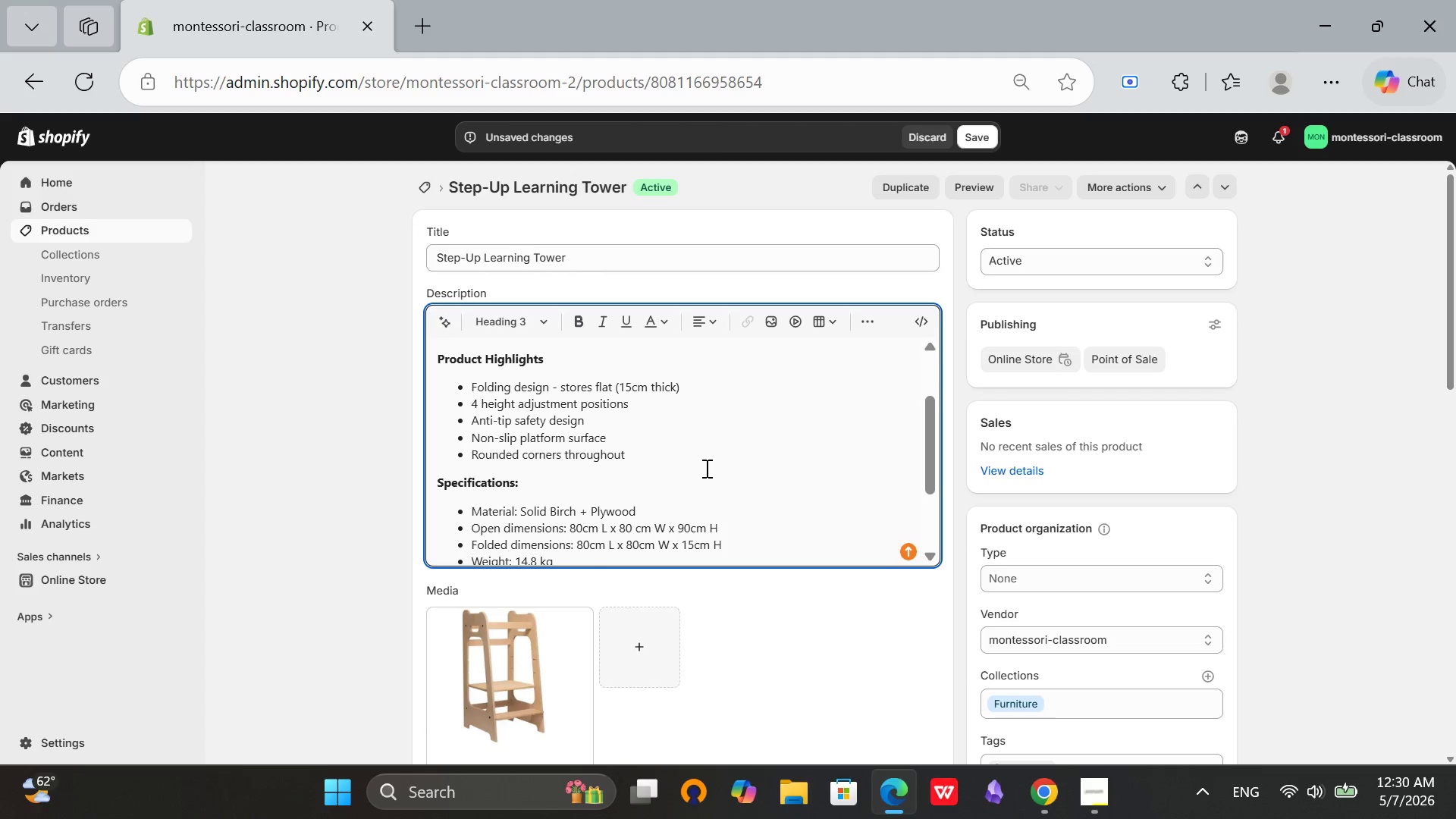 
scroll: coordinate [962, 554], scroll_direction: down, amount: 5.0
 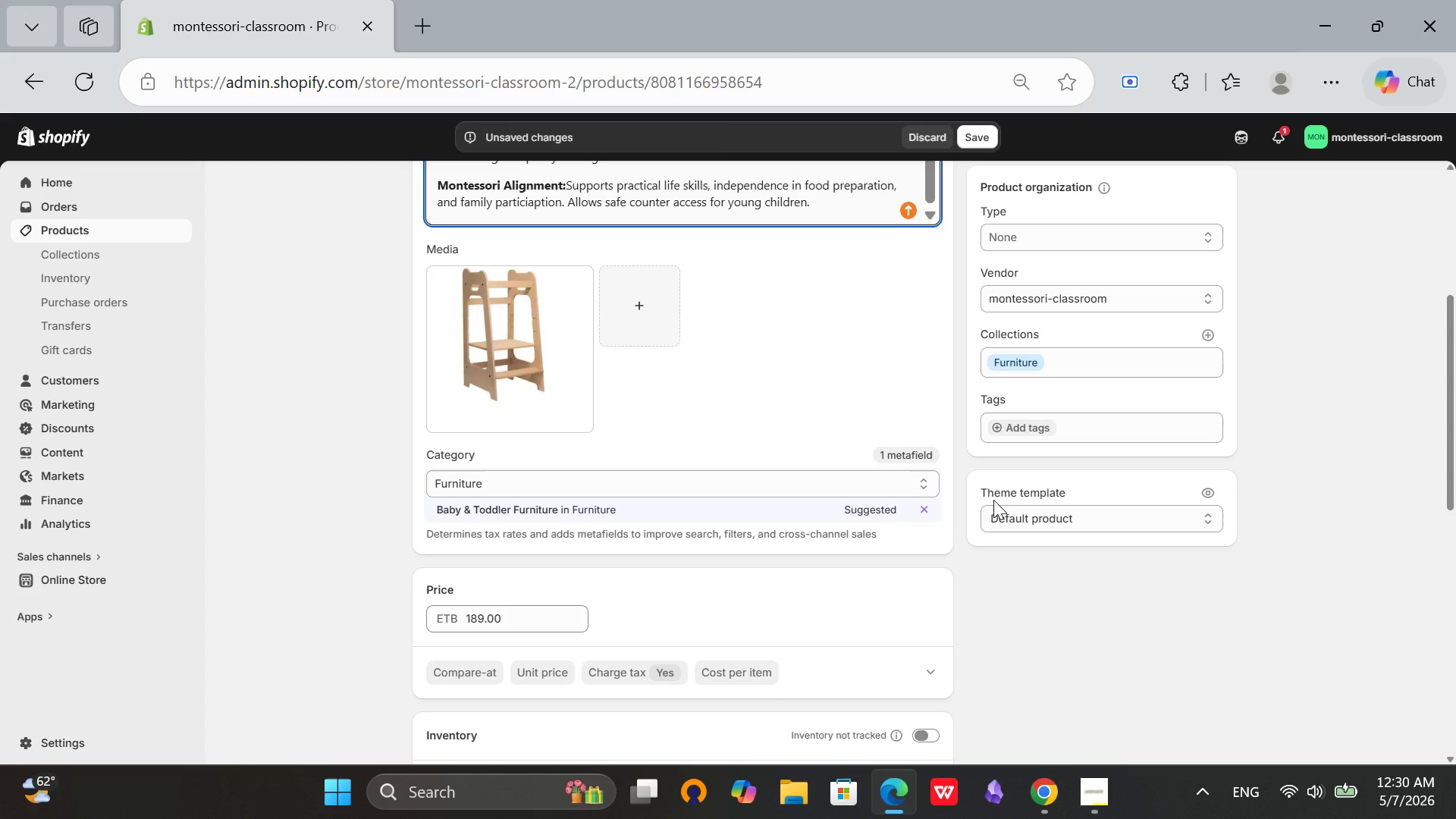 
right_click([992, 501])
 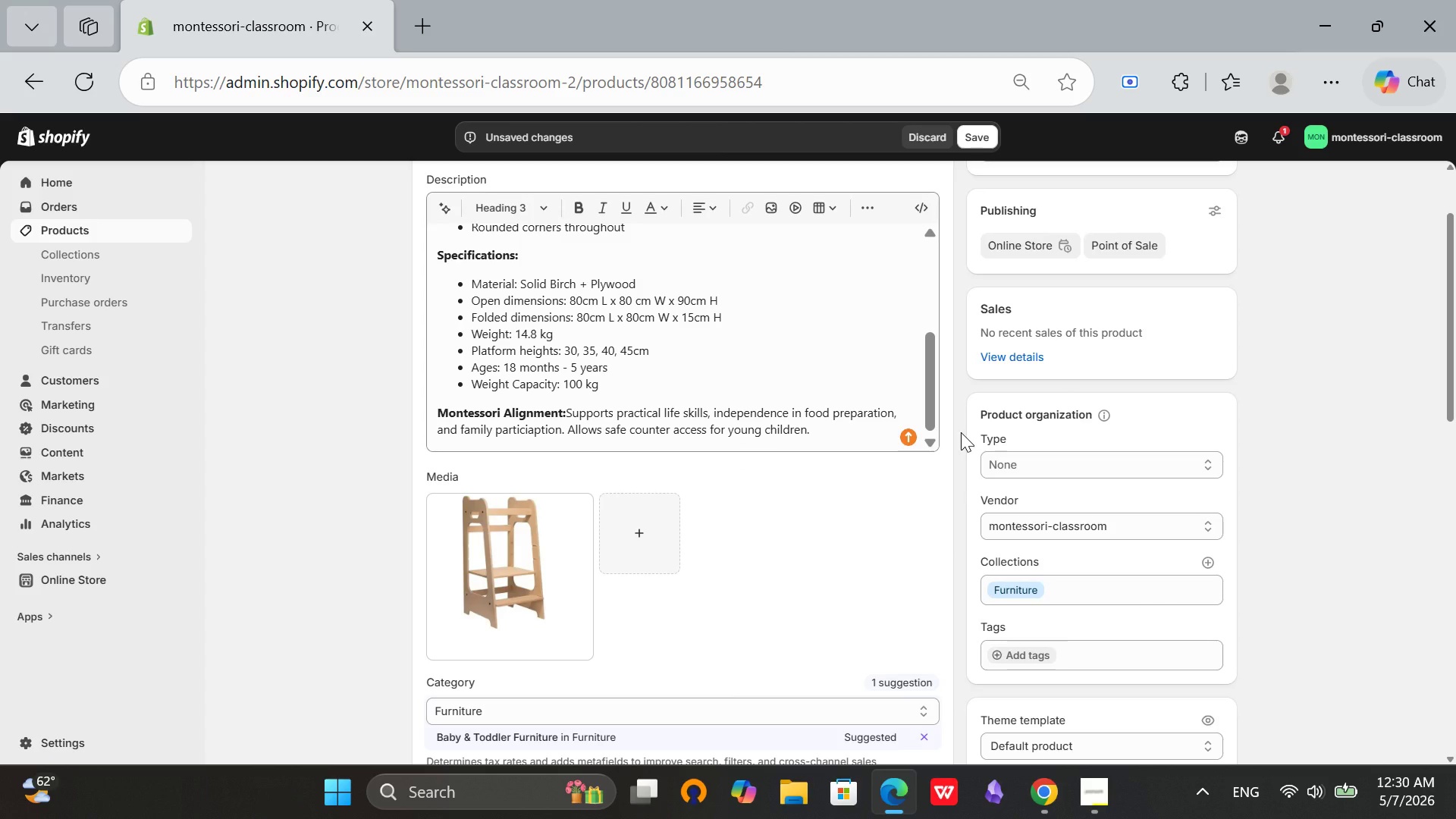 
scroll: coordinate [992, 501], scroll_direction: up, amount: 2.0
 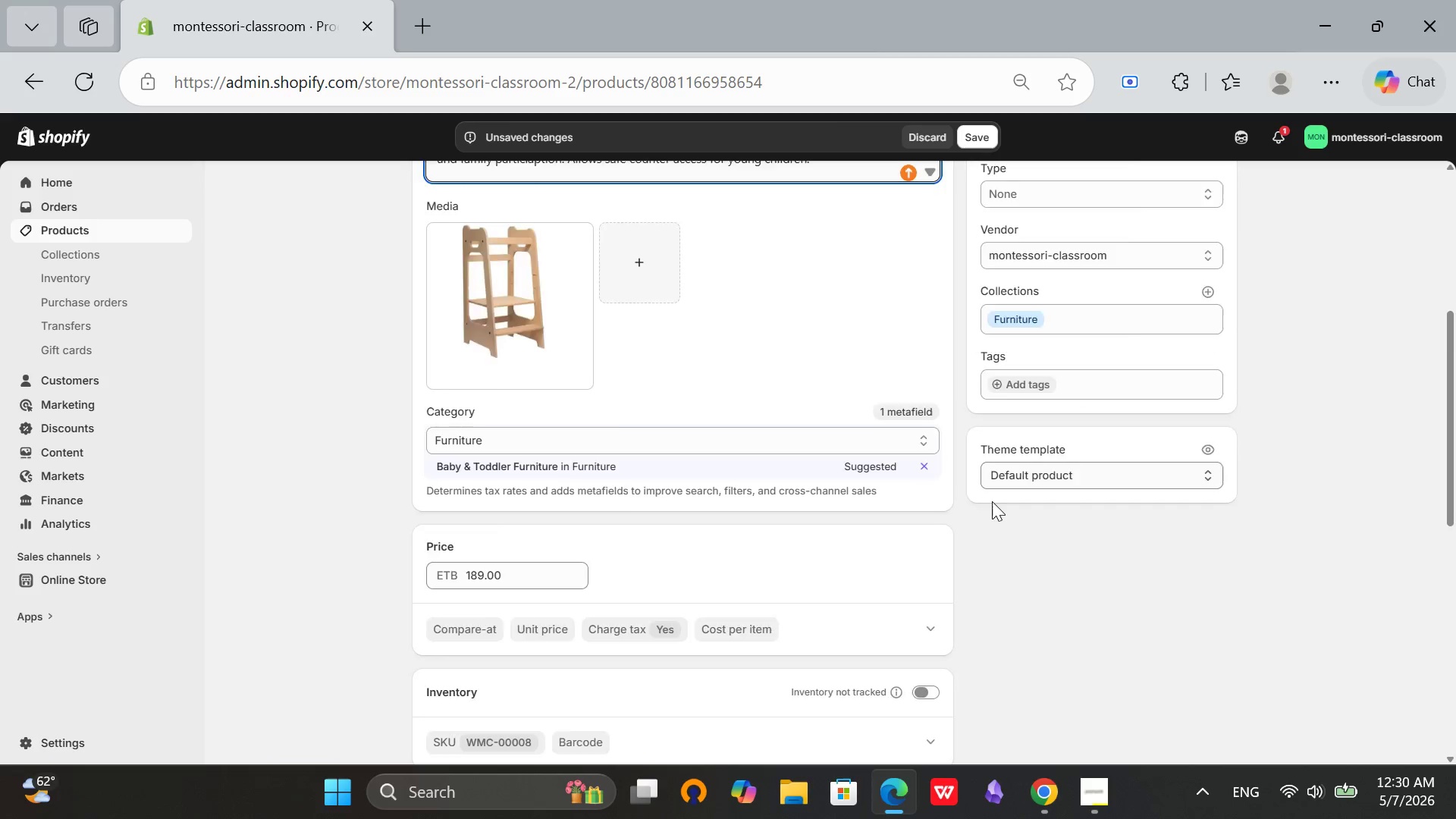 
left_click([1046, 459])
 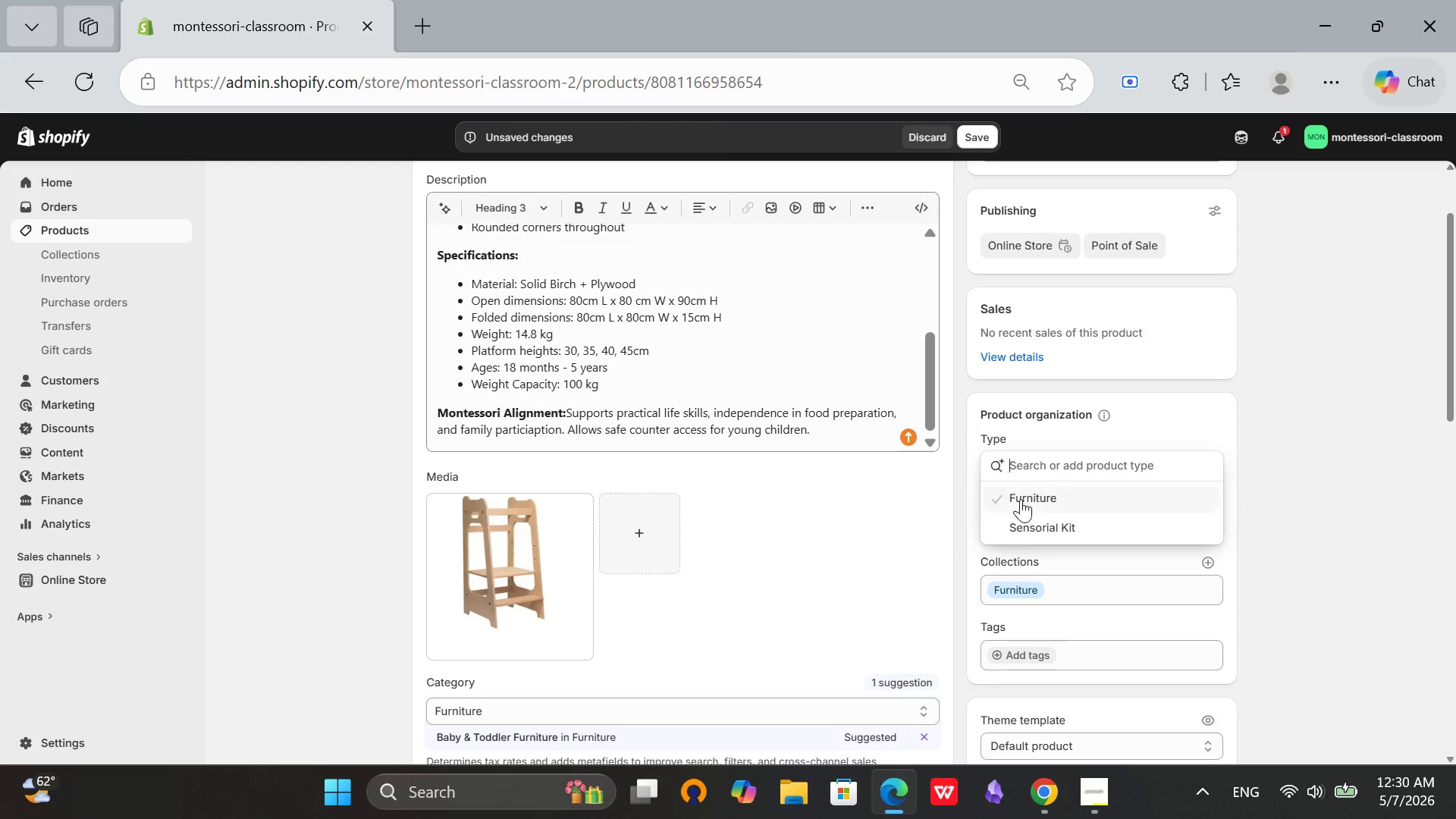 
left_click([1020, 503])
 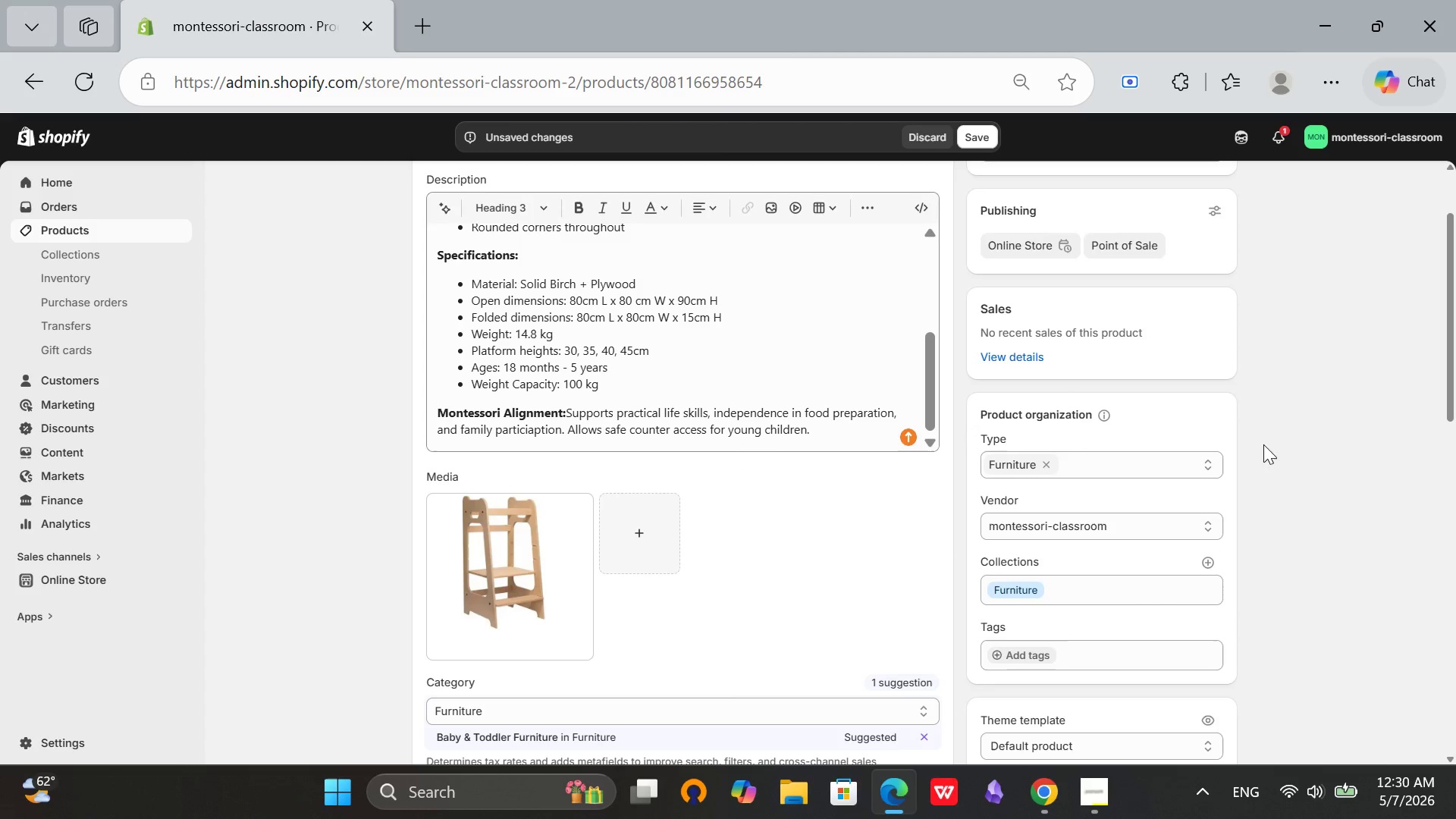 
left_click([1359, 444])
 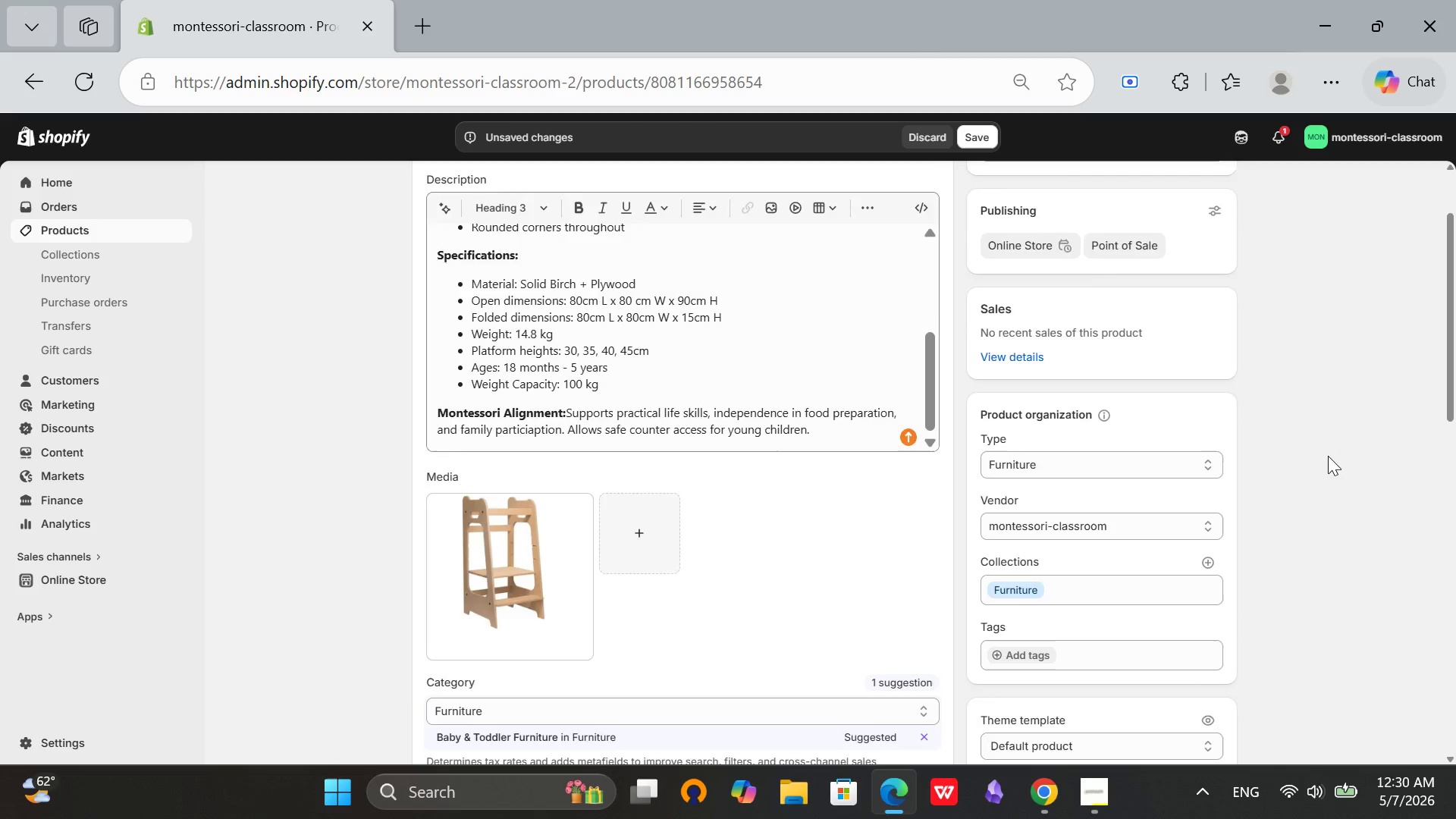 
scroll: coordinate [673, 531], scroll_direction: down, amount: 4.0
 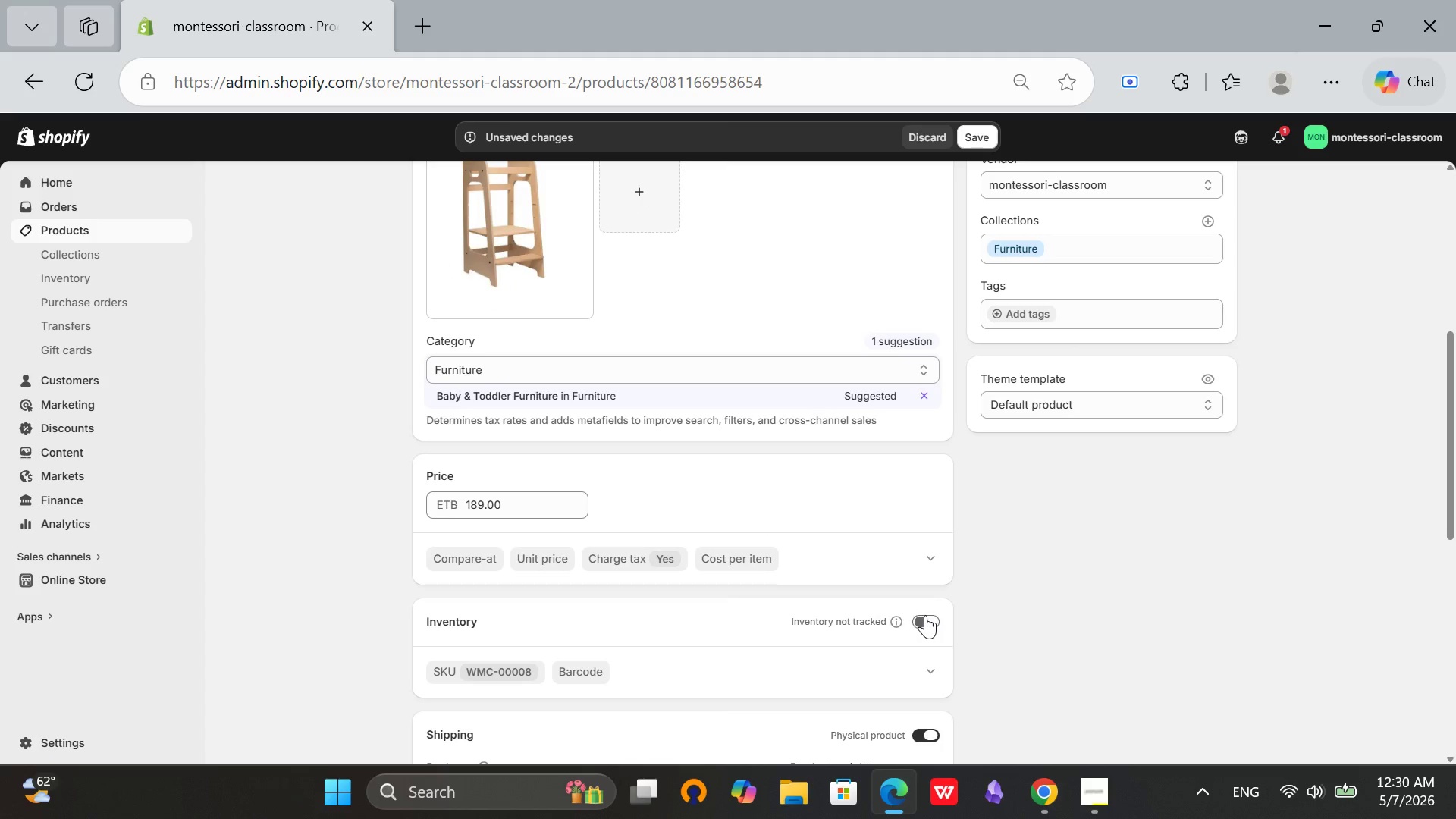 
left_click([925, 615])
 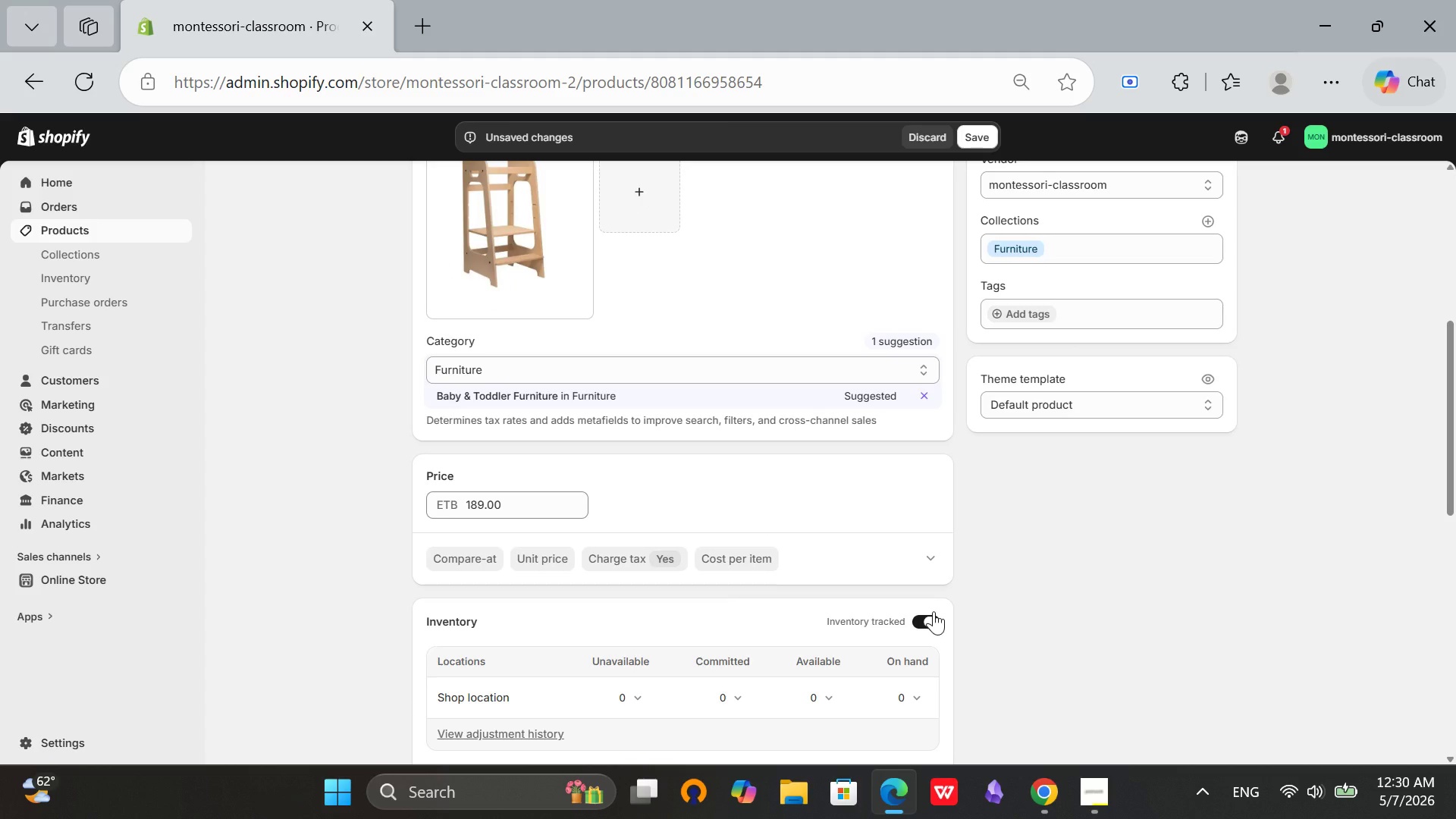 
scroll: coordinate [934, 611], scroll_direction: down, amount: 4.0
 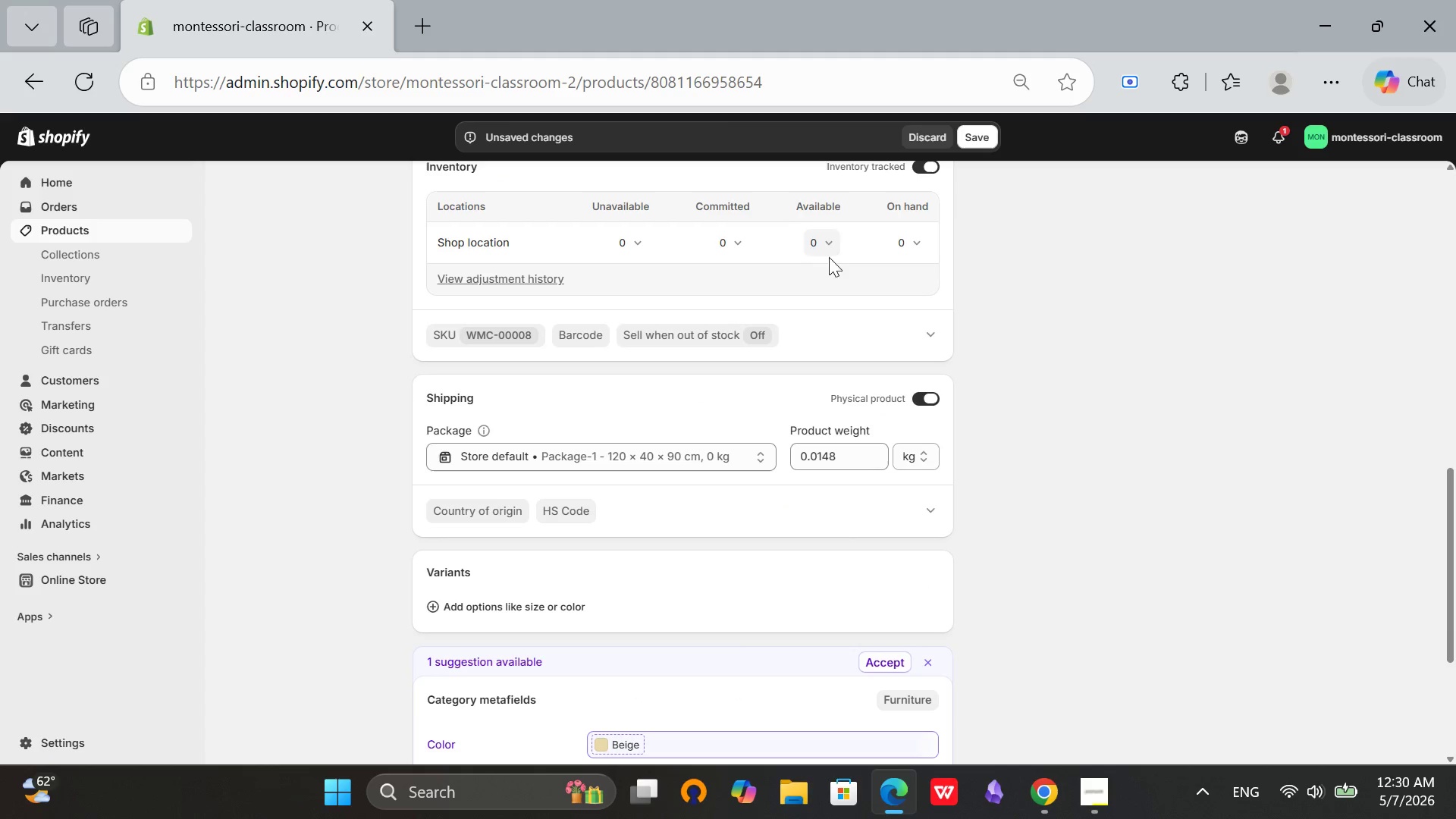 
left_click([817, 238])
 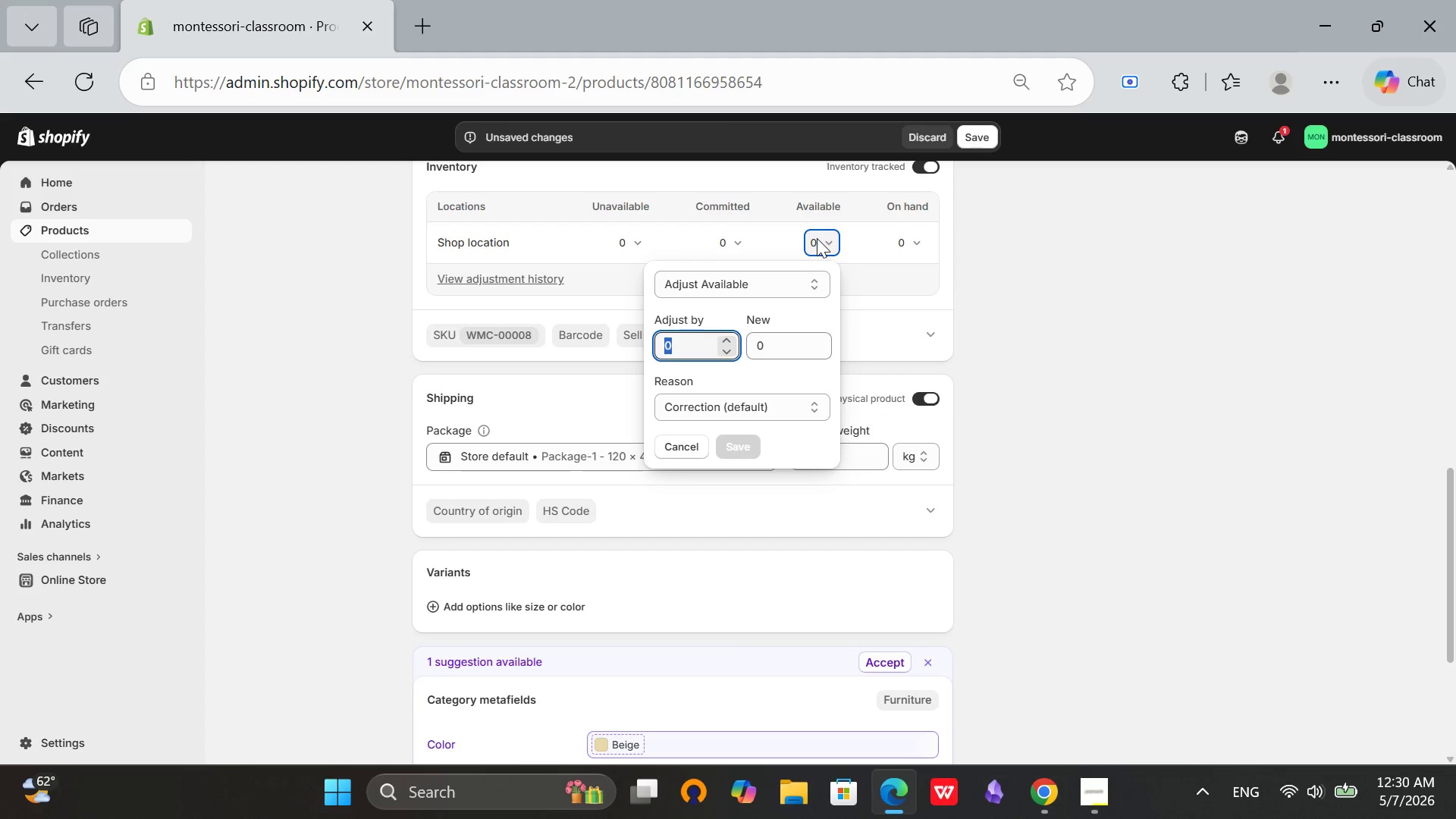 
type(12)
 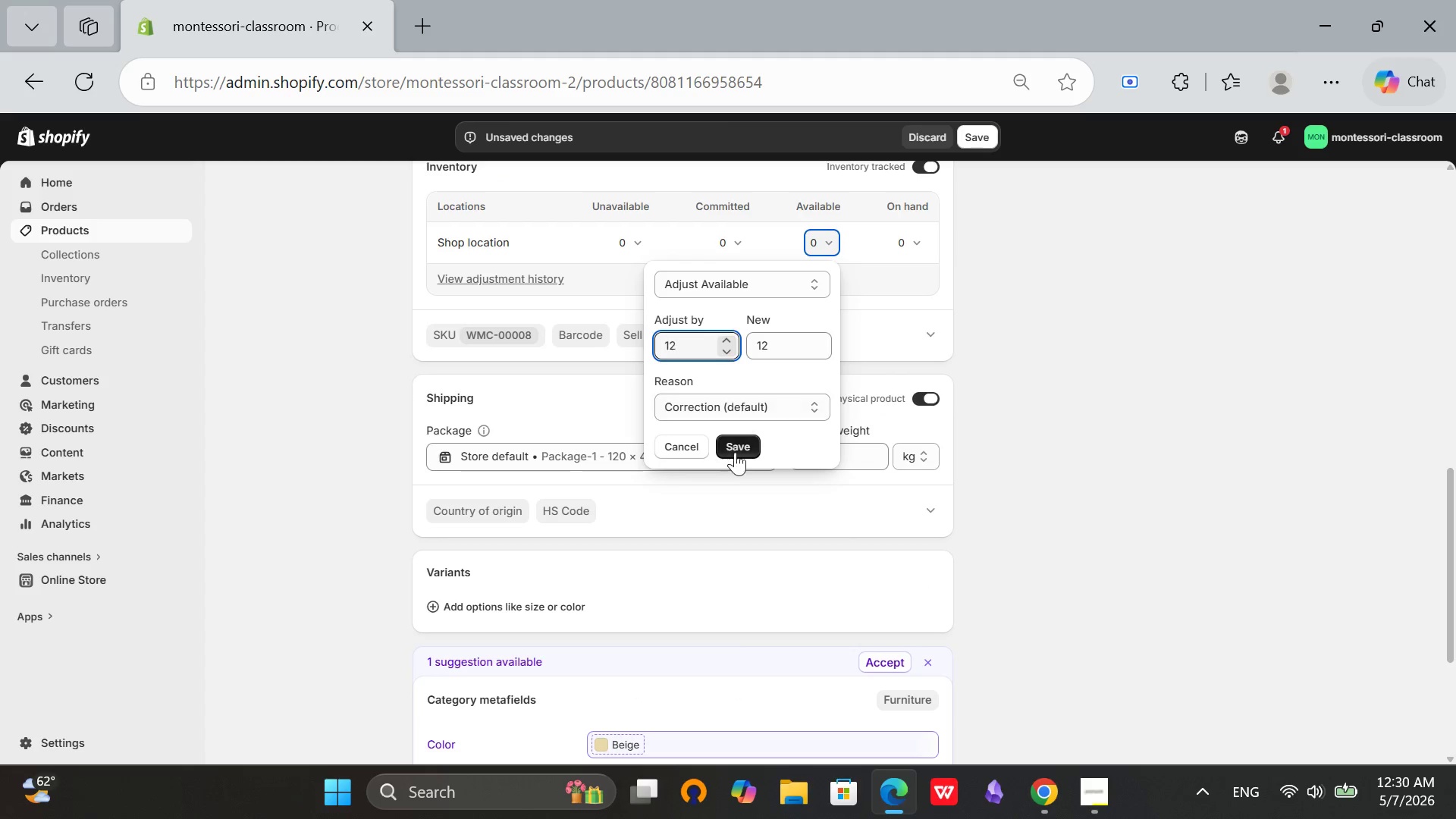 
left_click([745, 446])
 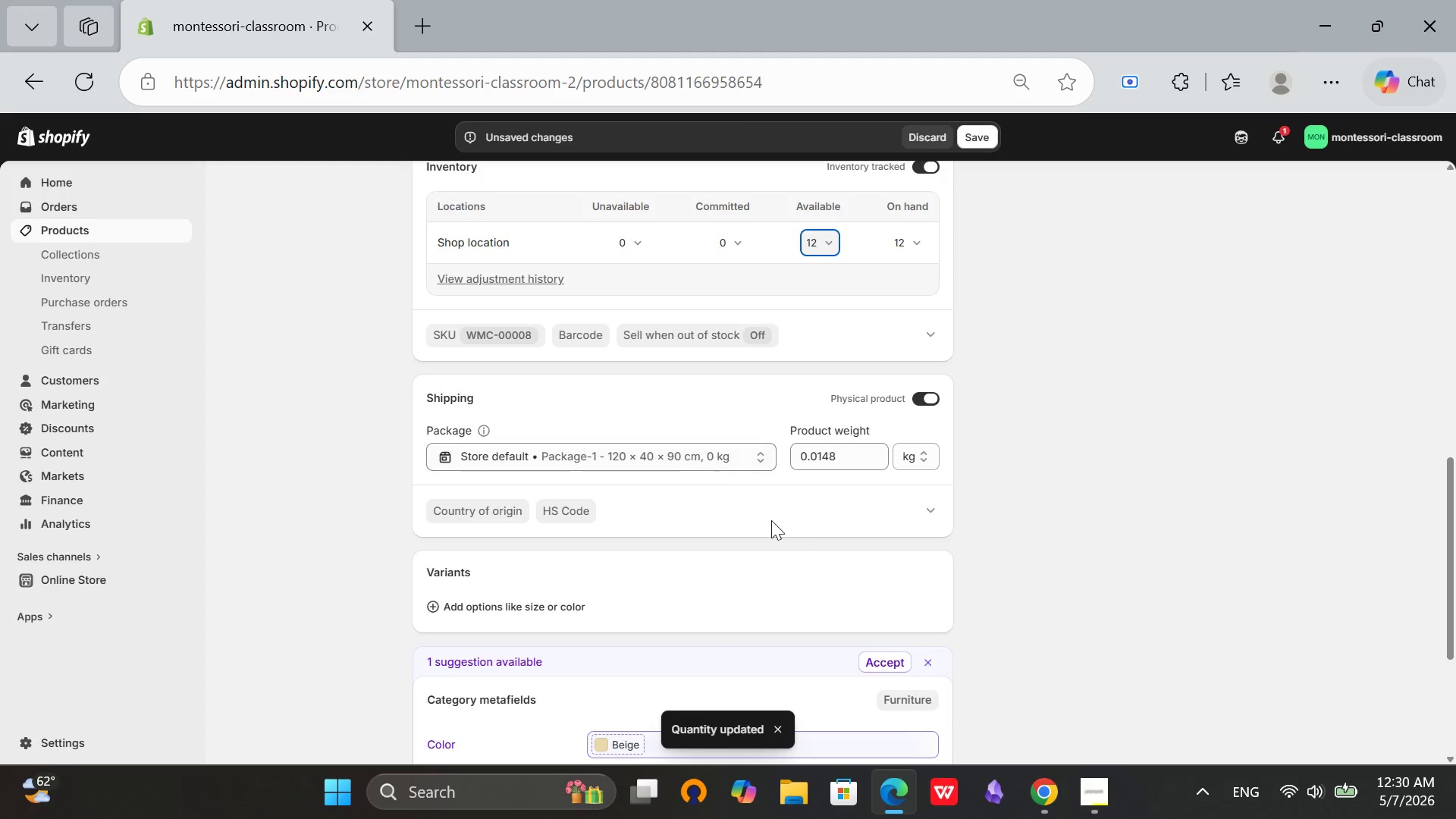 
left_click([1035, 799])
 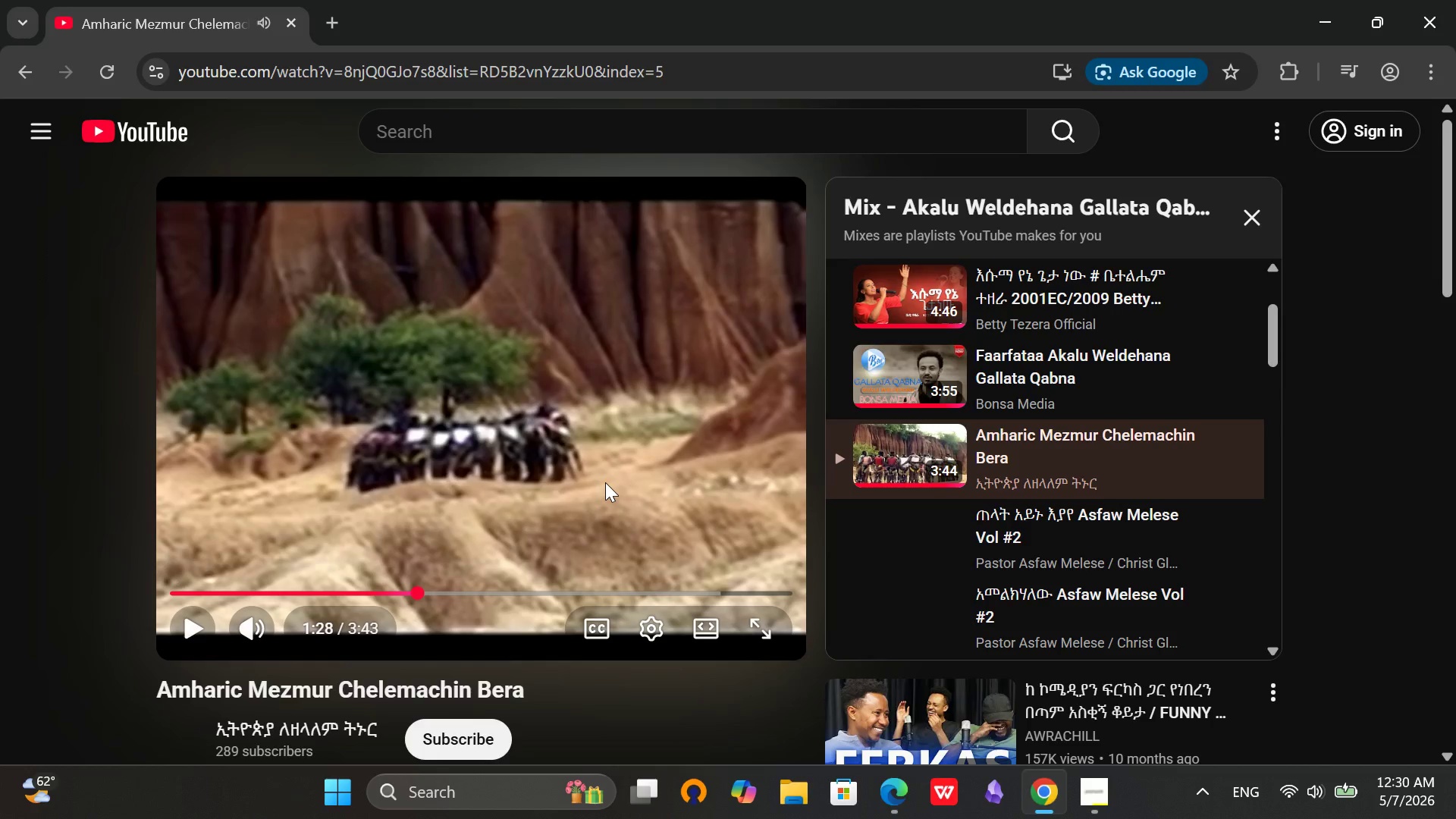 
left_click([605, 482])
 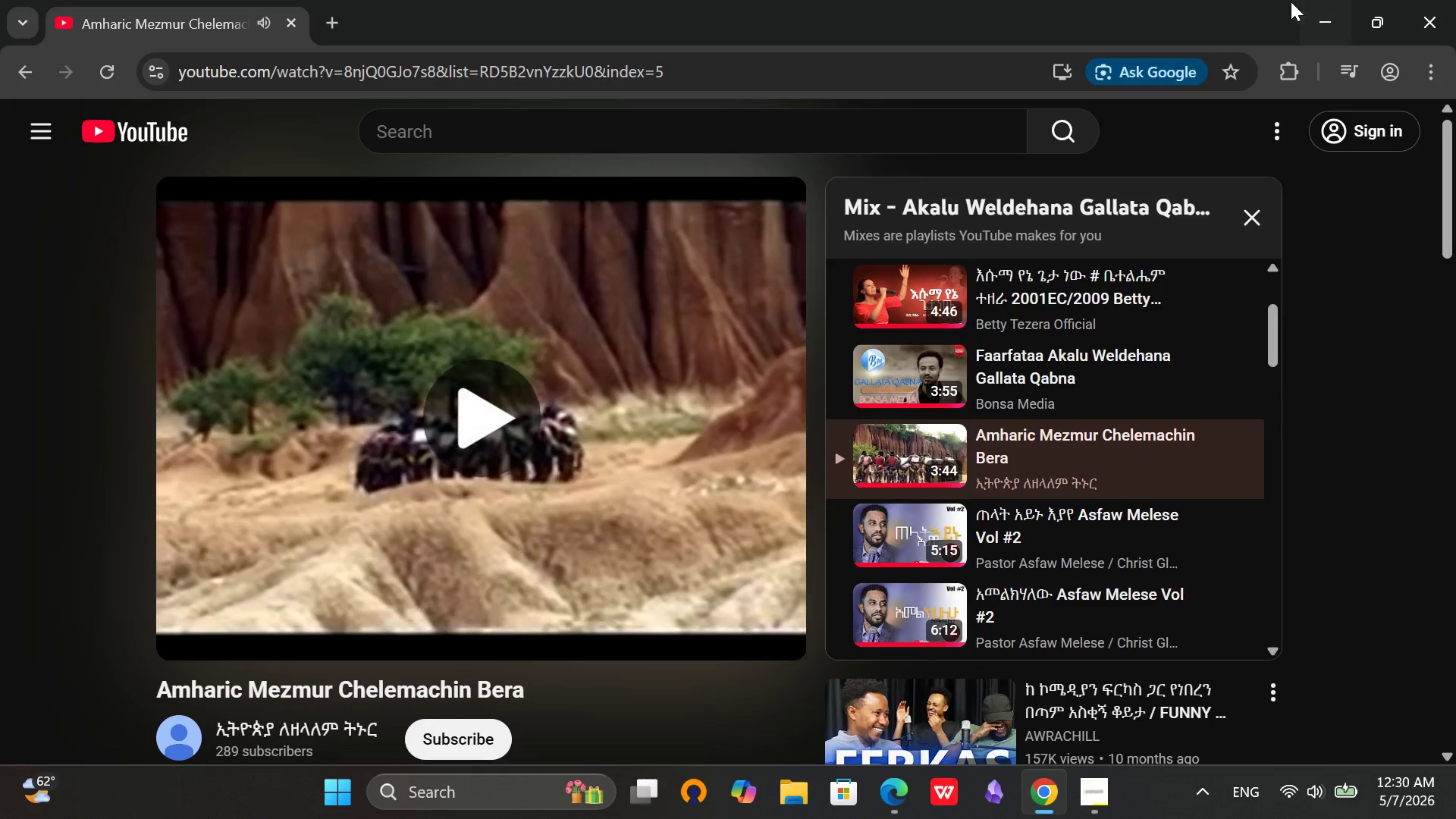 
left_click([1310, 20])
 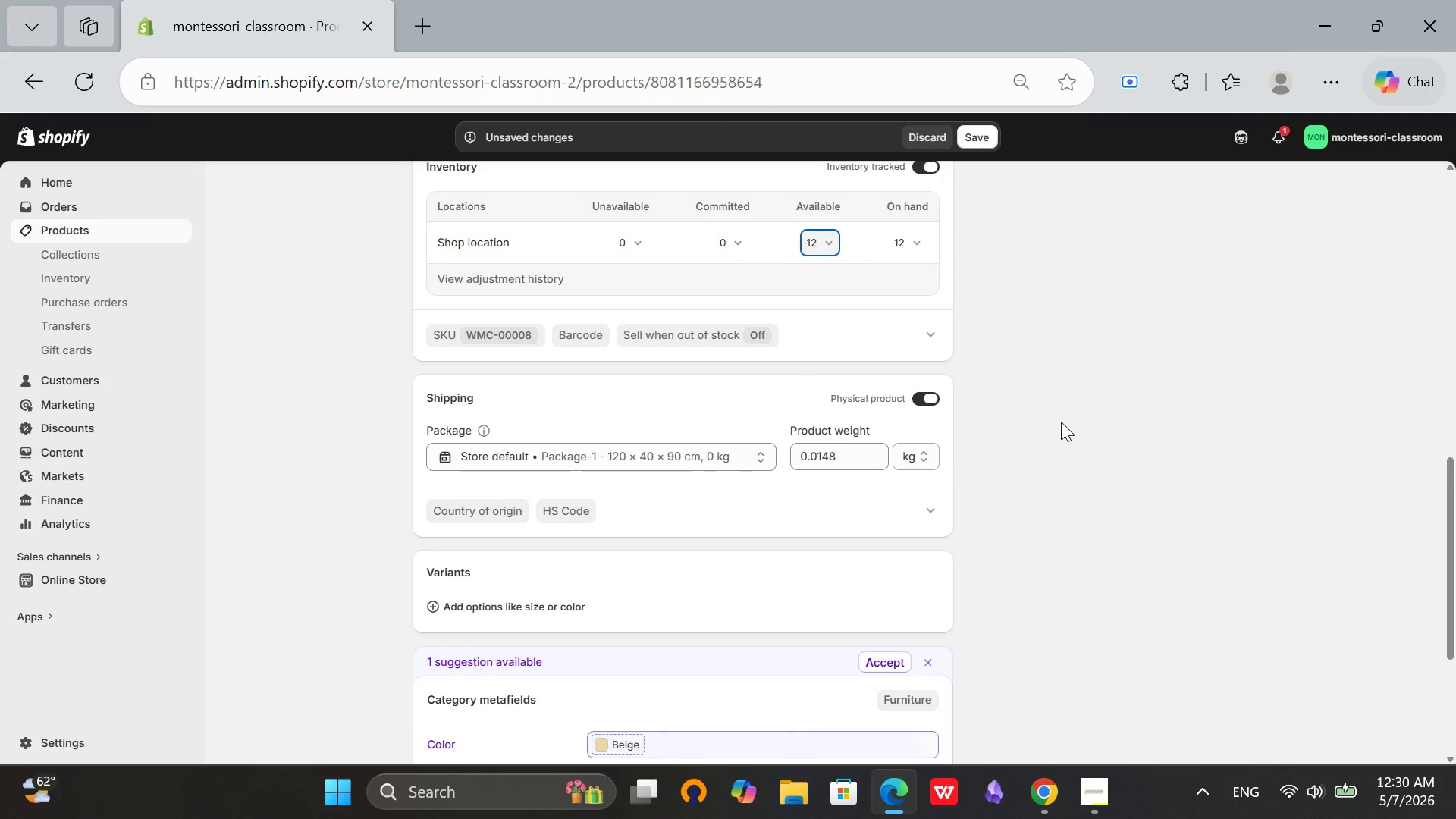 
scroll: coordinate [907, 577], scroll_direction: down, amount: 2.0
 